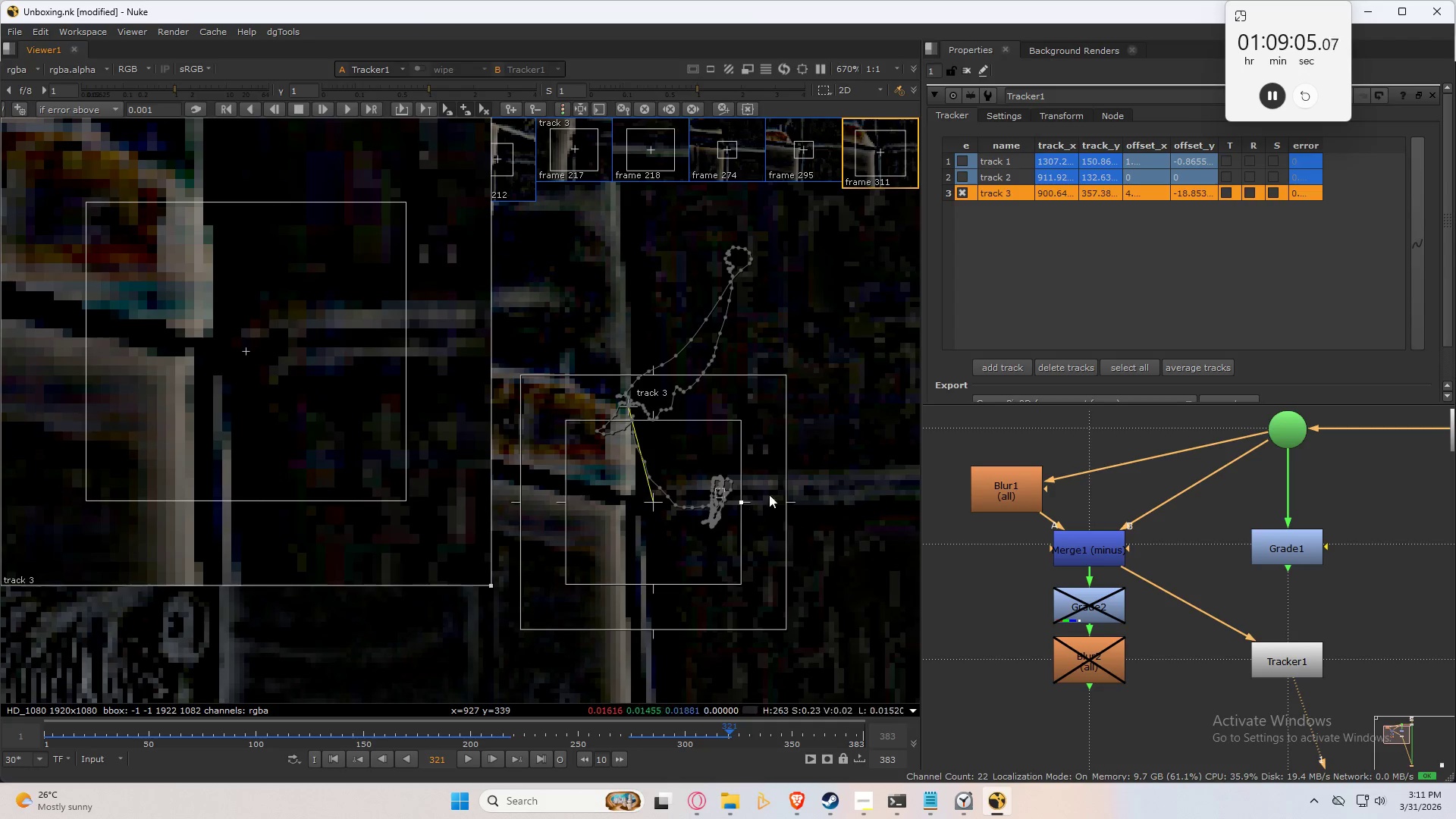 
scroll: coordinate [657, 390], scroll_direction: down, amount: 10.0
 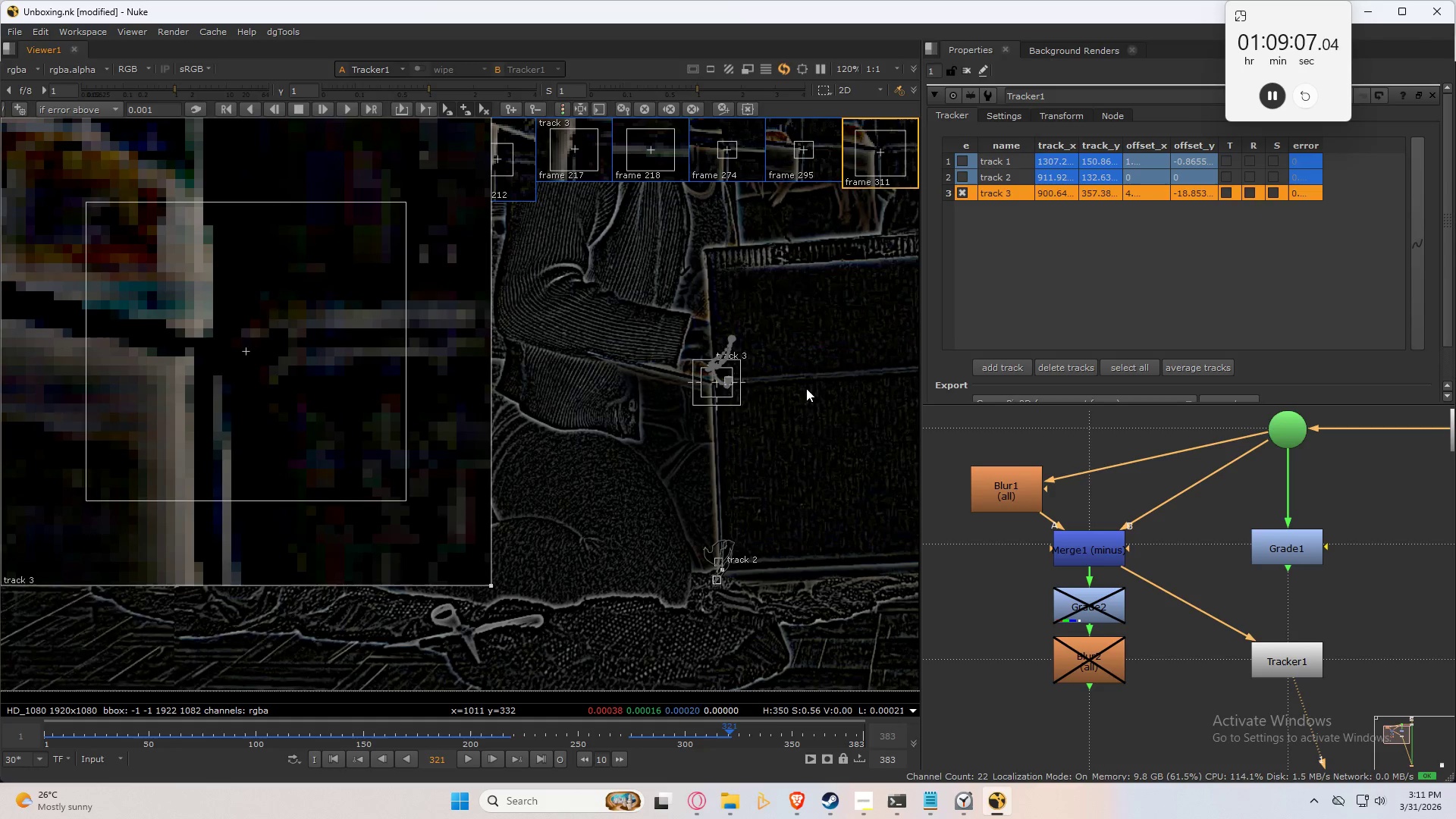 
key(C)
 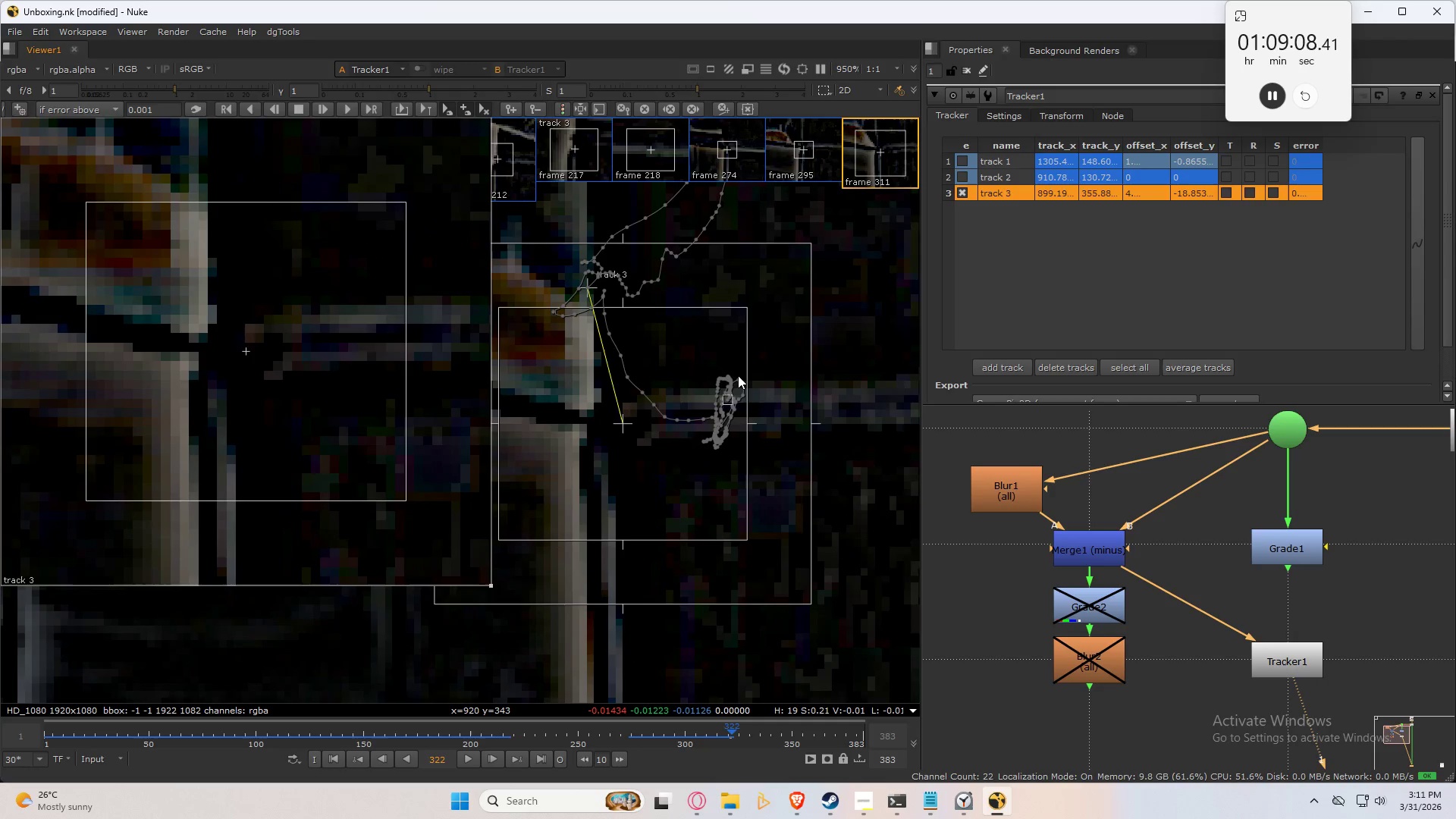 
scroll: coordinate [738, 375], scroll_direction: up, amount: 12.0
 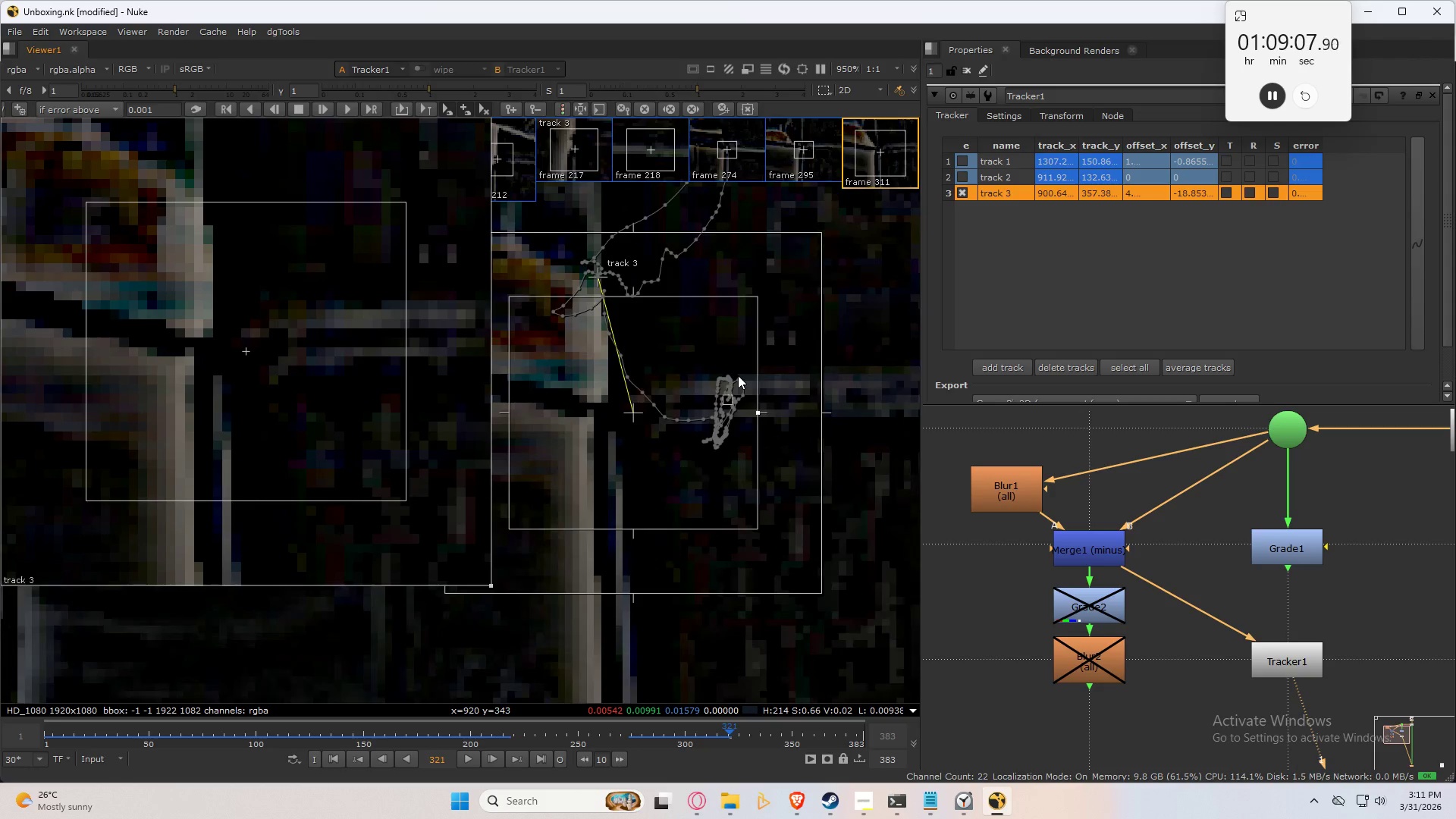 
type(cc)
 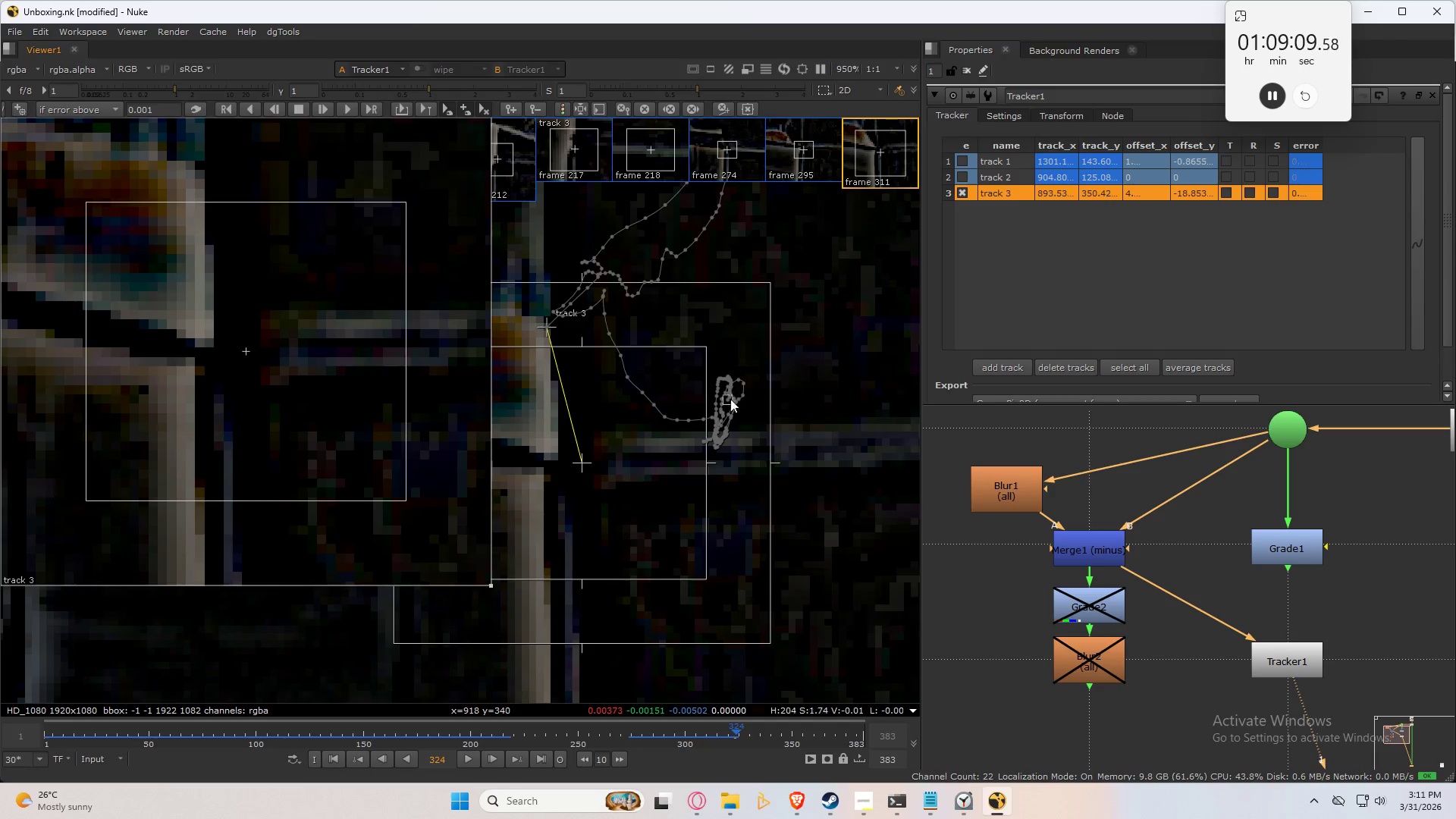 
type(cccc)
 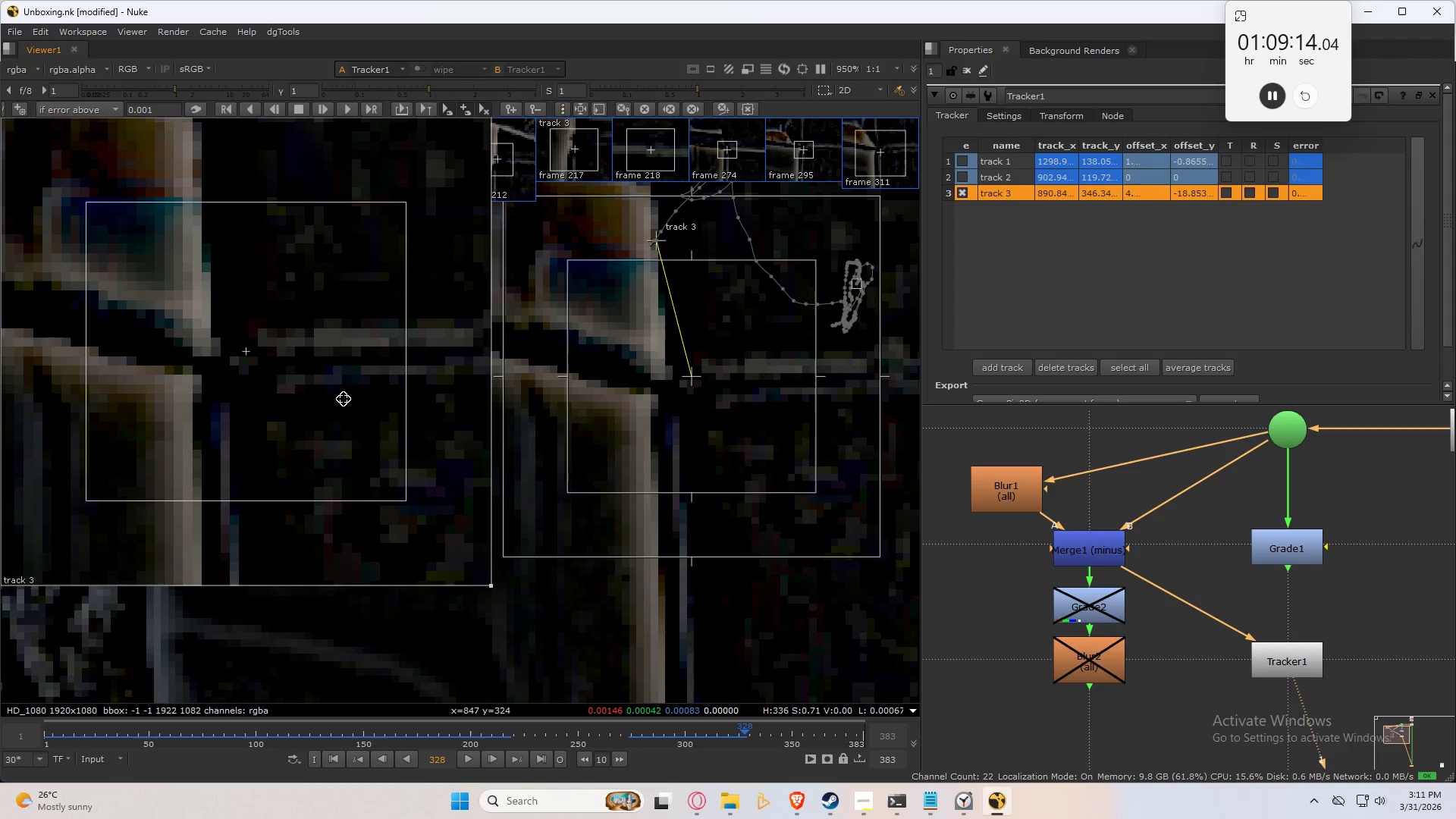 
key(ArrowLeft)
 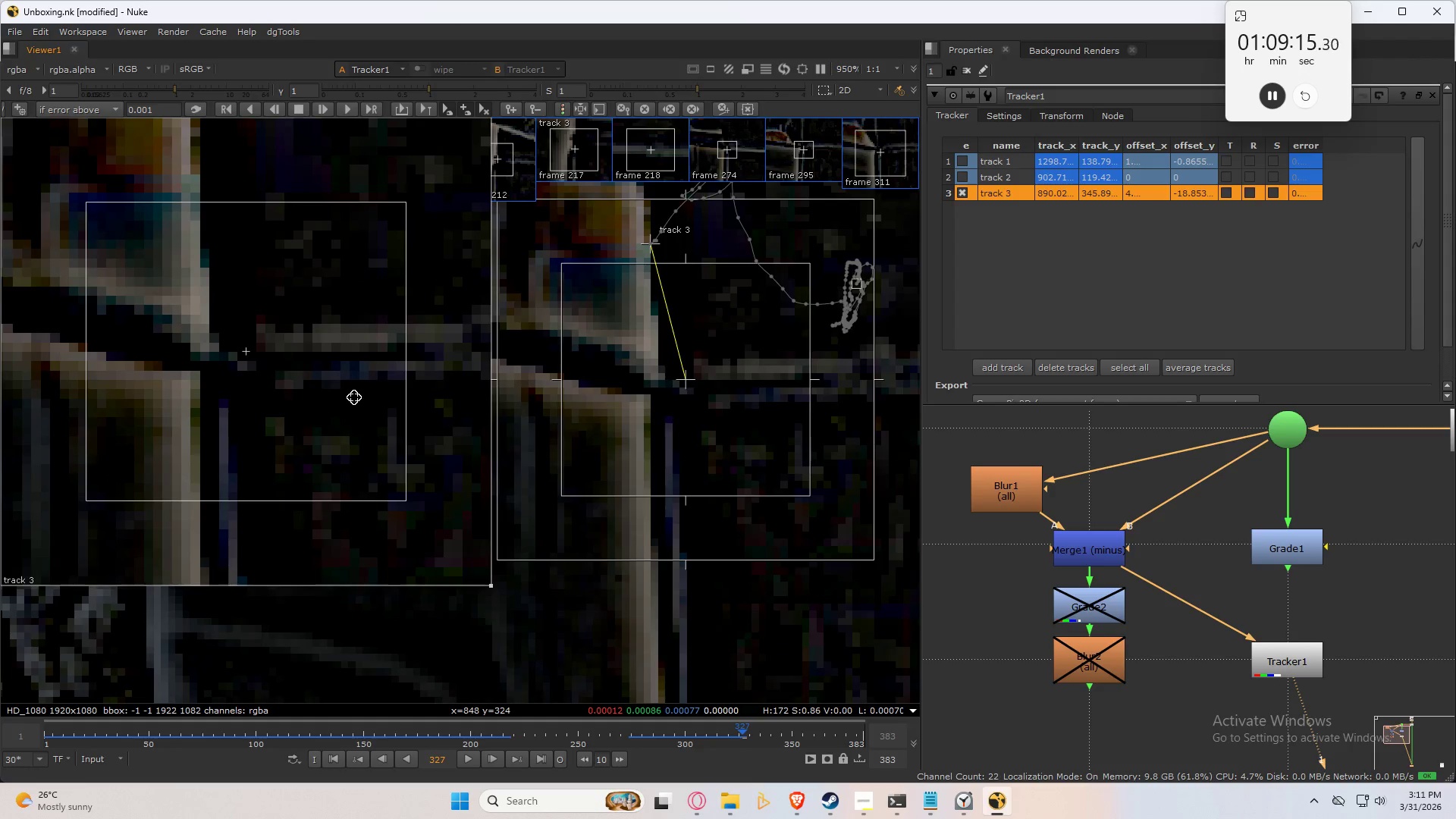 
key(ArrowLeft)
 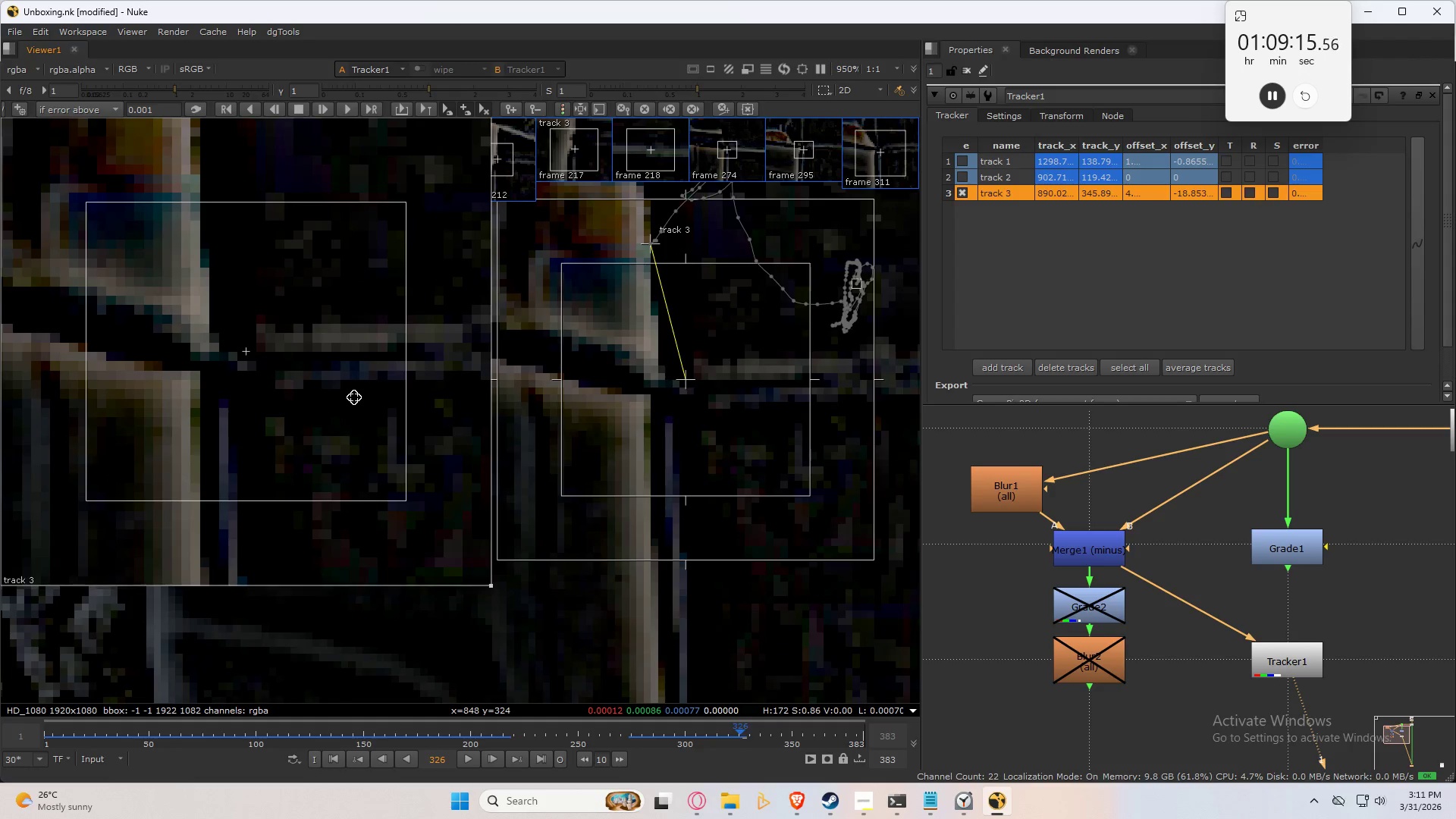 
key(ArrowLeft)
 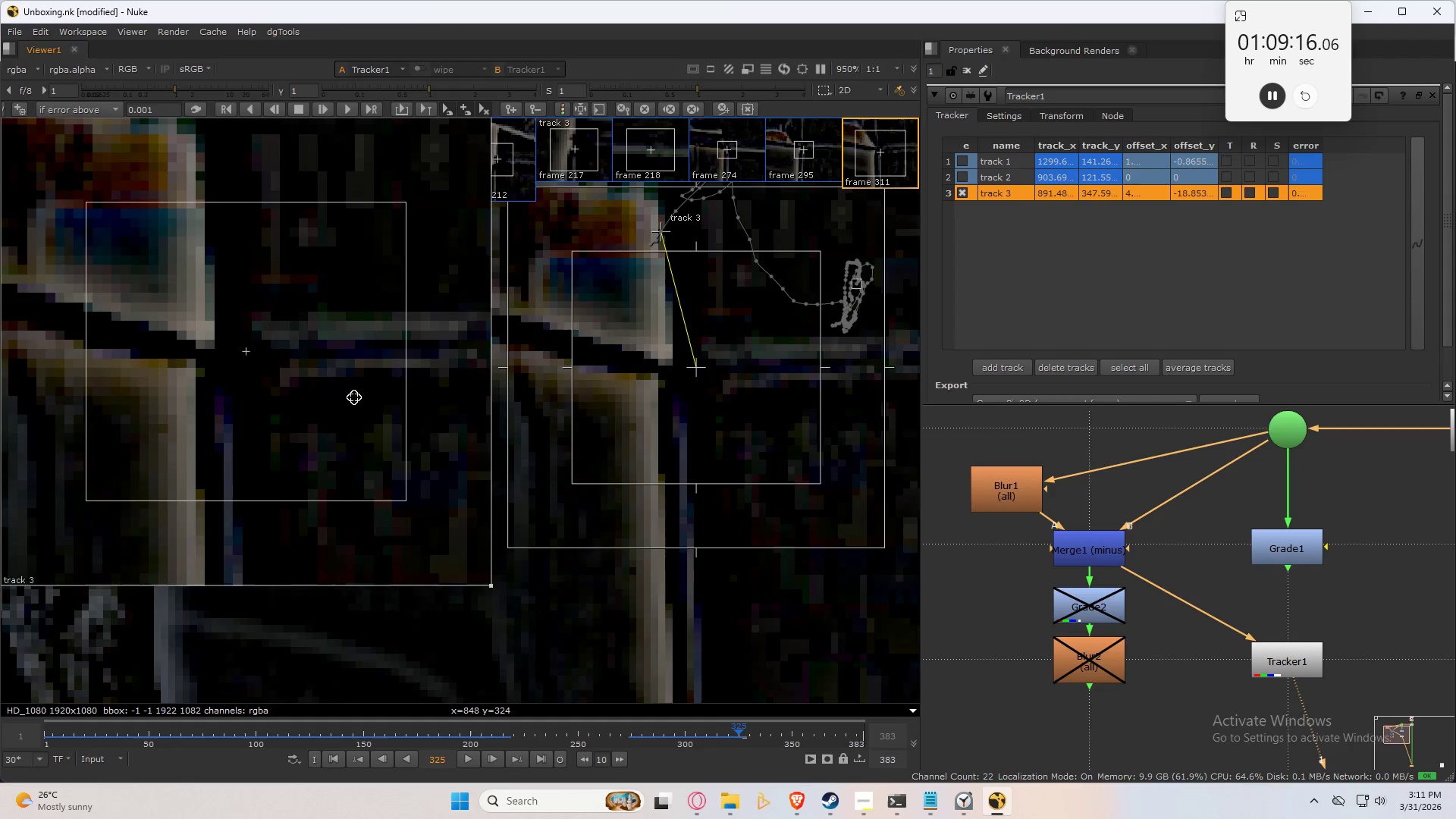 
key(ArrowRight)
 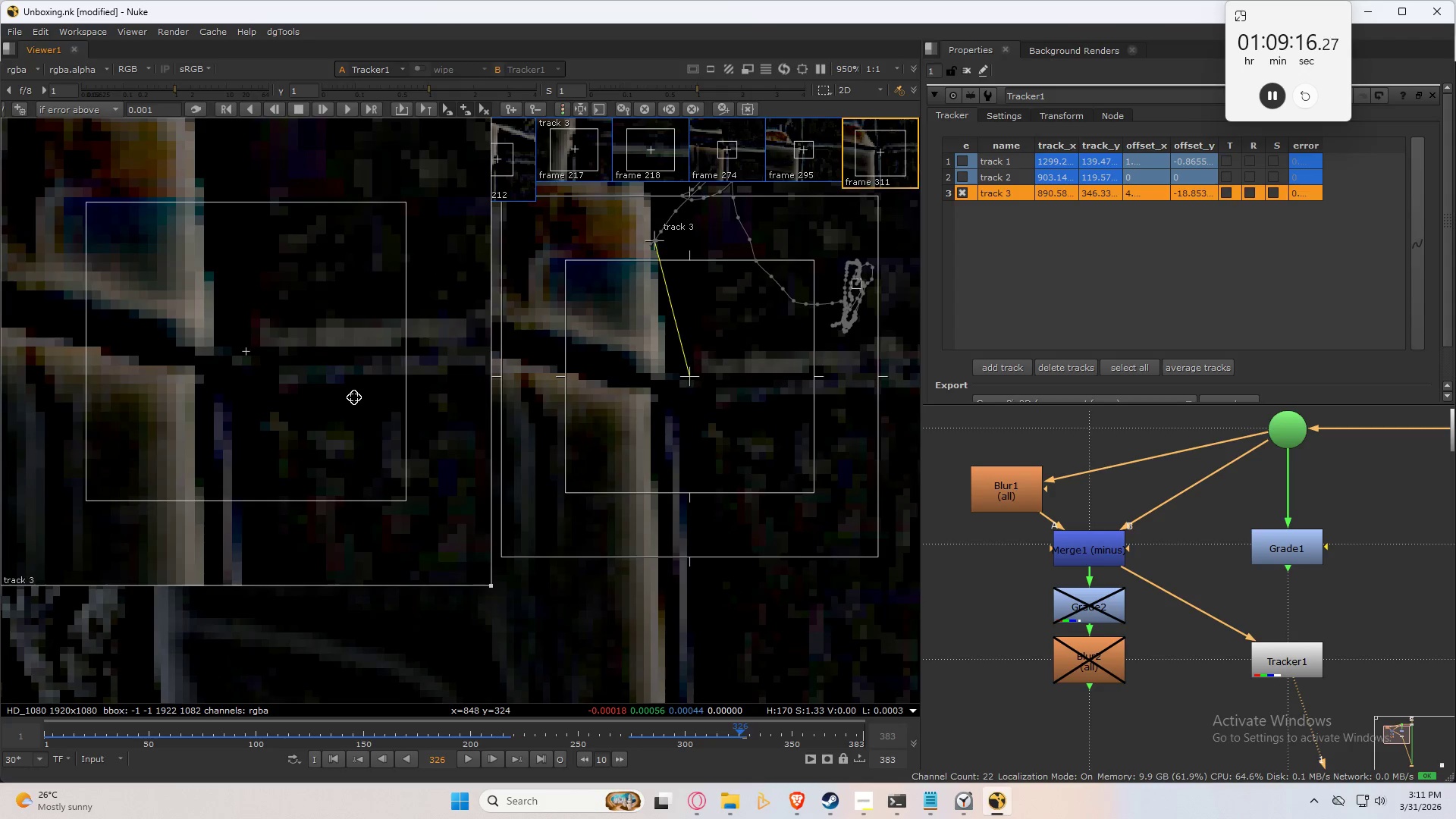 
key(ArrowRight)
 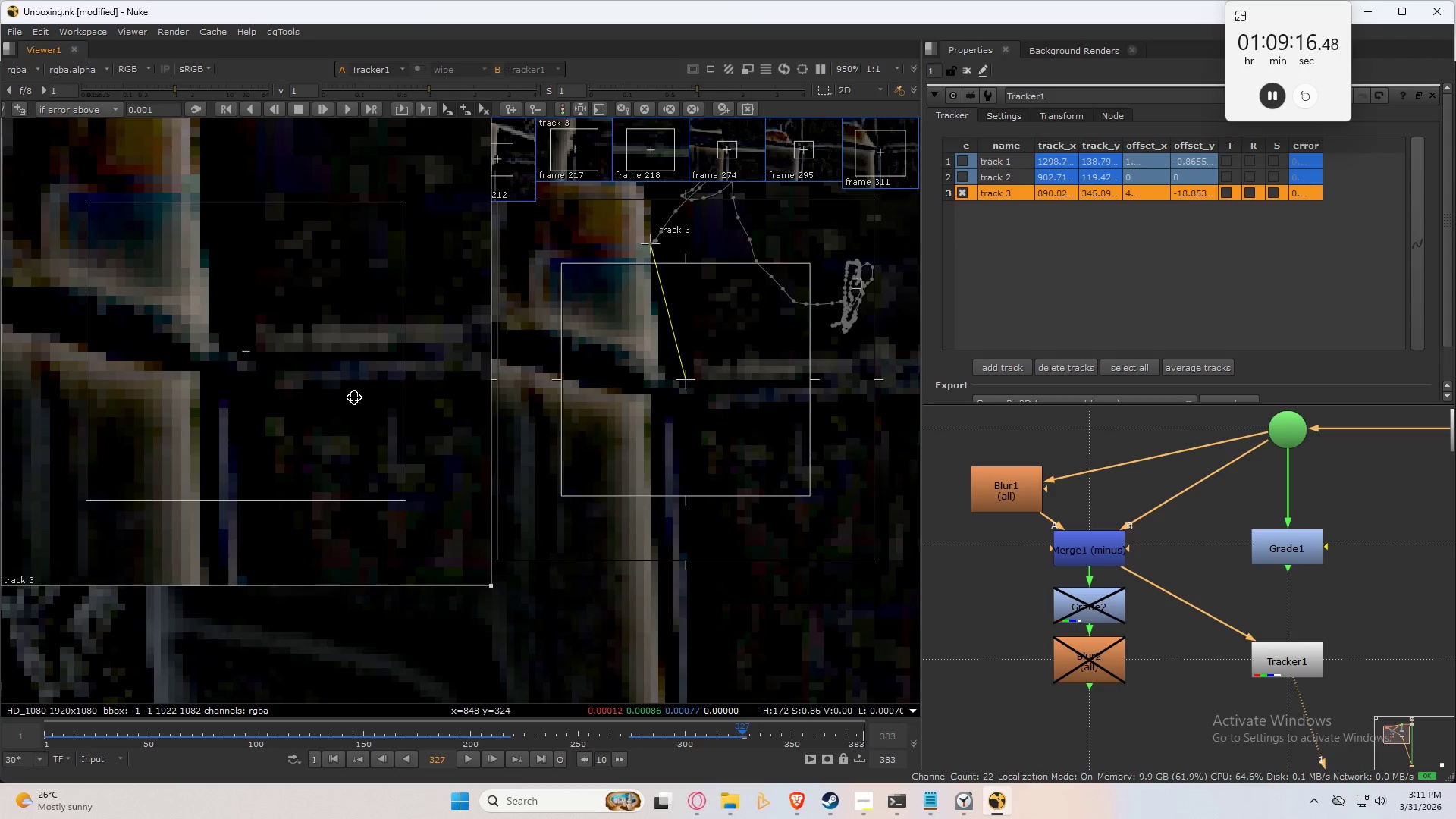 
key(ArrowRight)
 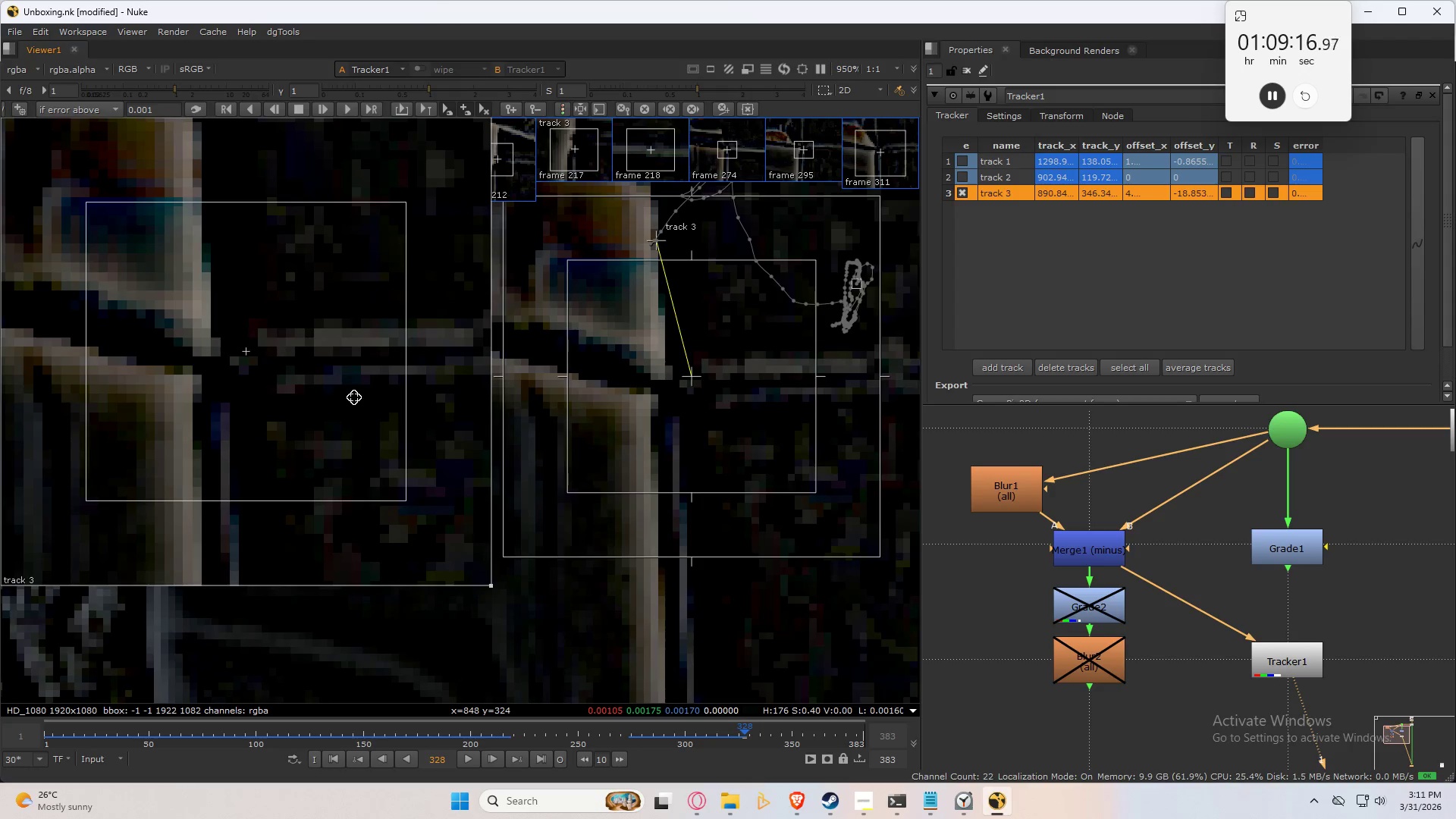 
key(ArrowRight)
 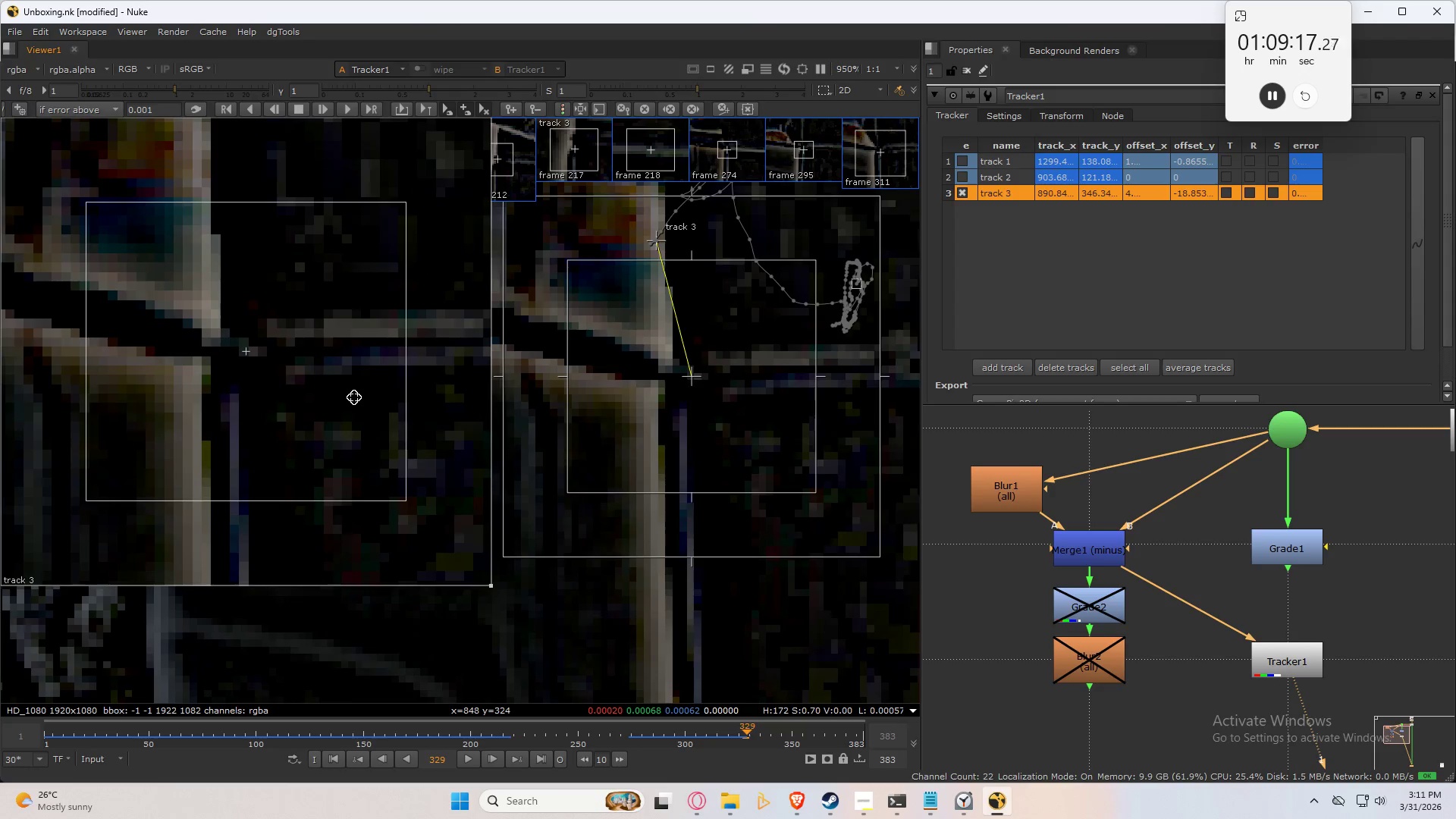 
key(ArrowLeft)
 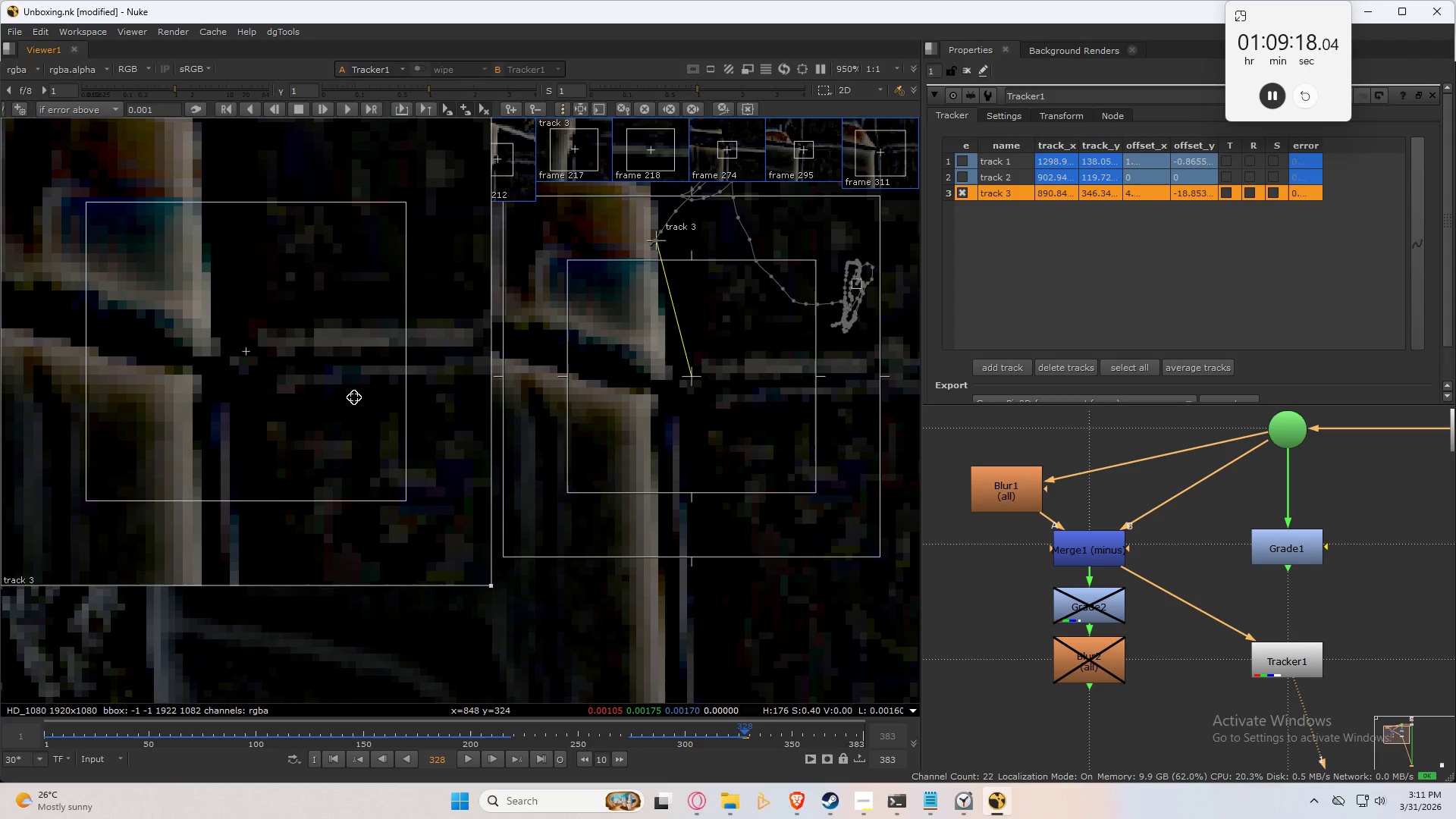 
type(cc)
 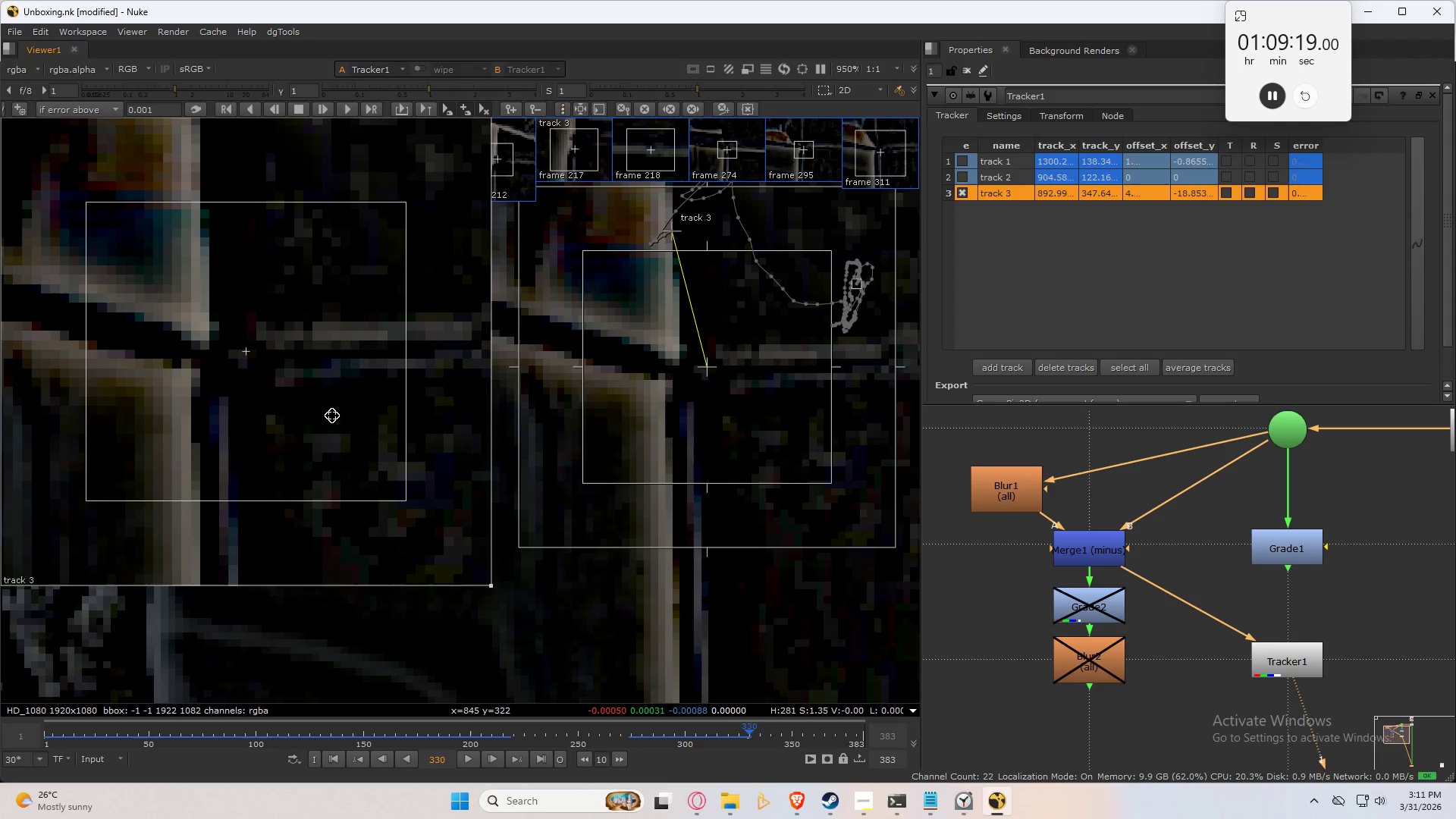 
type(cc)
 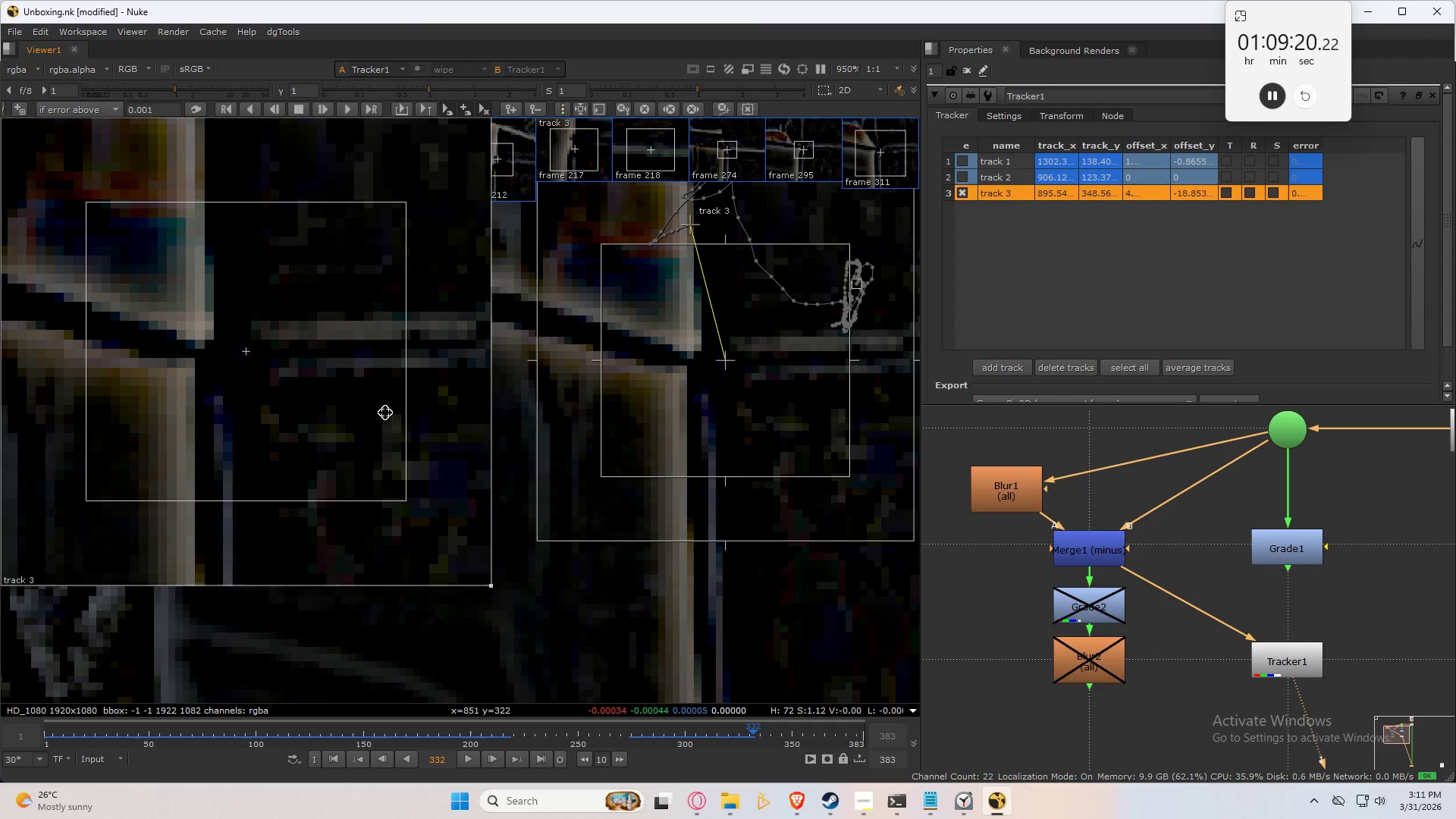 
type(cc)
 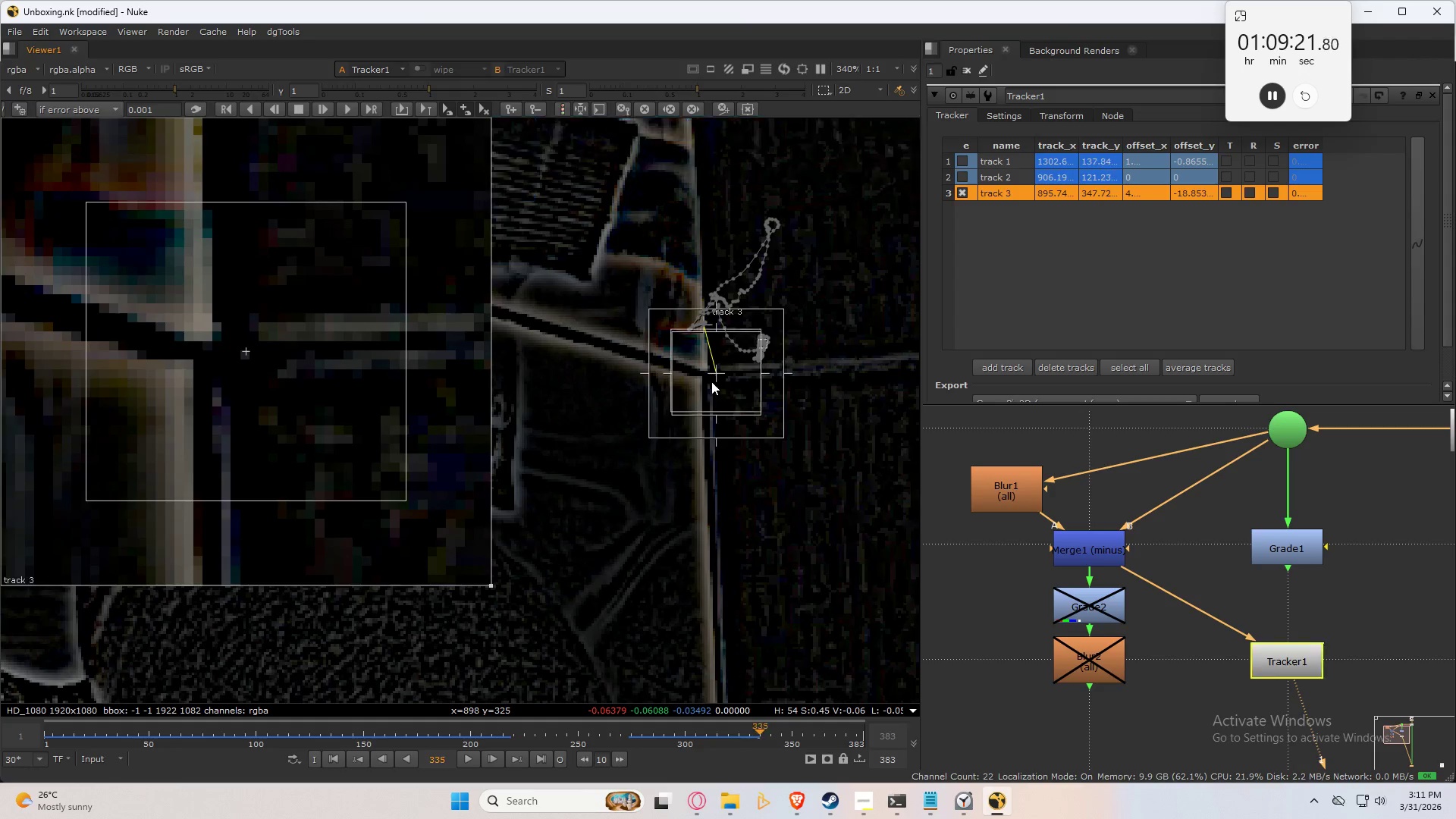 
scroll: coordinate [711, 381], scroll_direction: down, amount: 6.0
 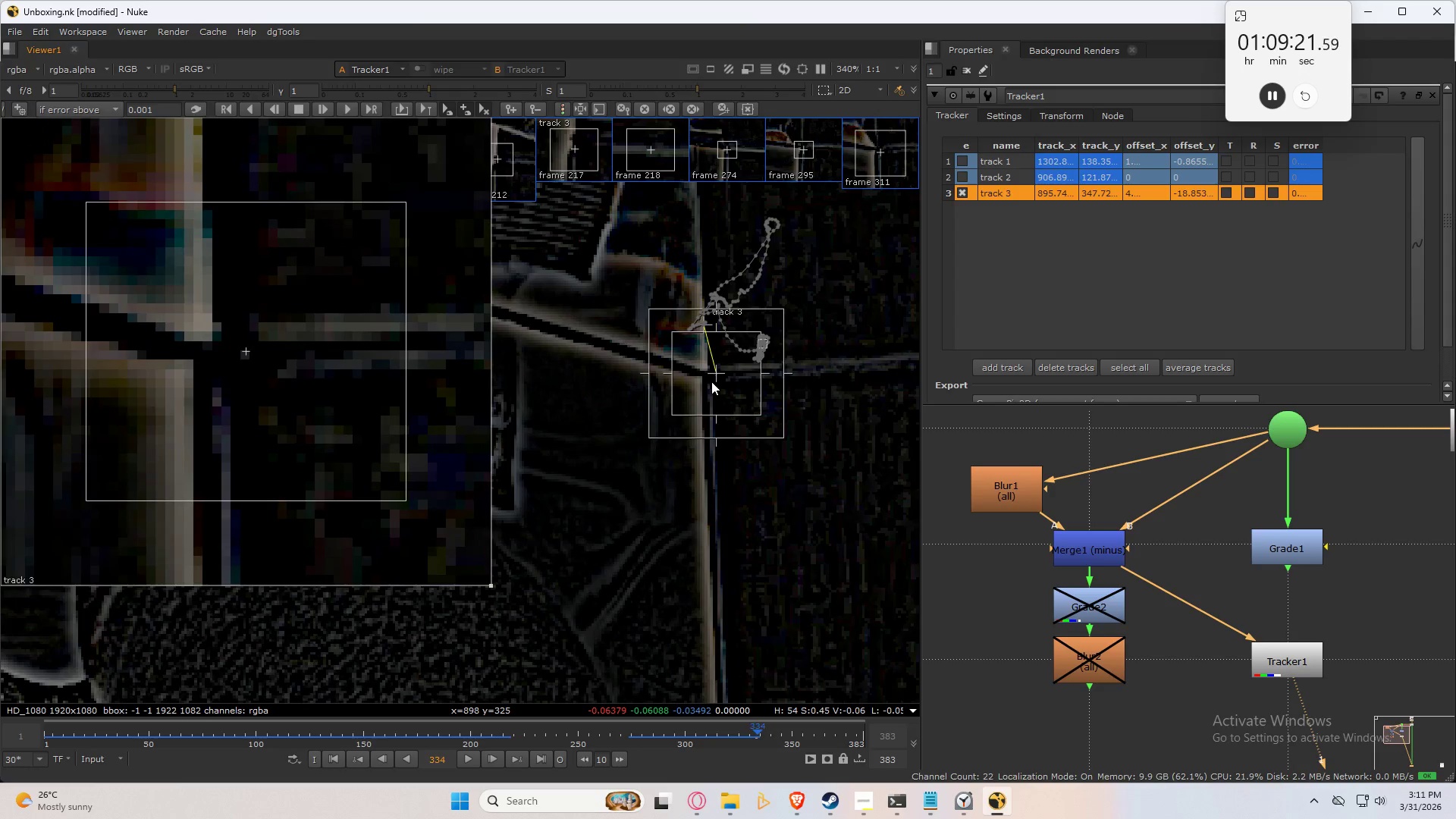 
type(cc)
 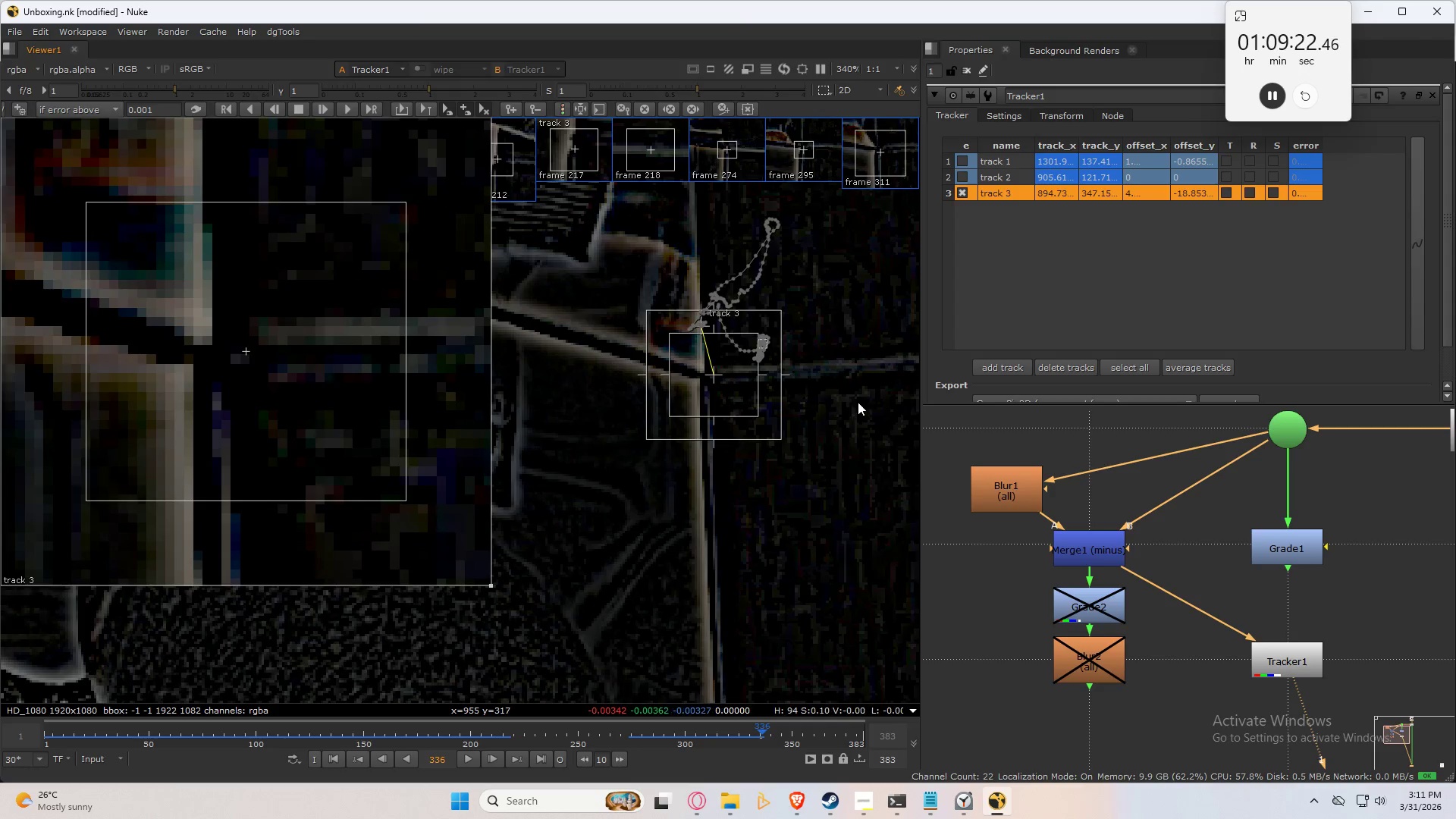 
type(ccccccccccccccccc)
 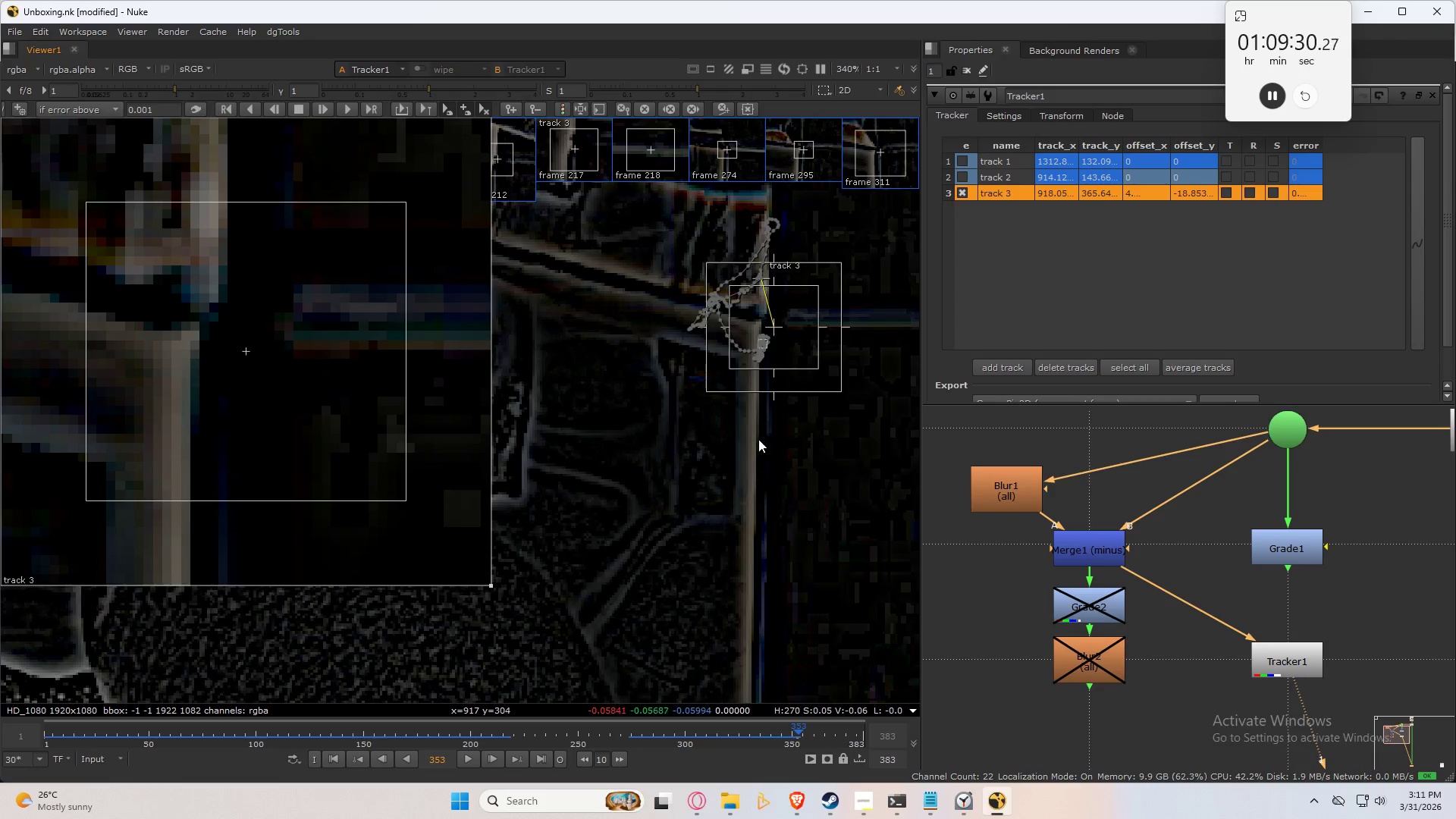 
type(cc)
 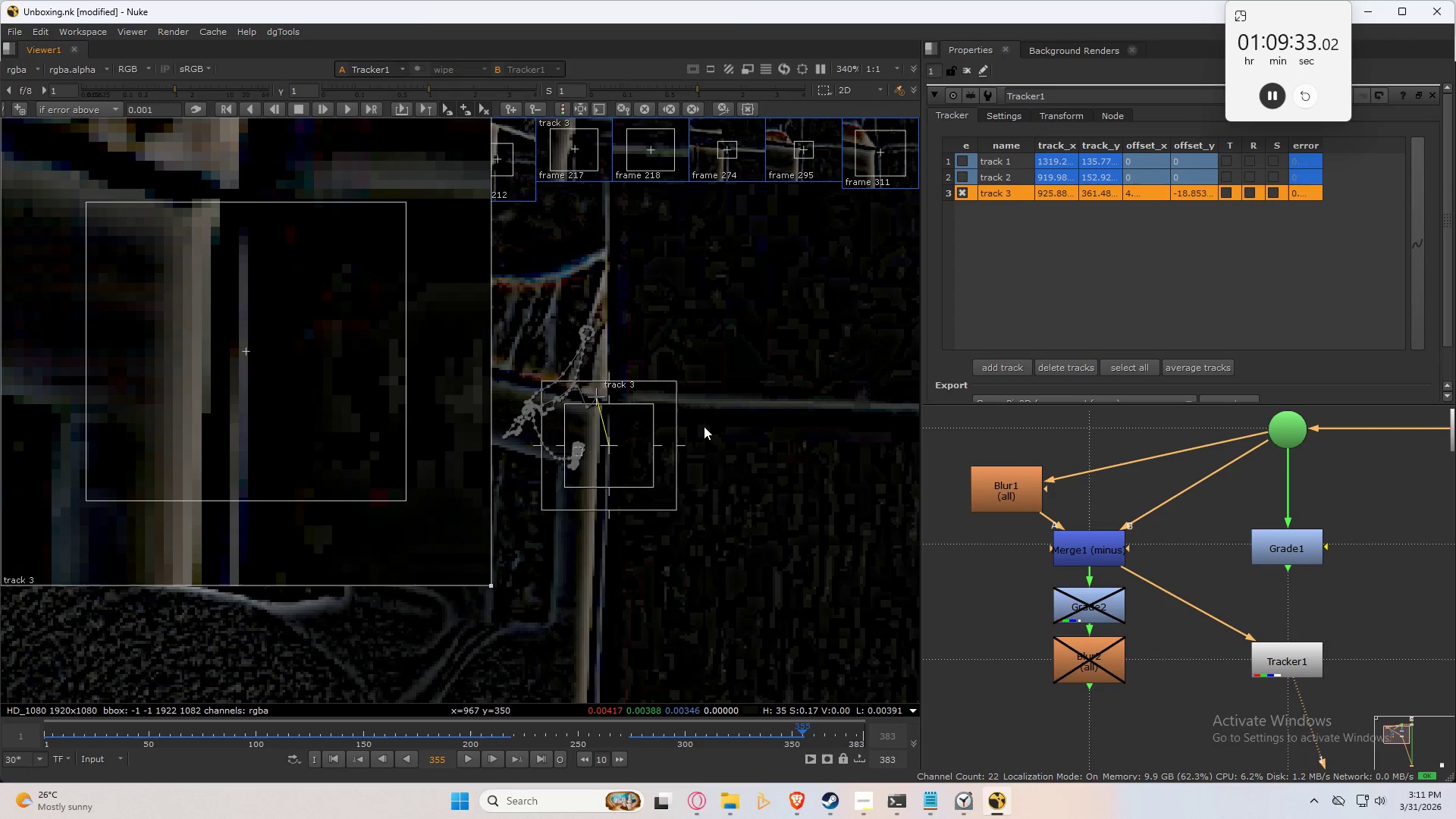 
key(ArrowLeft)
 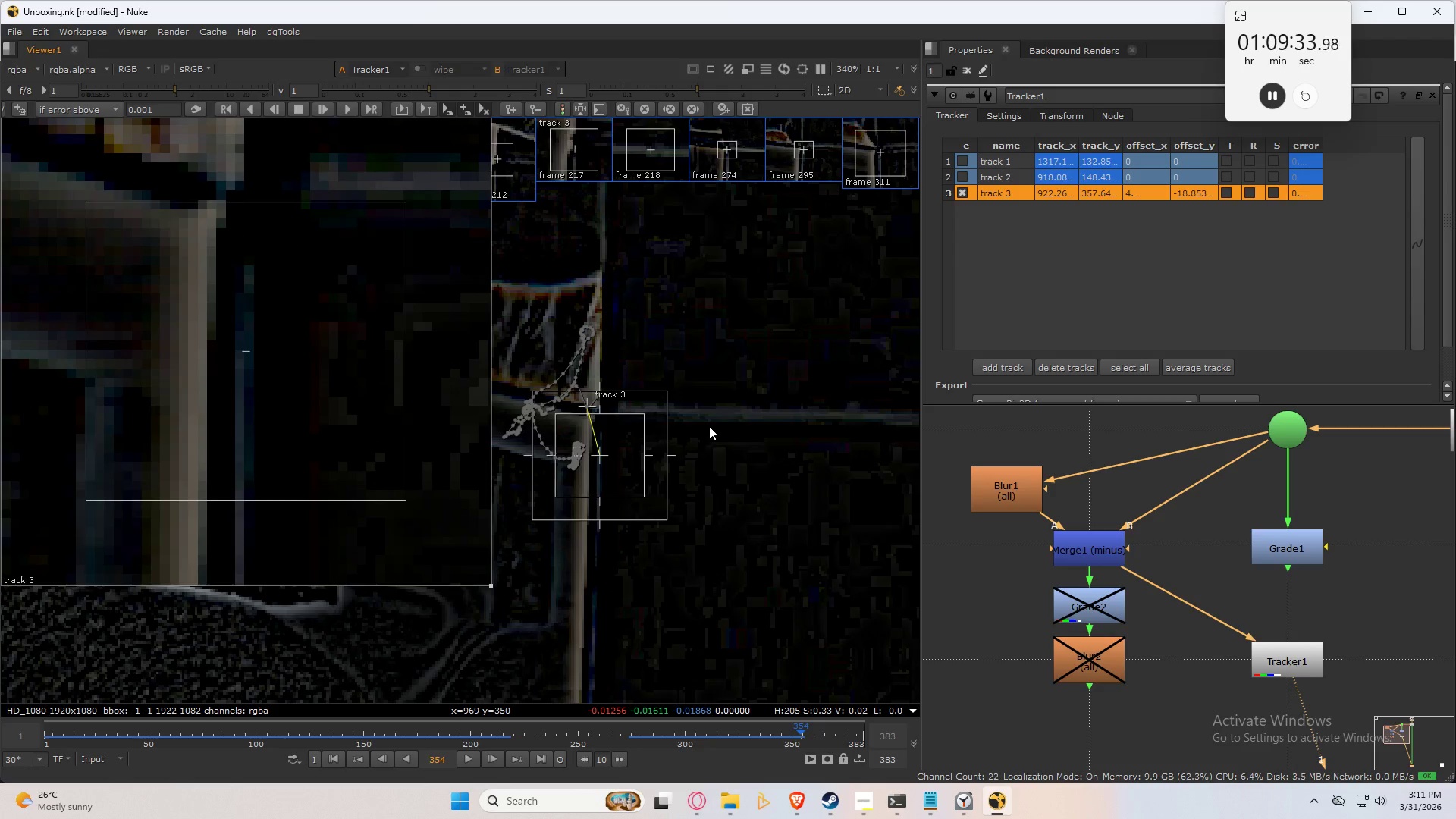 
key(ArrowLeft)
 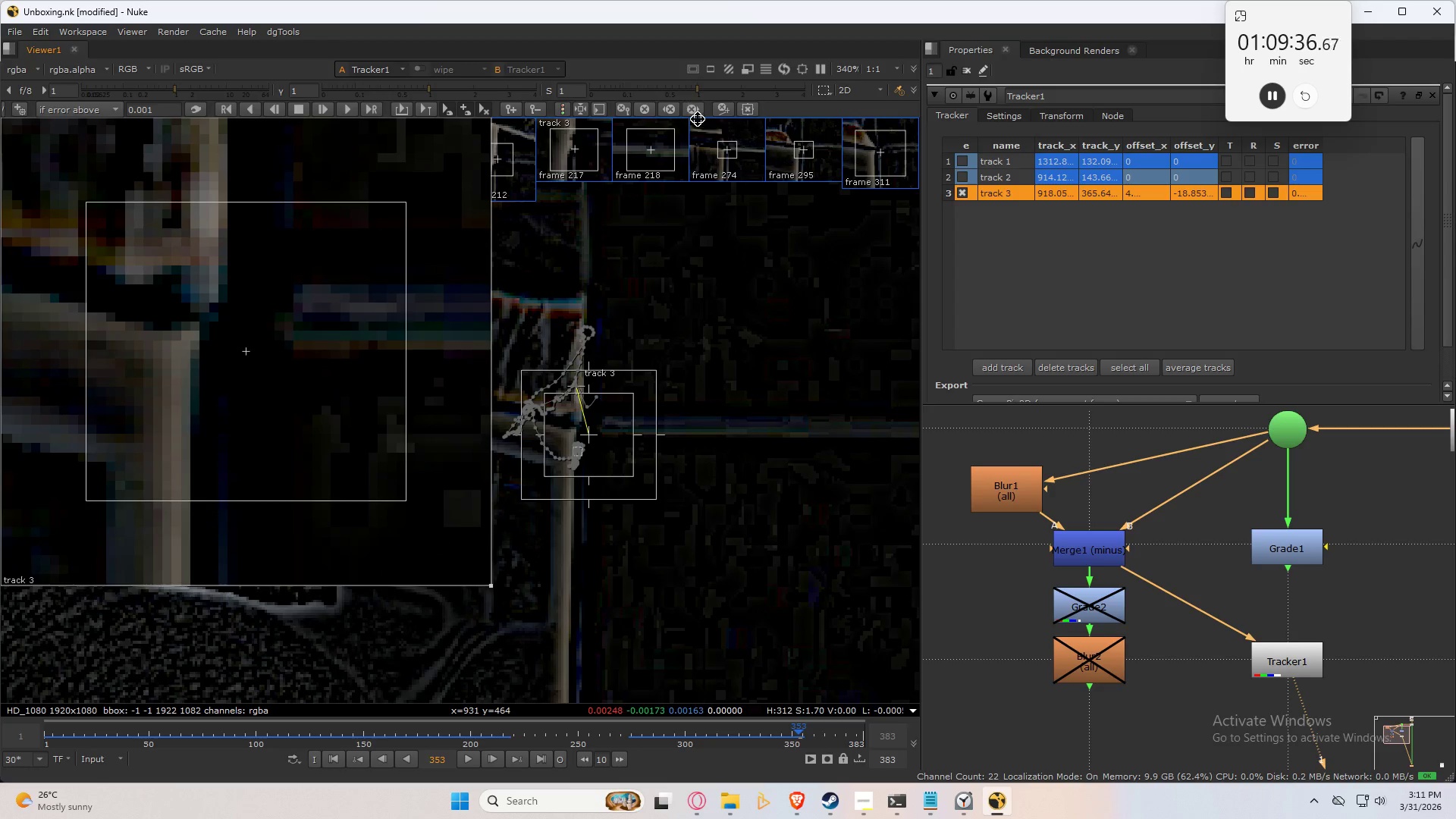 
left_click([693, 106])
 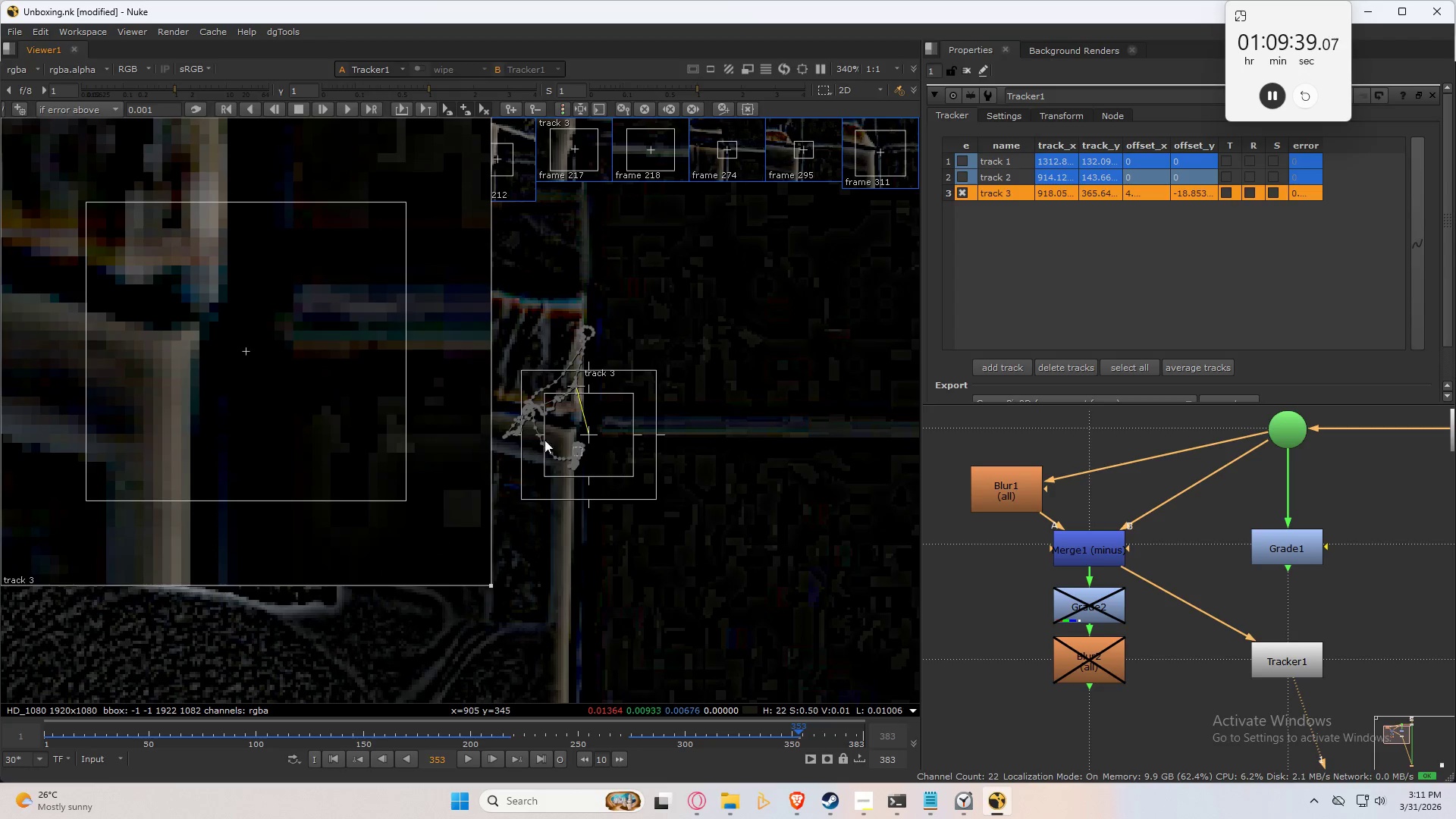 
type(cccccc)
 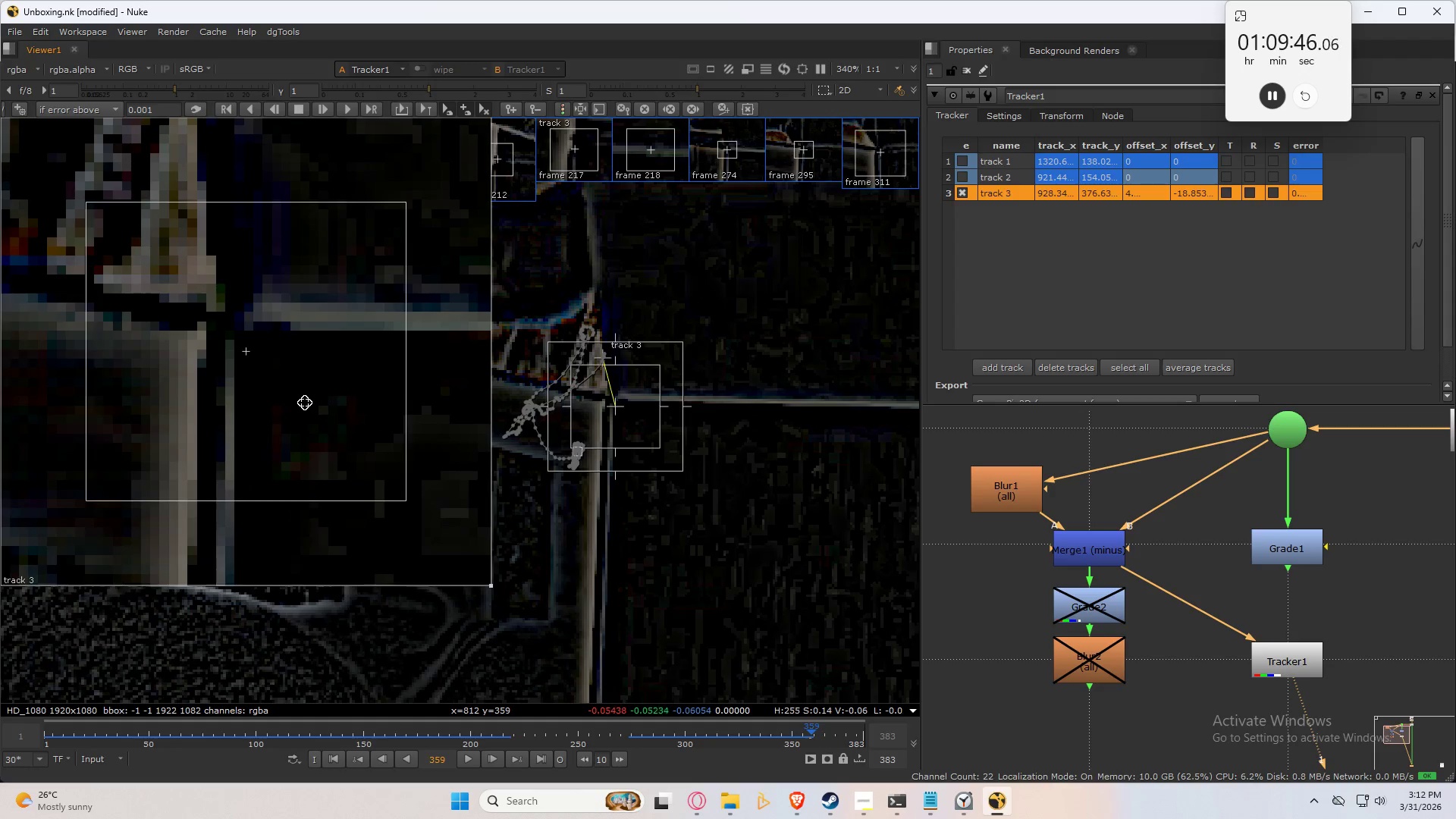 
type(cc)
 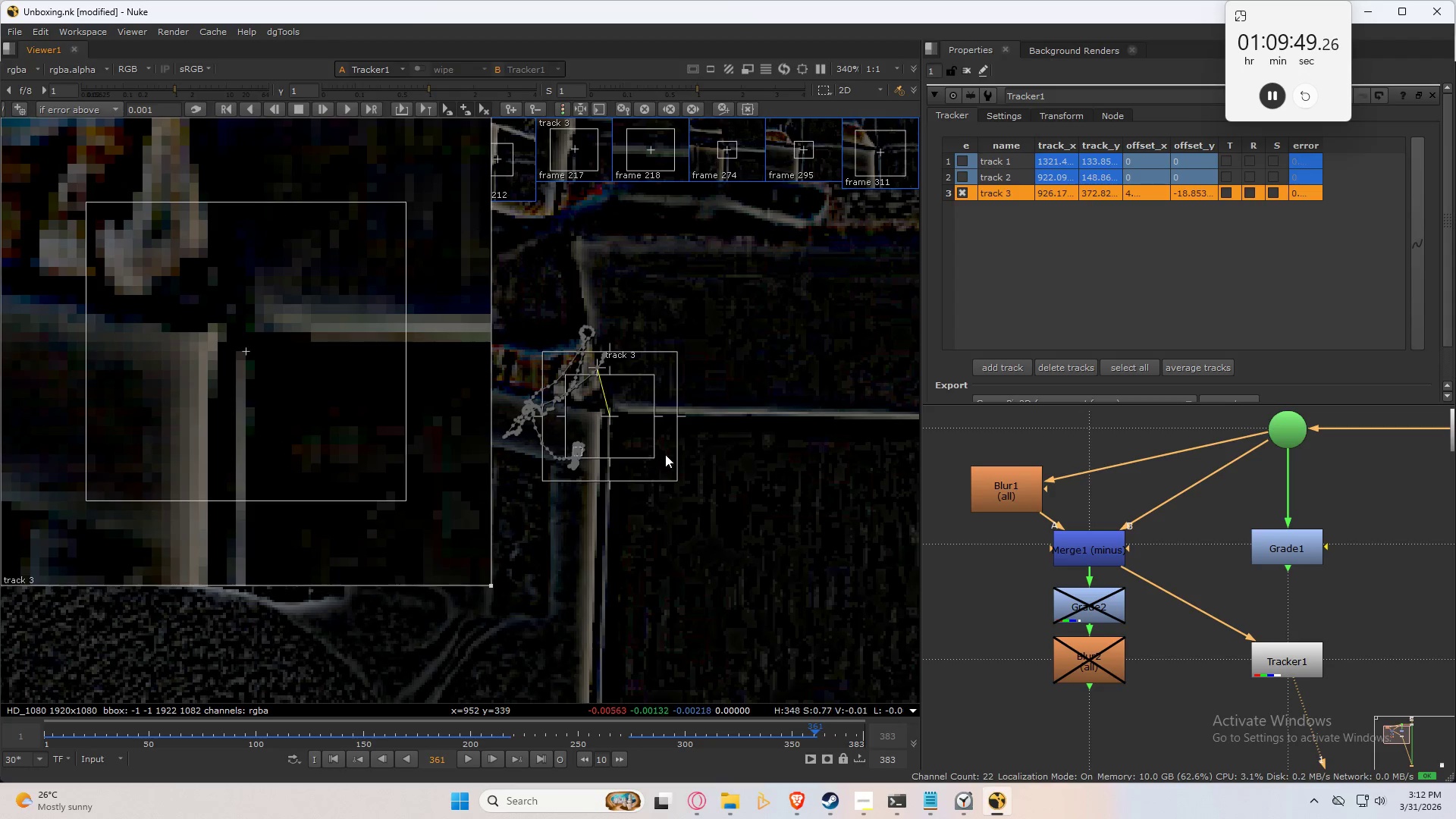 
left_click_drag(start_coordinate=[649, 453], to_coordinate=[629, 435])
 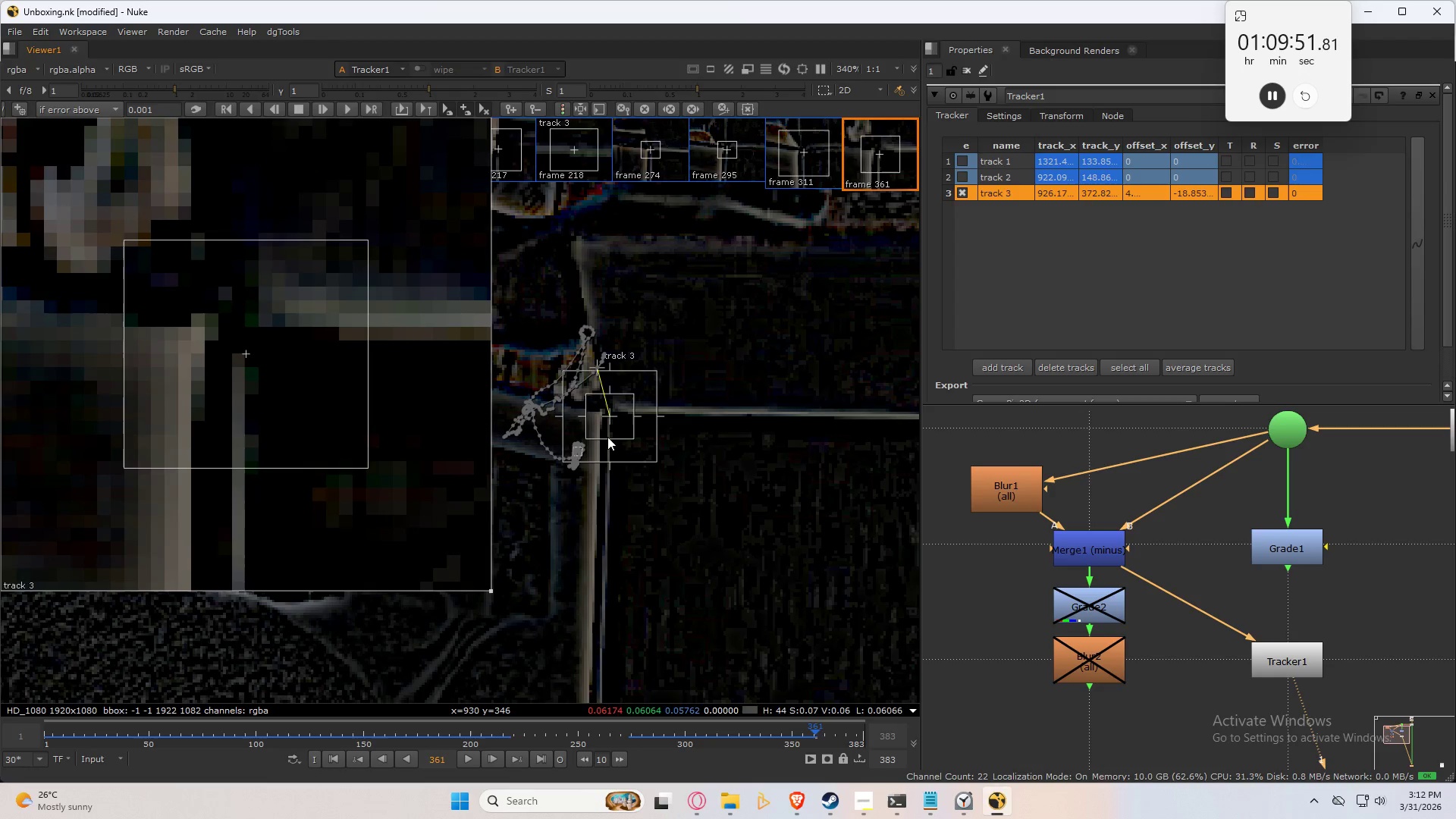 
type(cccc)
 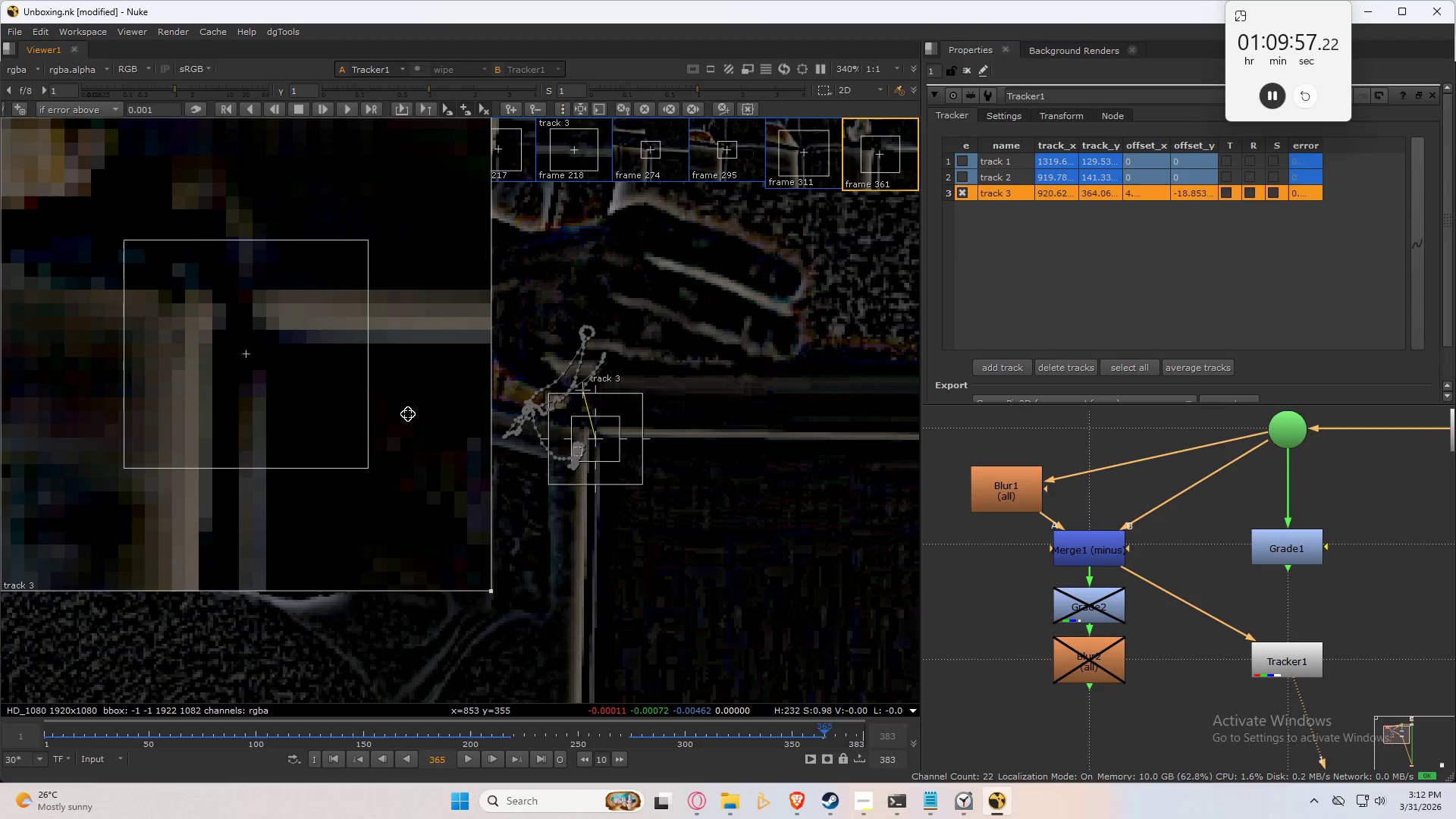 
left_click_drag(start_coordinate=[324, 403], to_coordinate=[324, 413])
 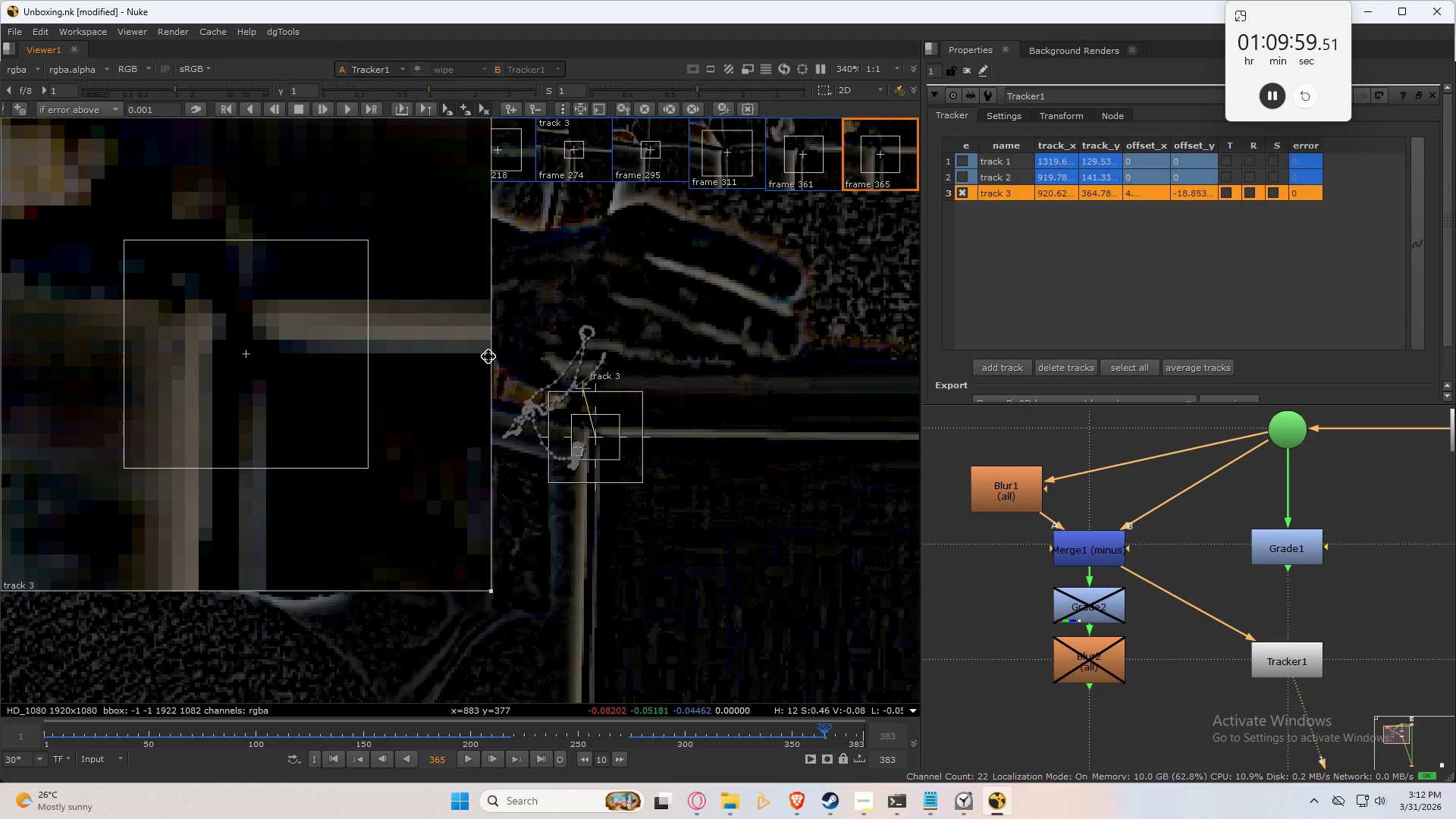 
key(ArrowLeft)
 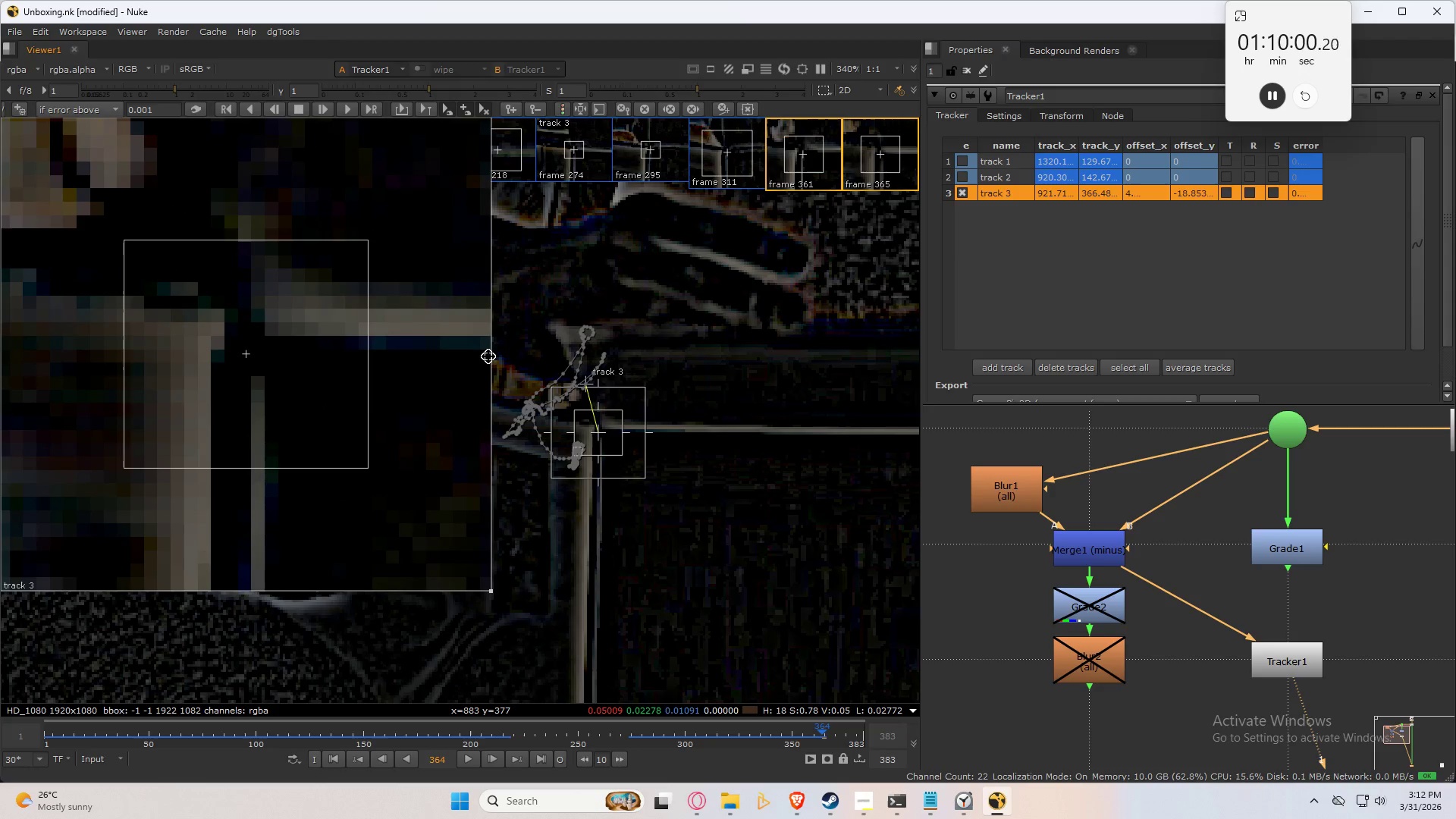 
key(ArrowLeft)
 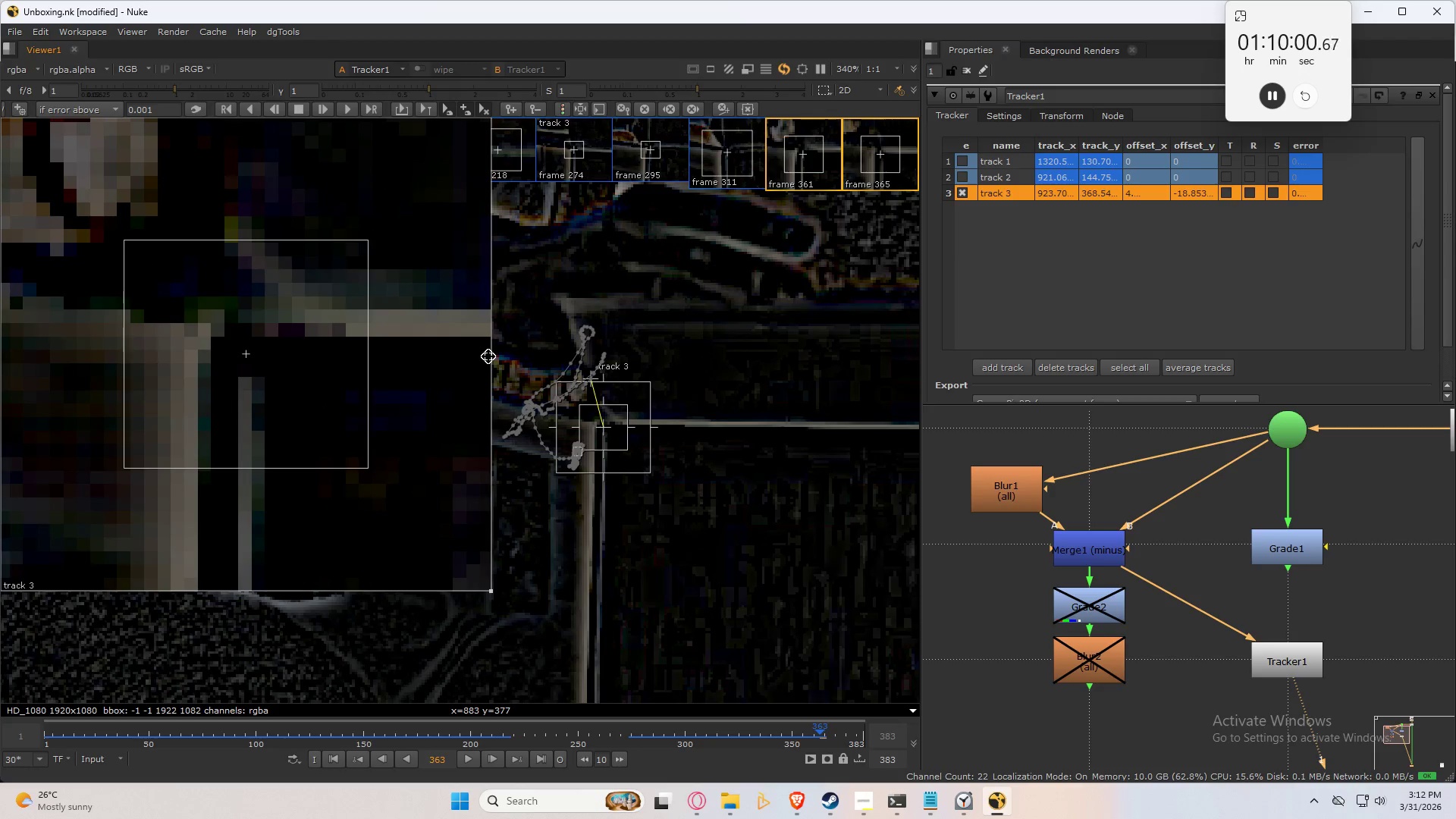 
key(ArrowRight)
 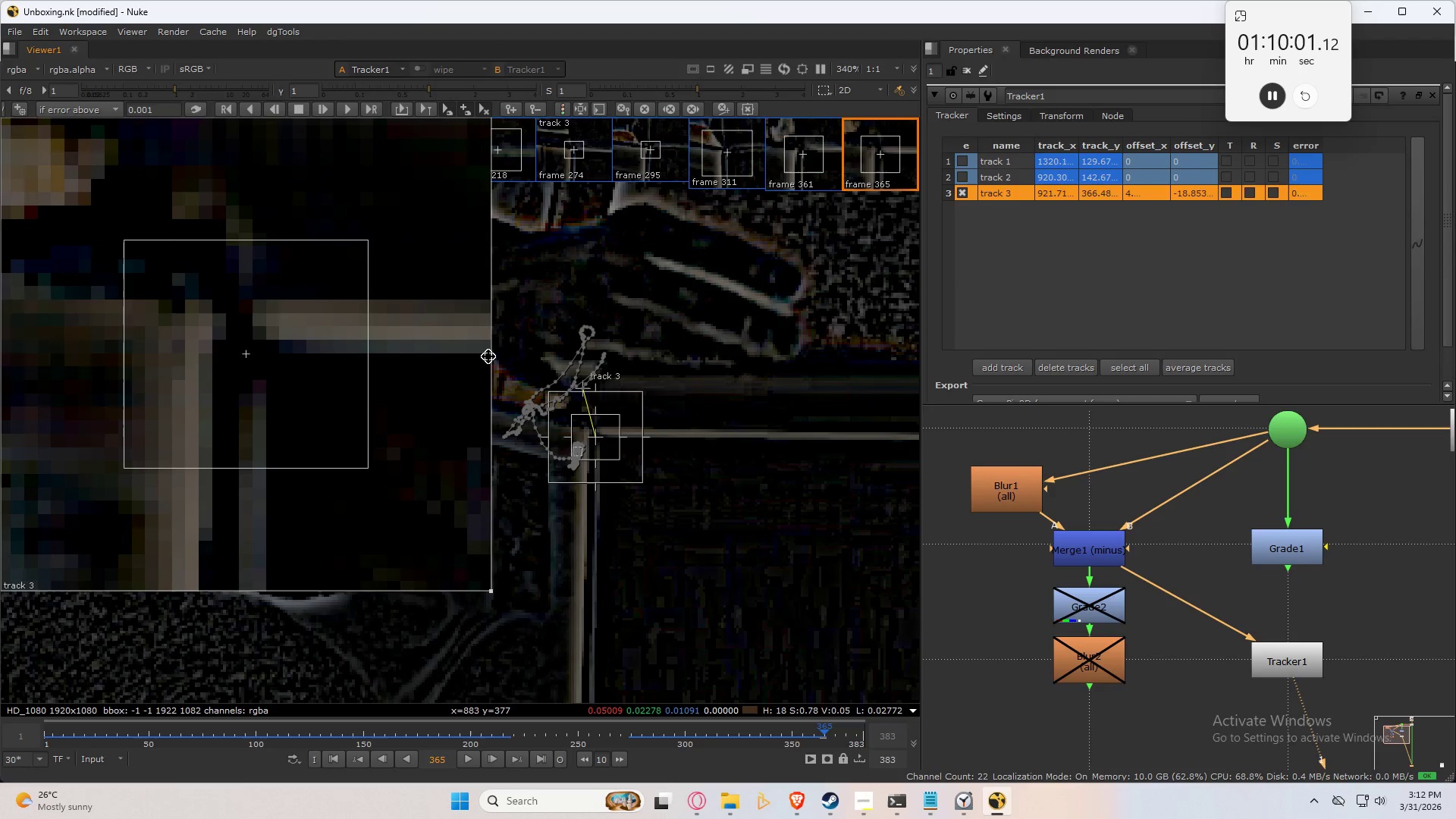 
key(ArrowRight)
 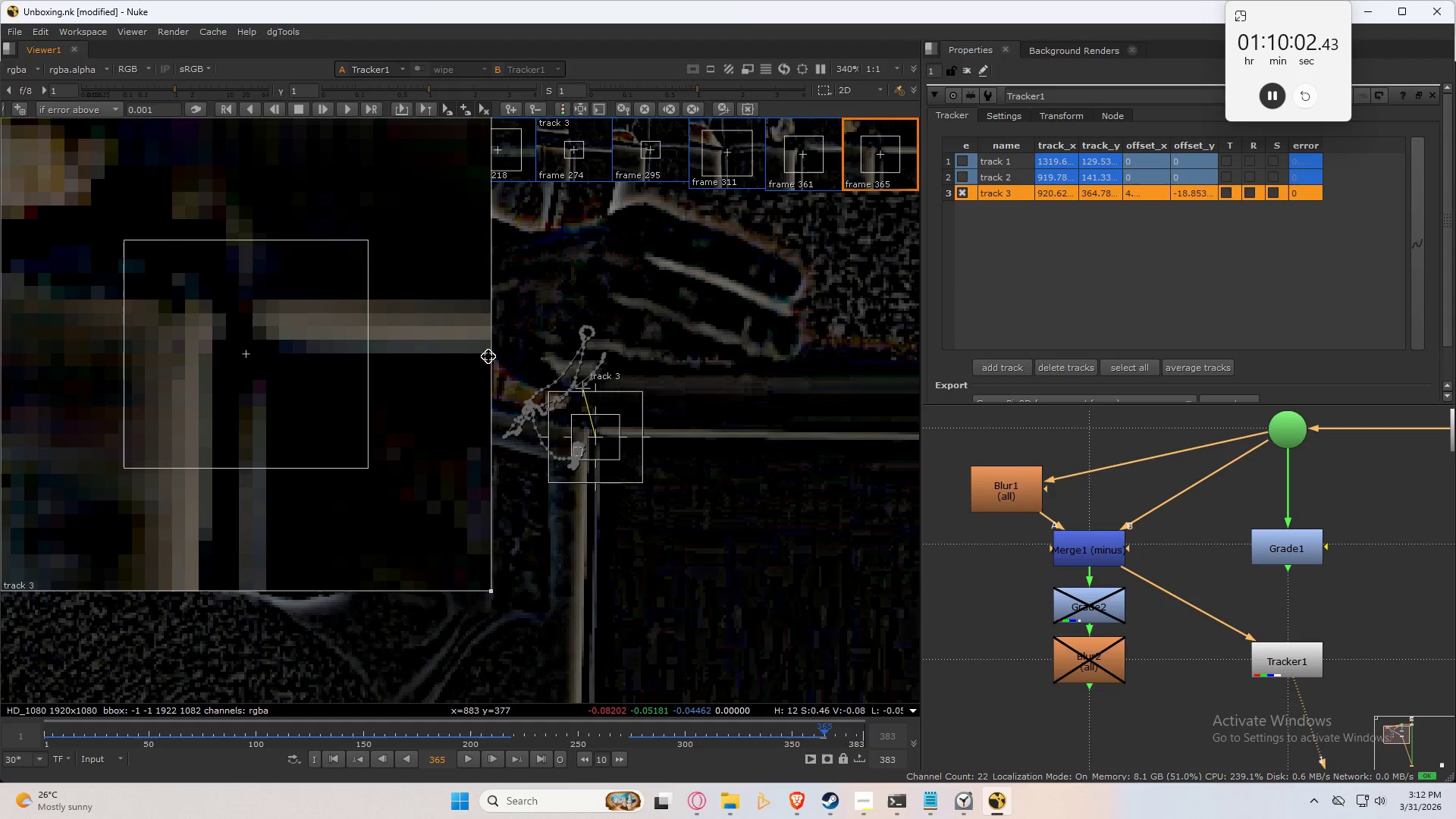 
left_click_drag(start_coordinate=[433, 372], to_coordinate=[433, 380])
 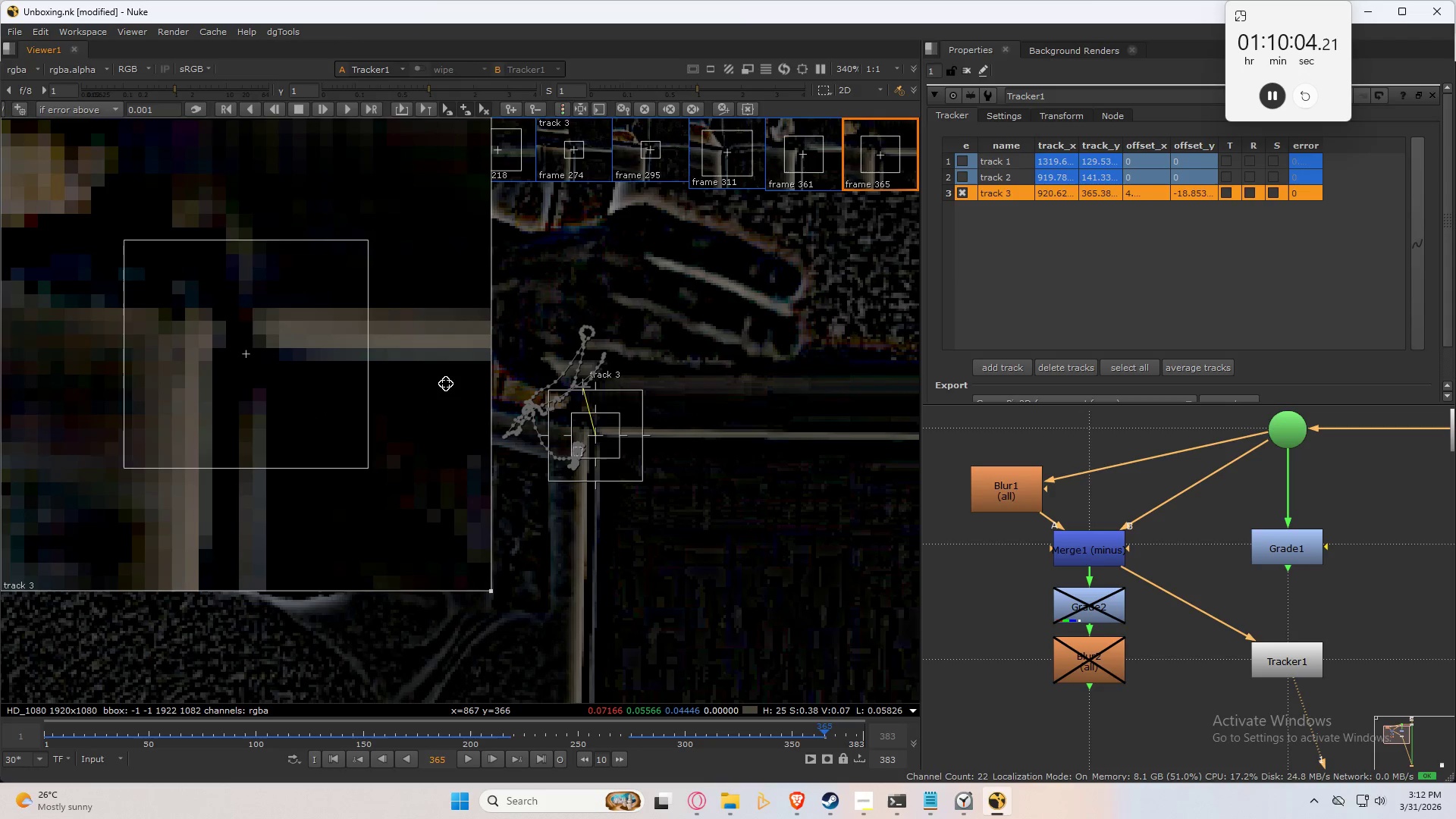 
key(ArrowLeft)
 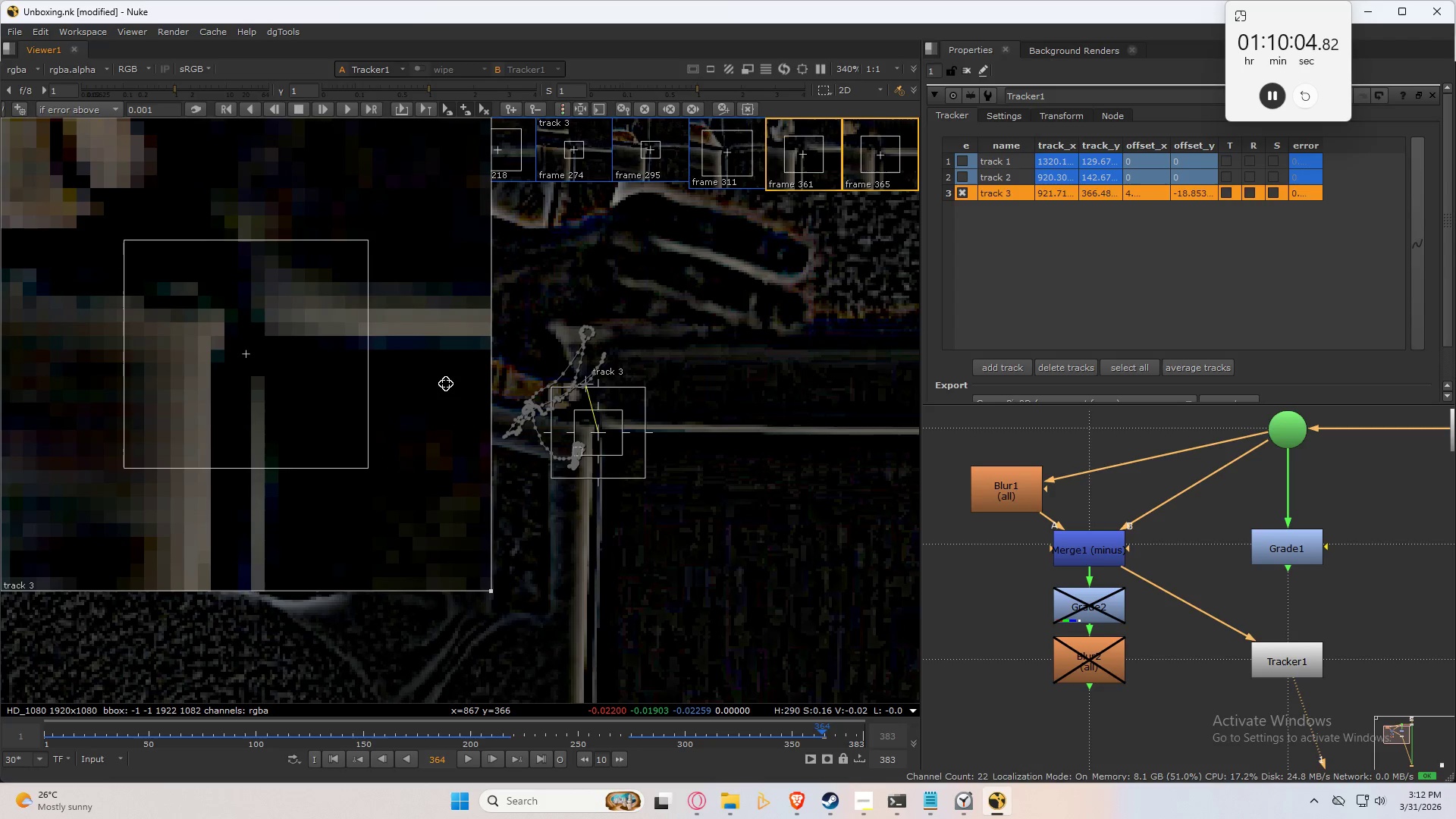 
key(ArrowRight)
 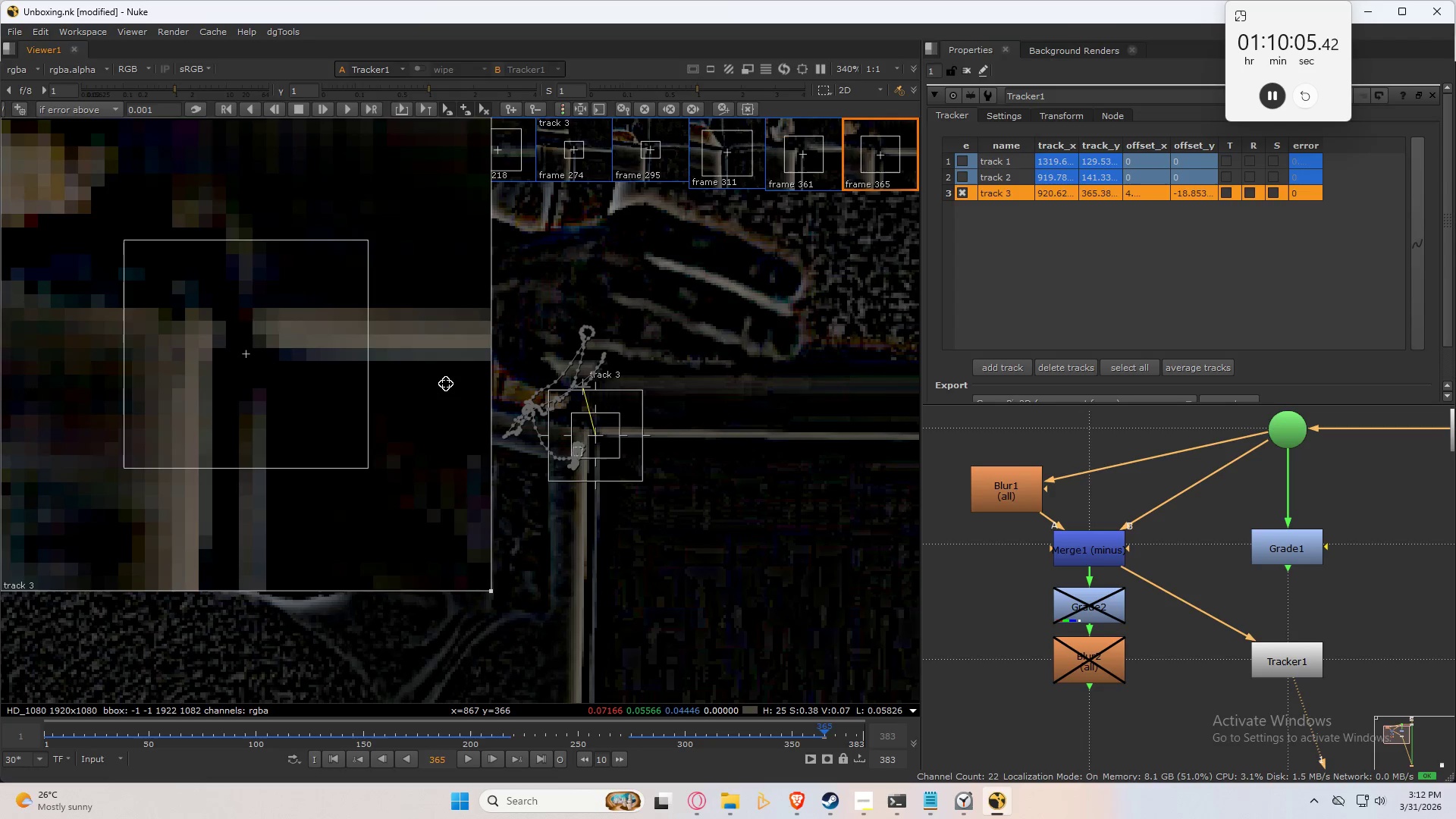 
key(ArrowLeft)
 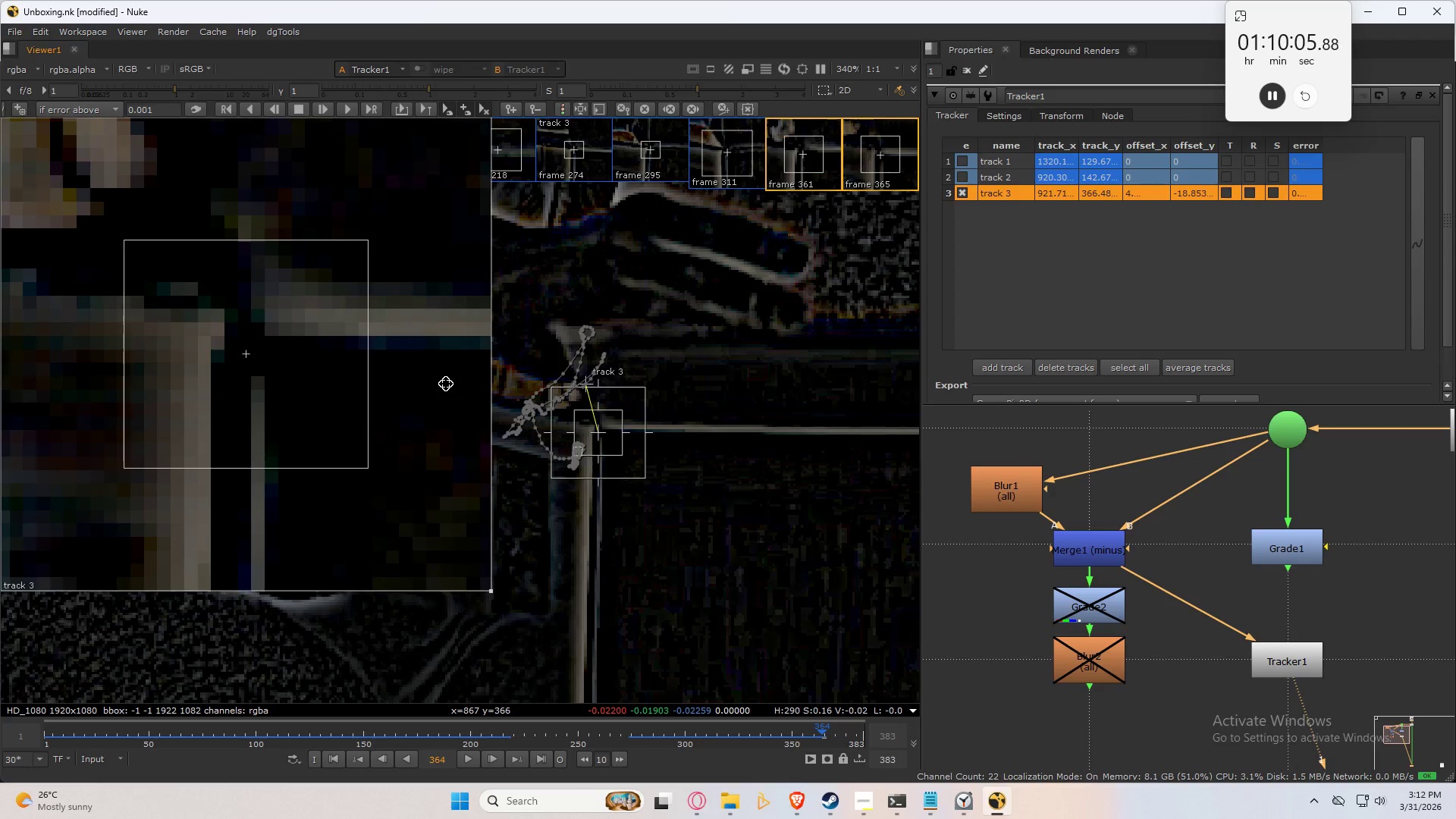 
key(ArrowRight)
 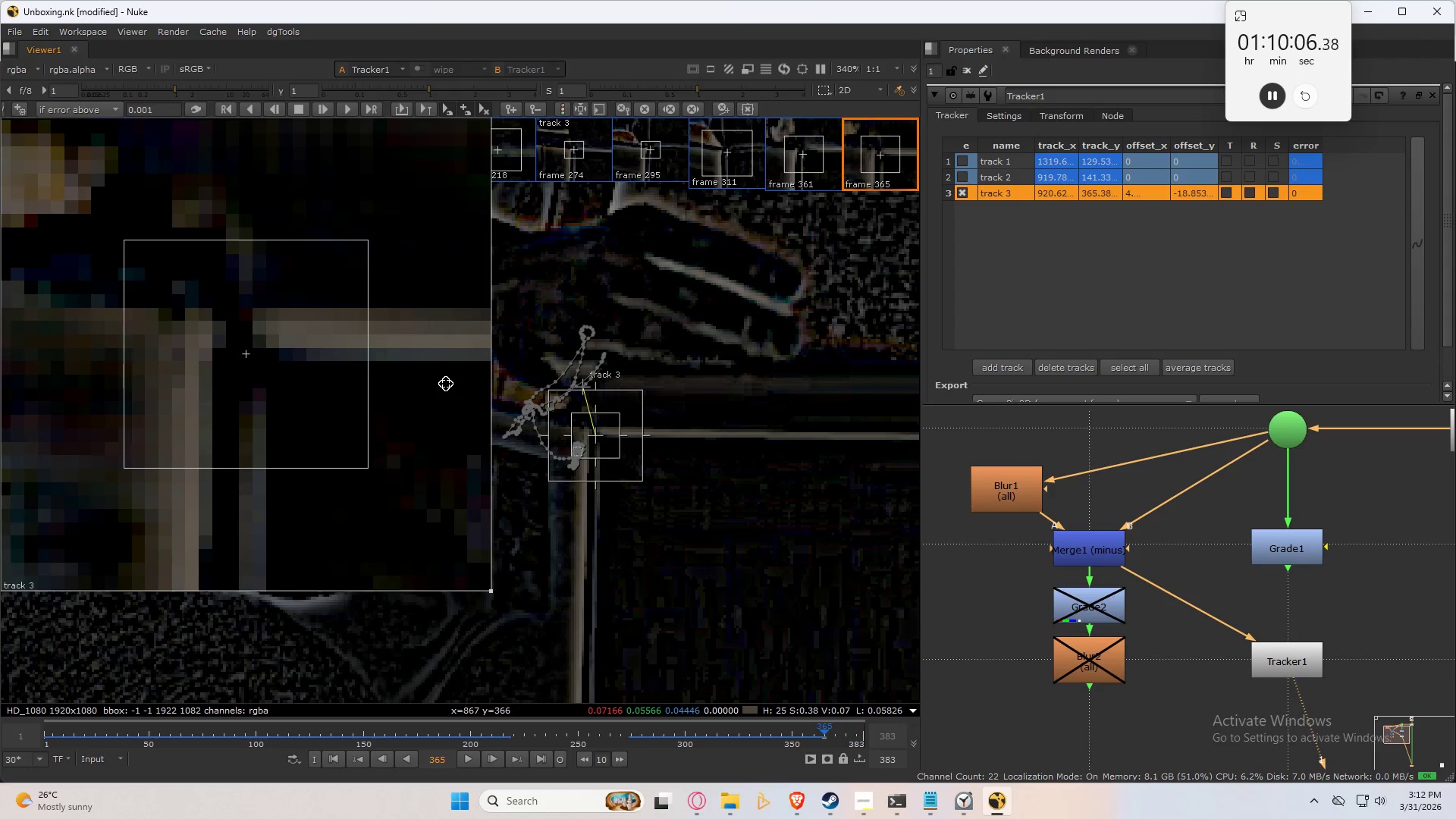 
key(C)
 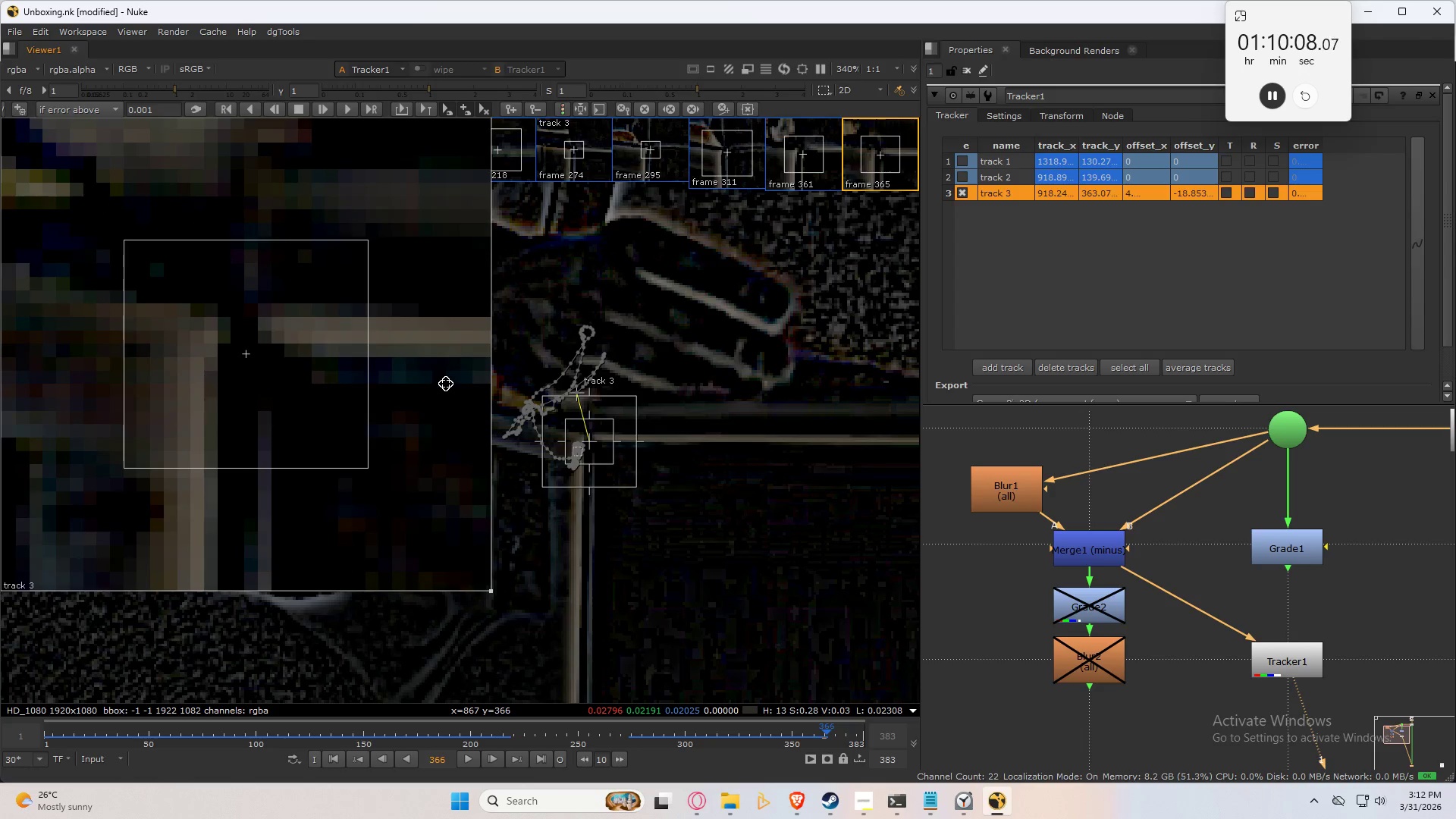 
key(ArrowLeft)
 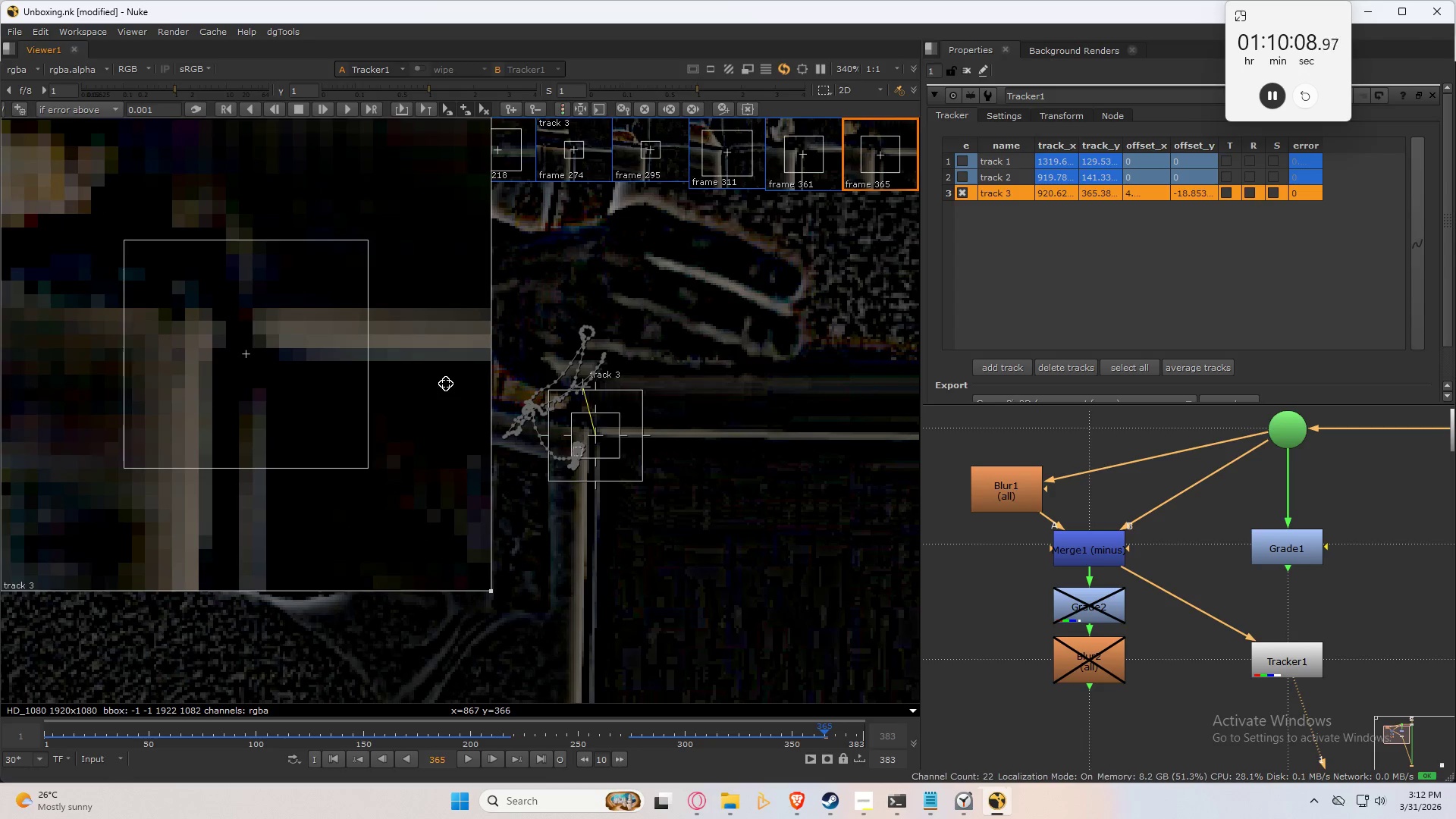 
key(ArrowRight)
 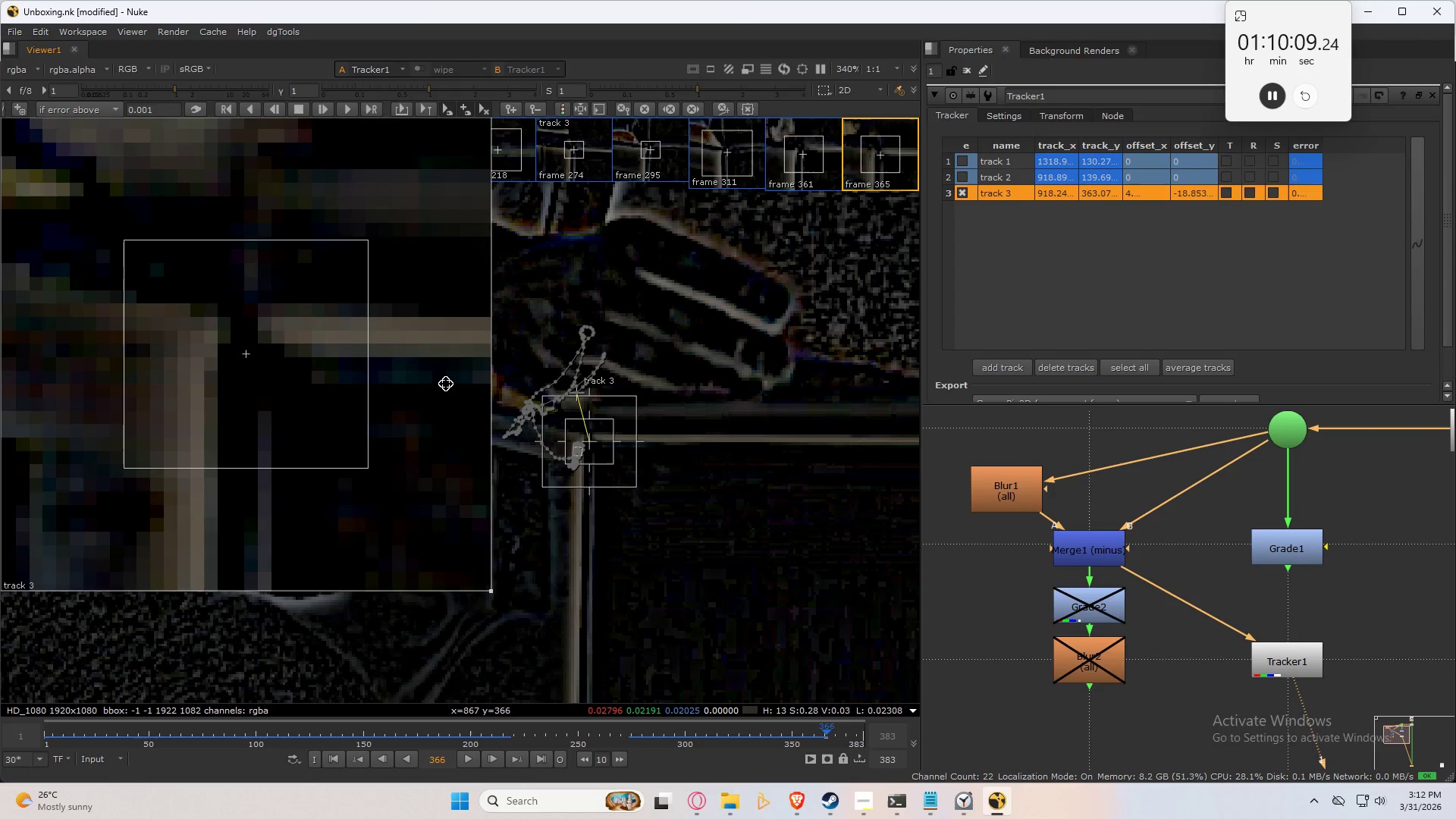 
key(C)
 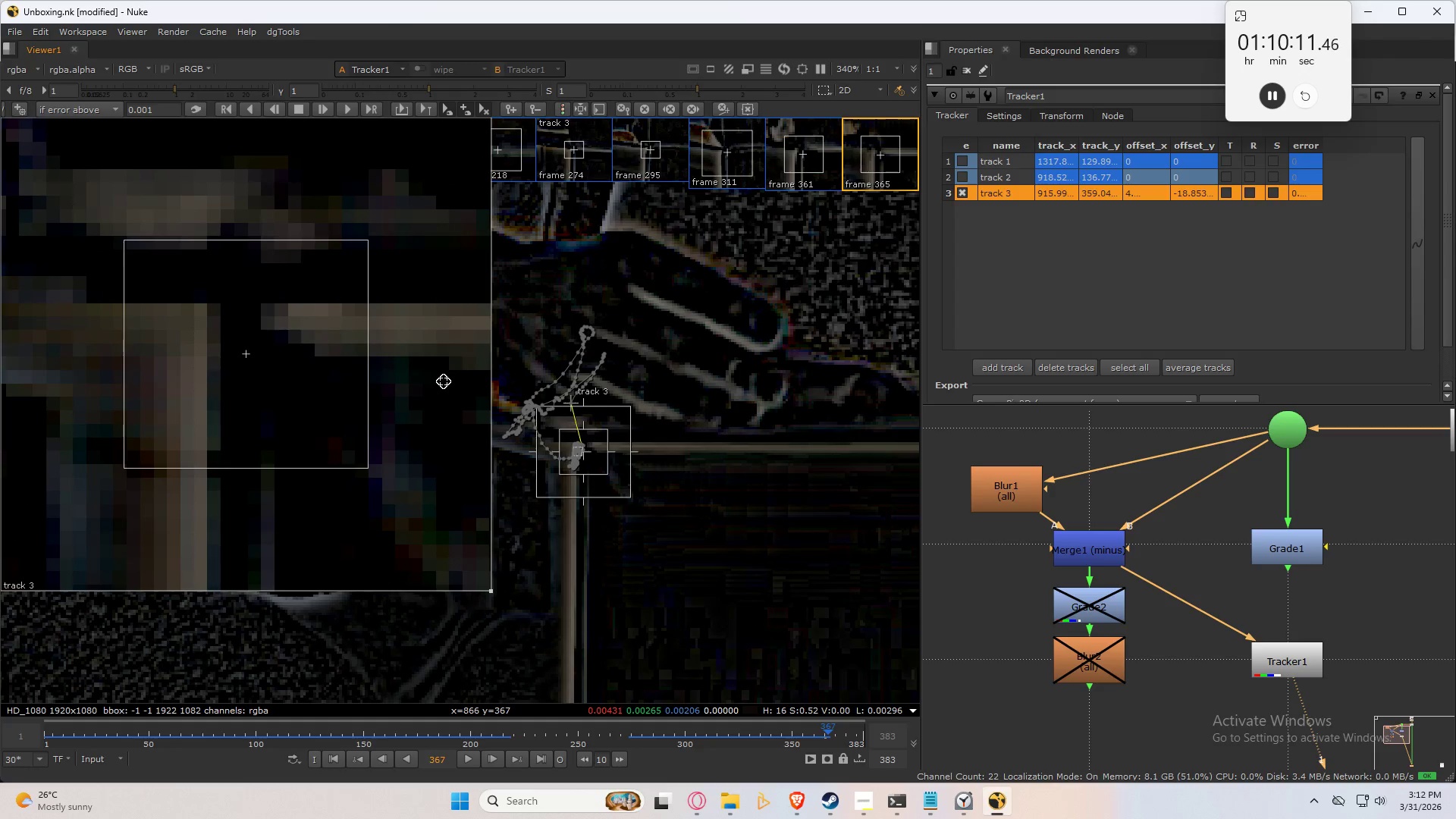 
left_click_drag(start_coordinate=[444, 381], to_coordinate=[447, 407])
 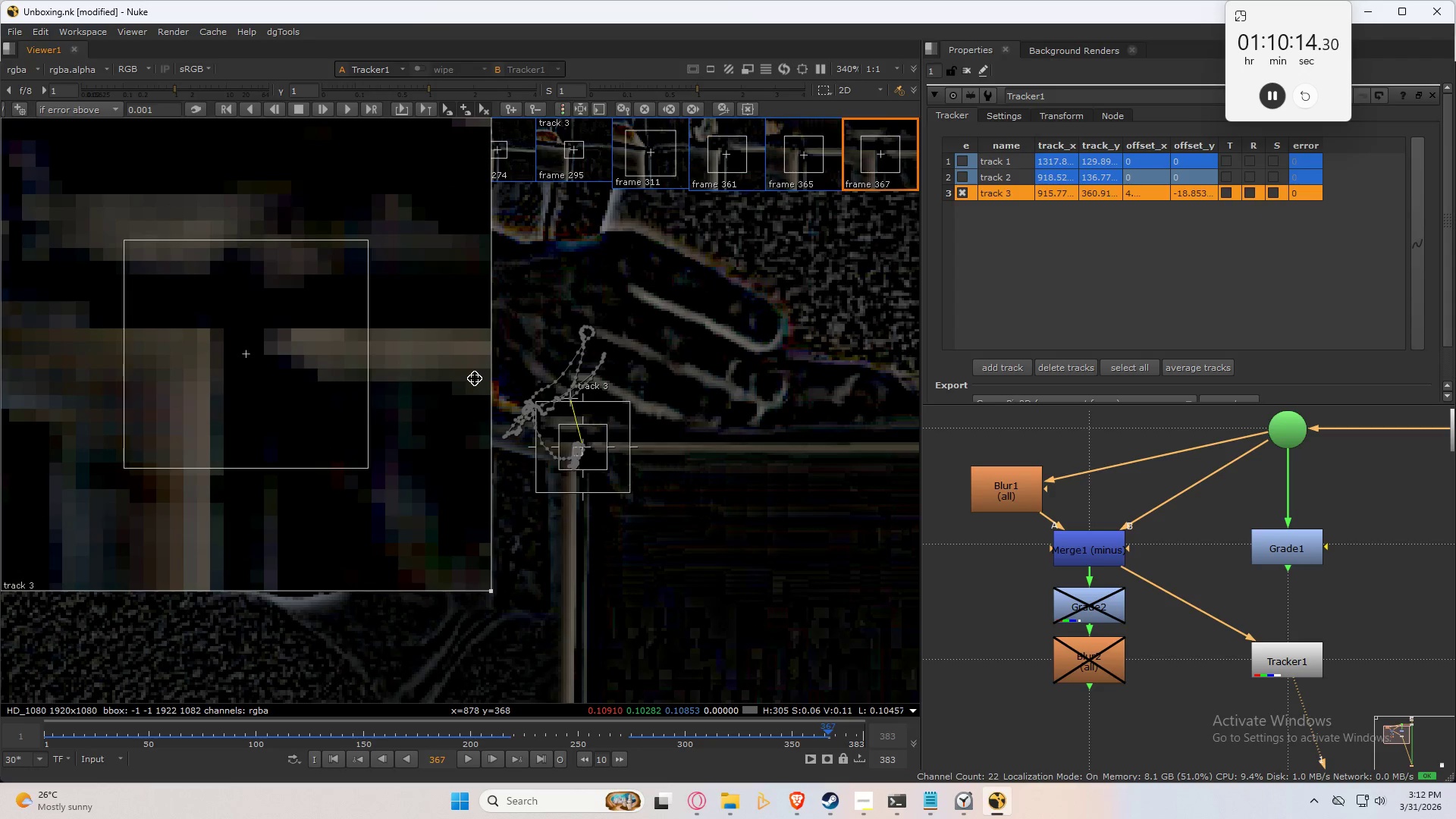 
key(ArrowLeft)
 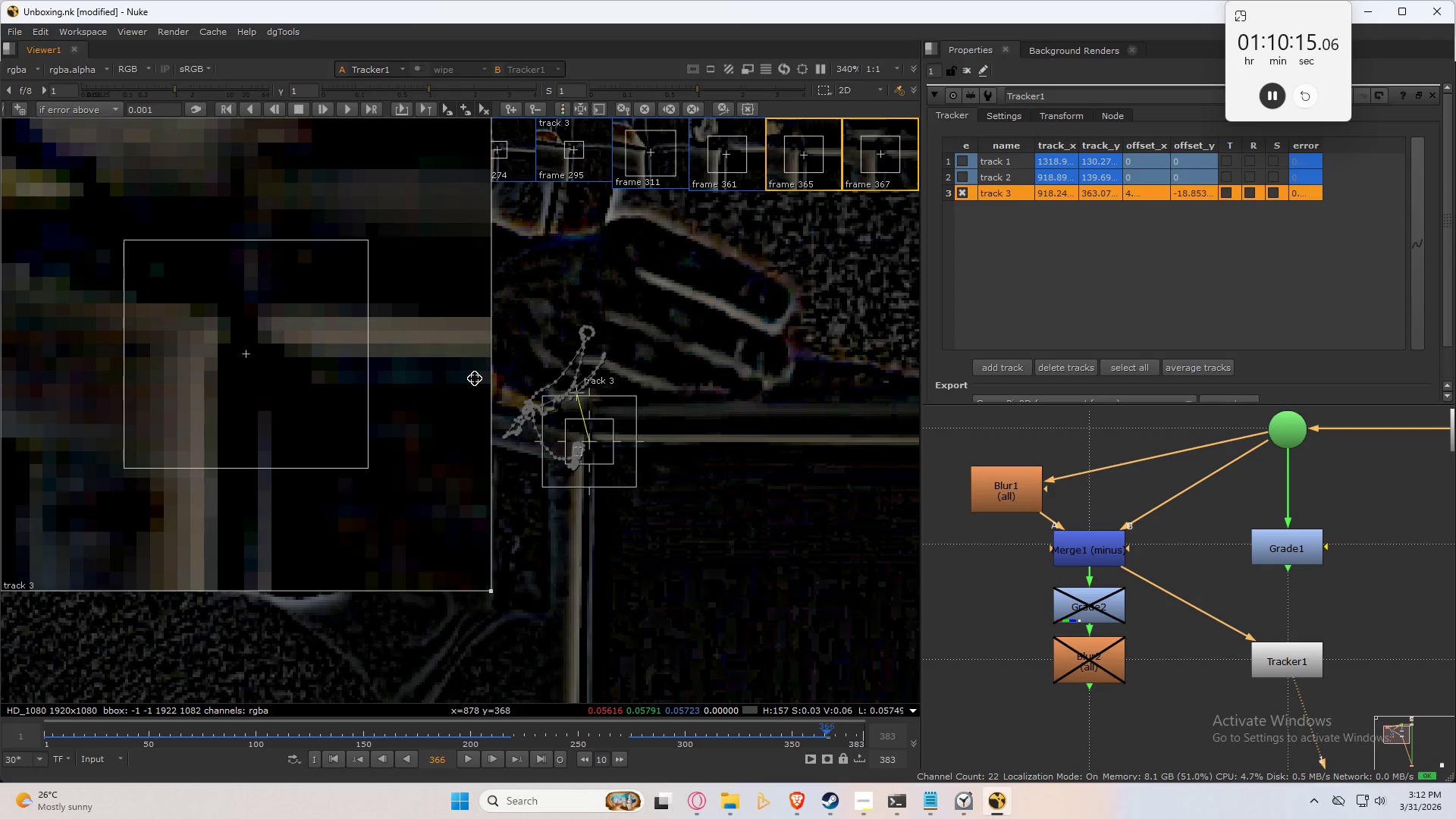 
key(ArrowRight)
 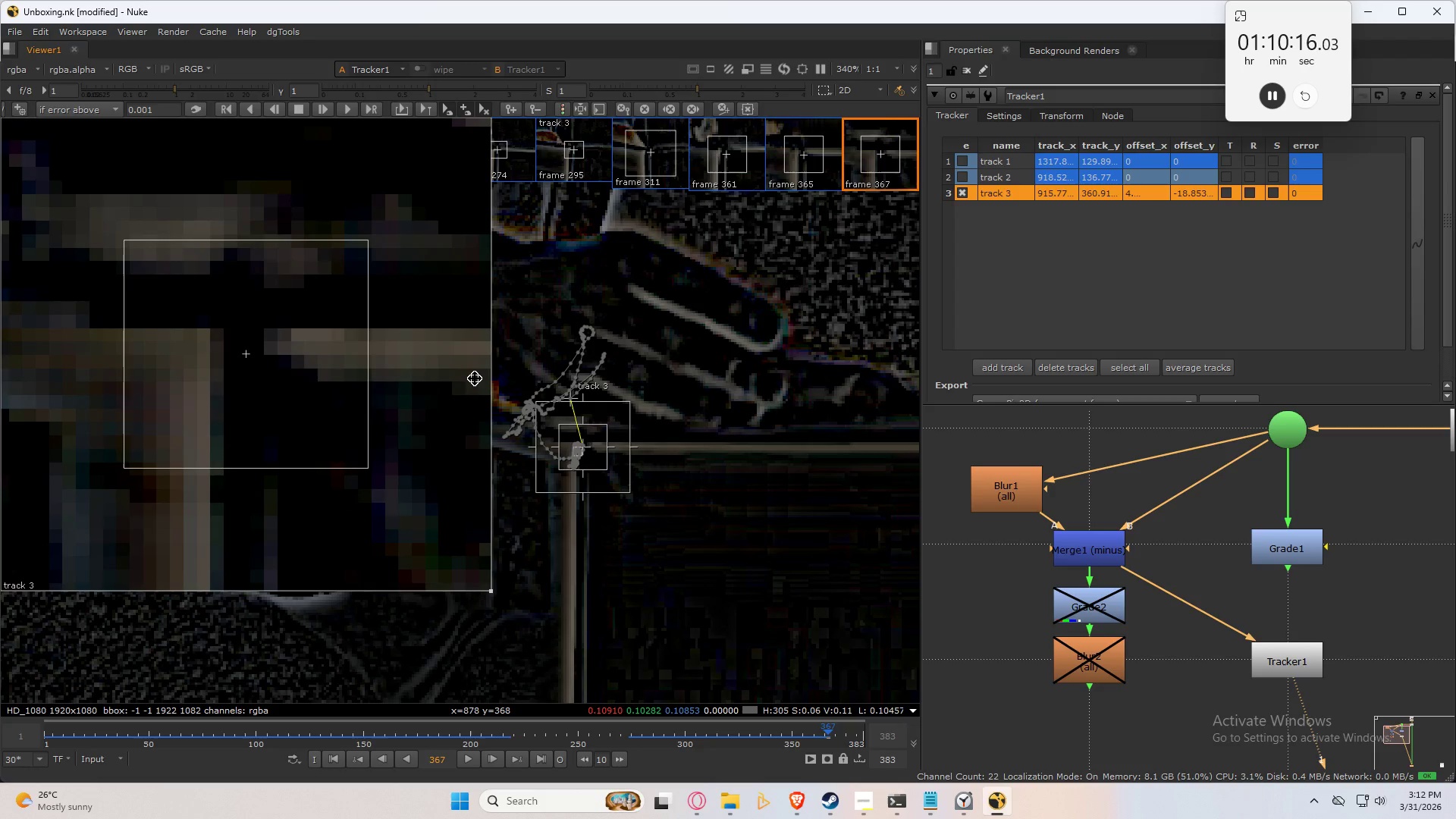 
key(C)
 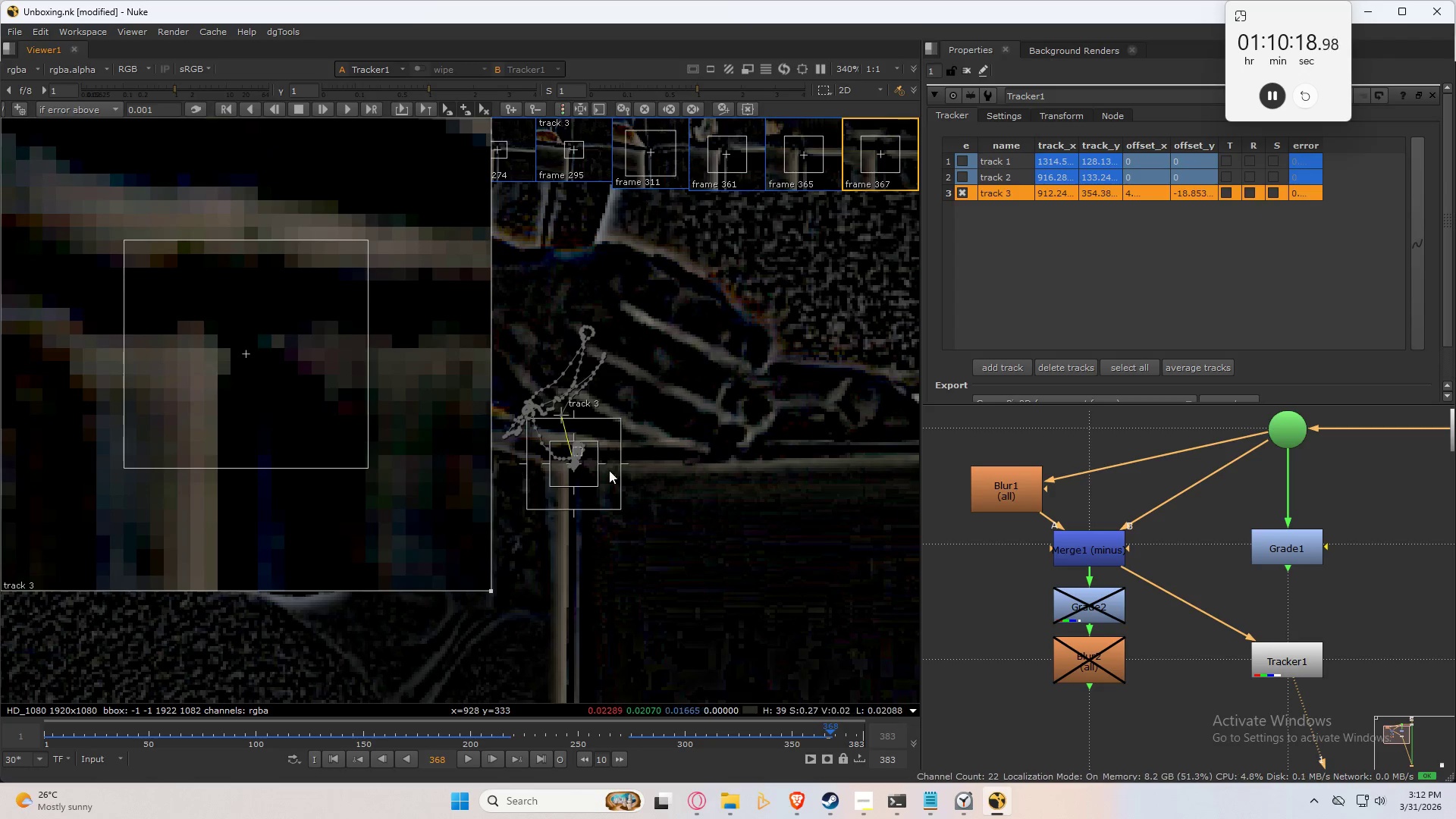 
scroll: coordinate [779, 441], scroll_direction: up, amount: 4.0
 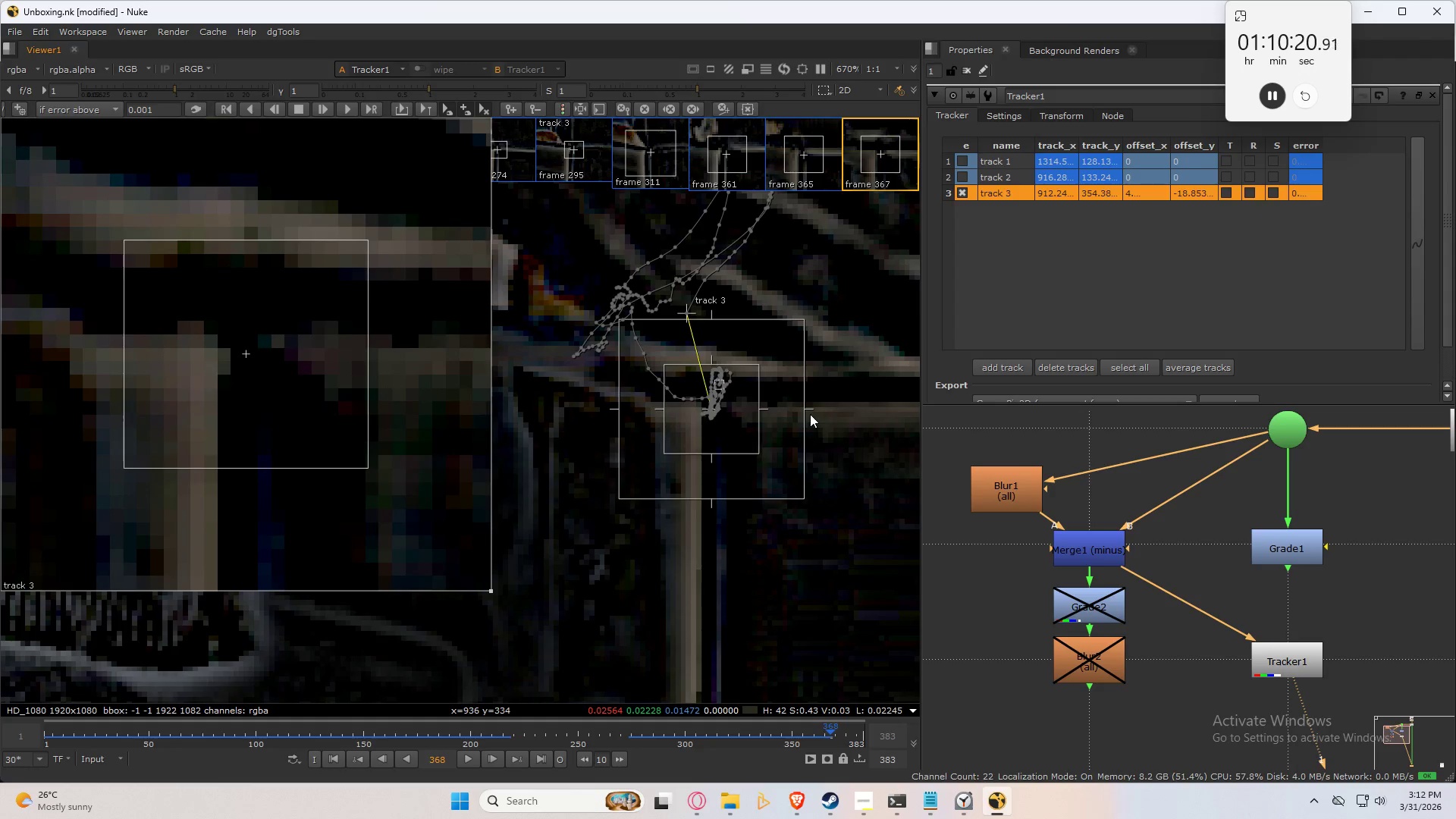 
key(ArrowLeft)
 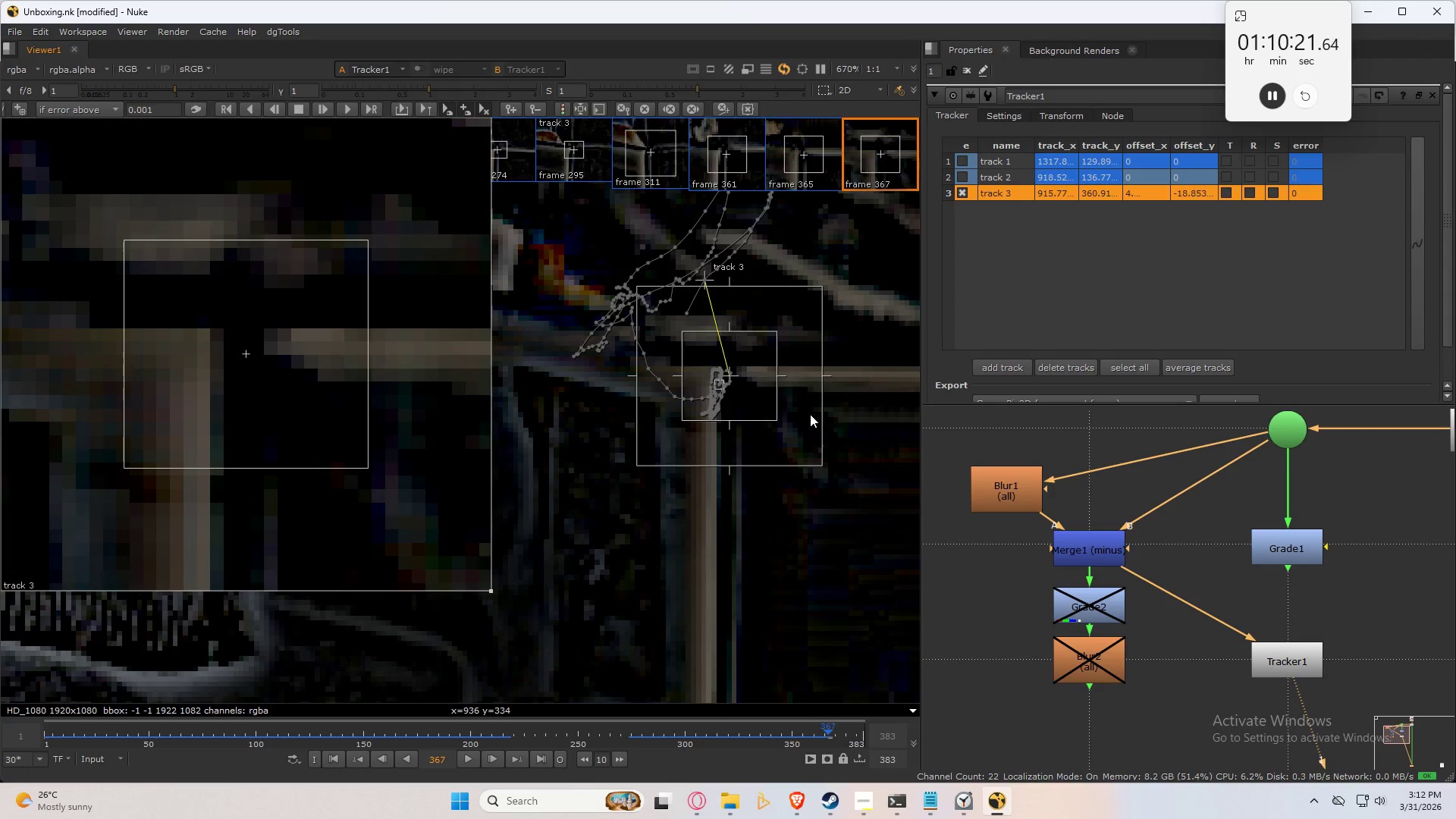 
key(ArrowRight)
 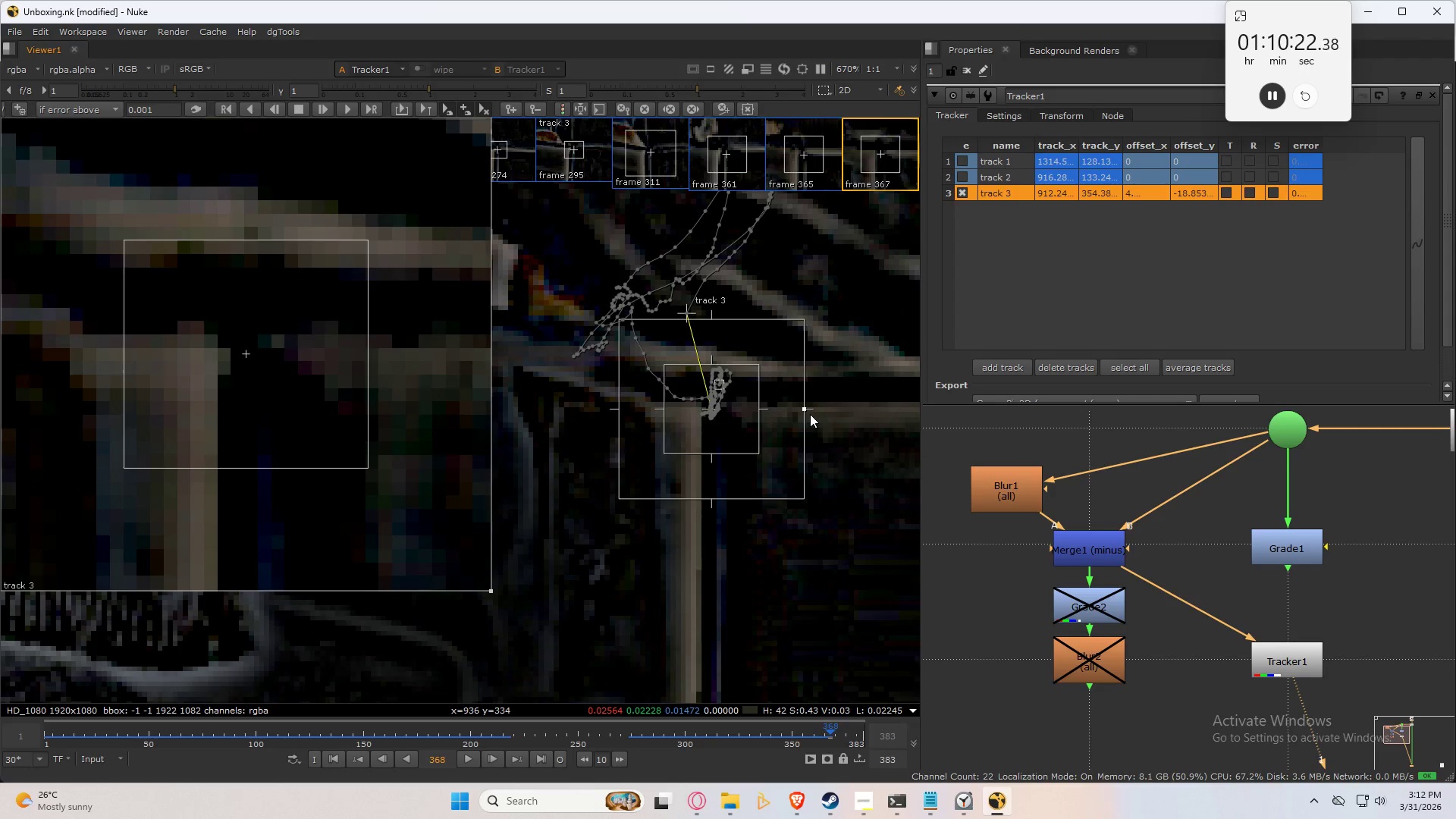 
key(ArrowLeft)
 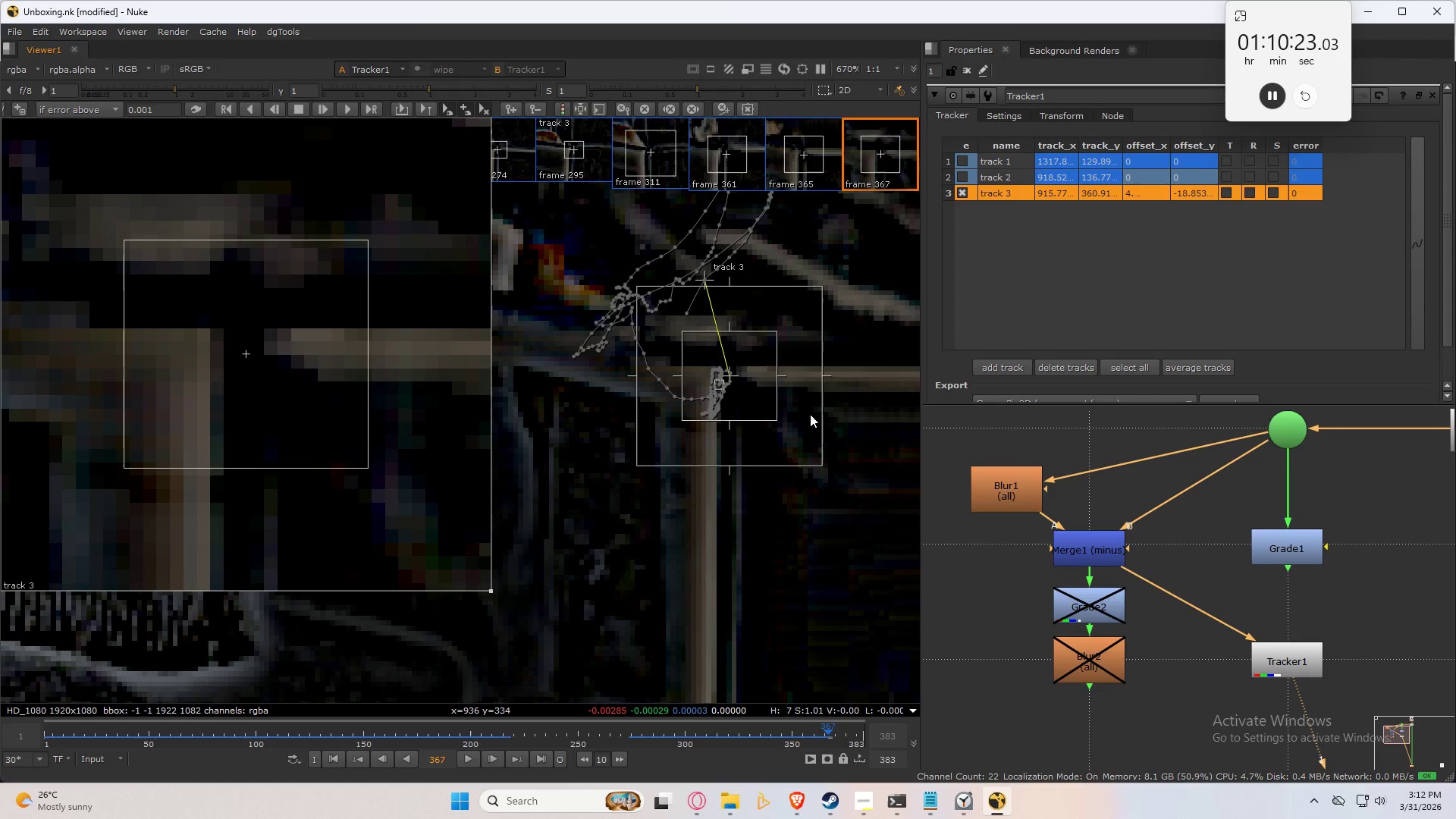 
key(ArrowRight)
 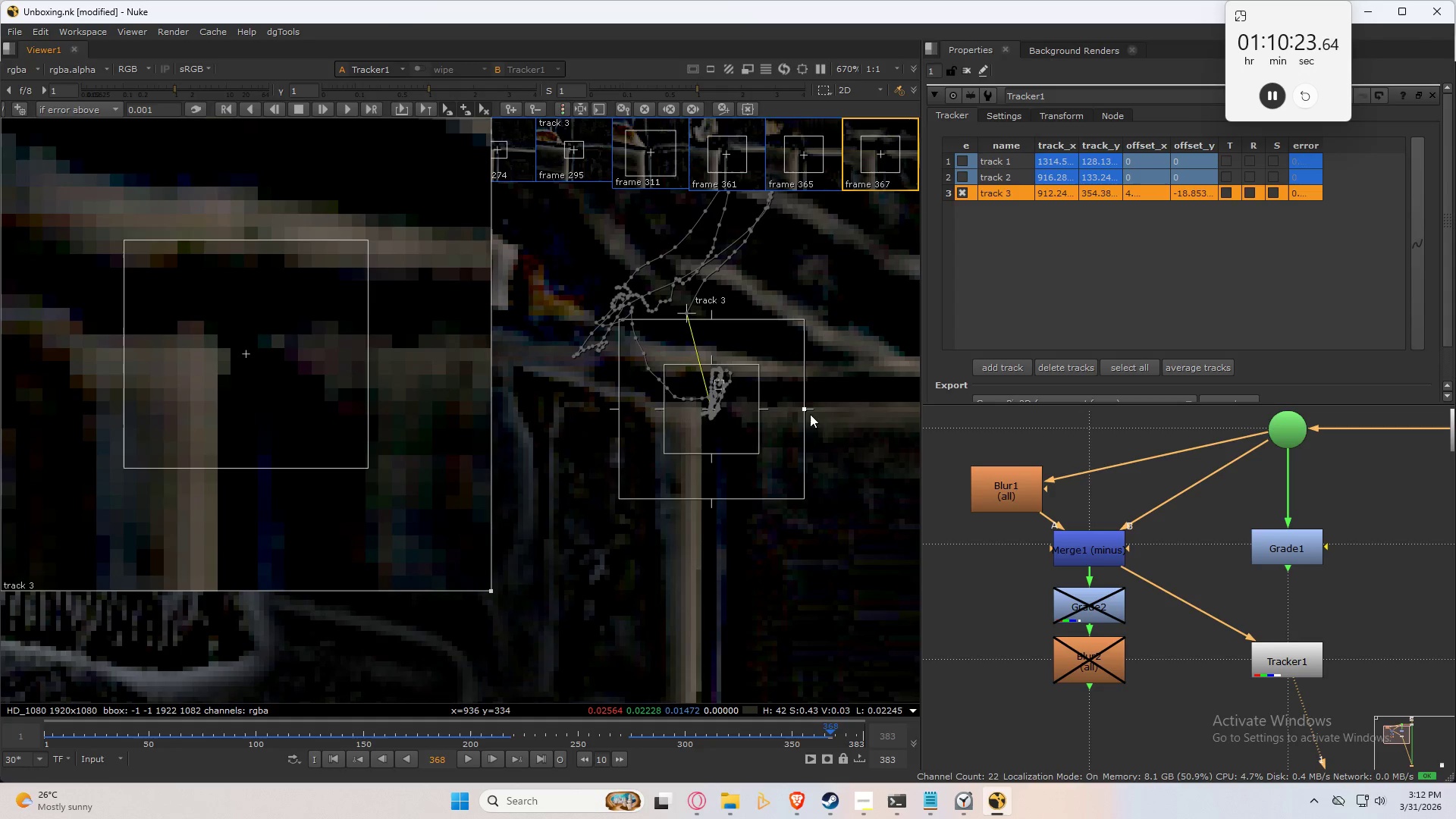 
key(ArrowLeft)
 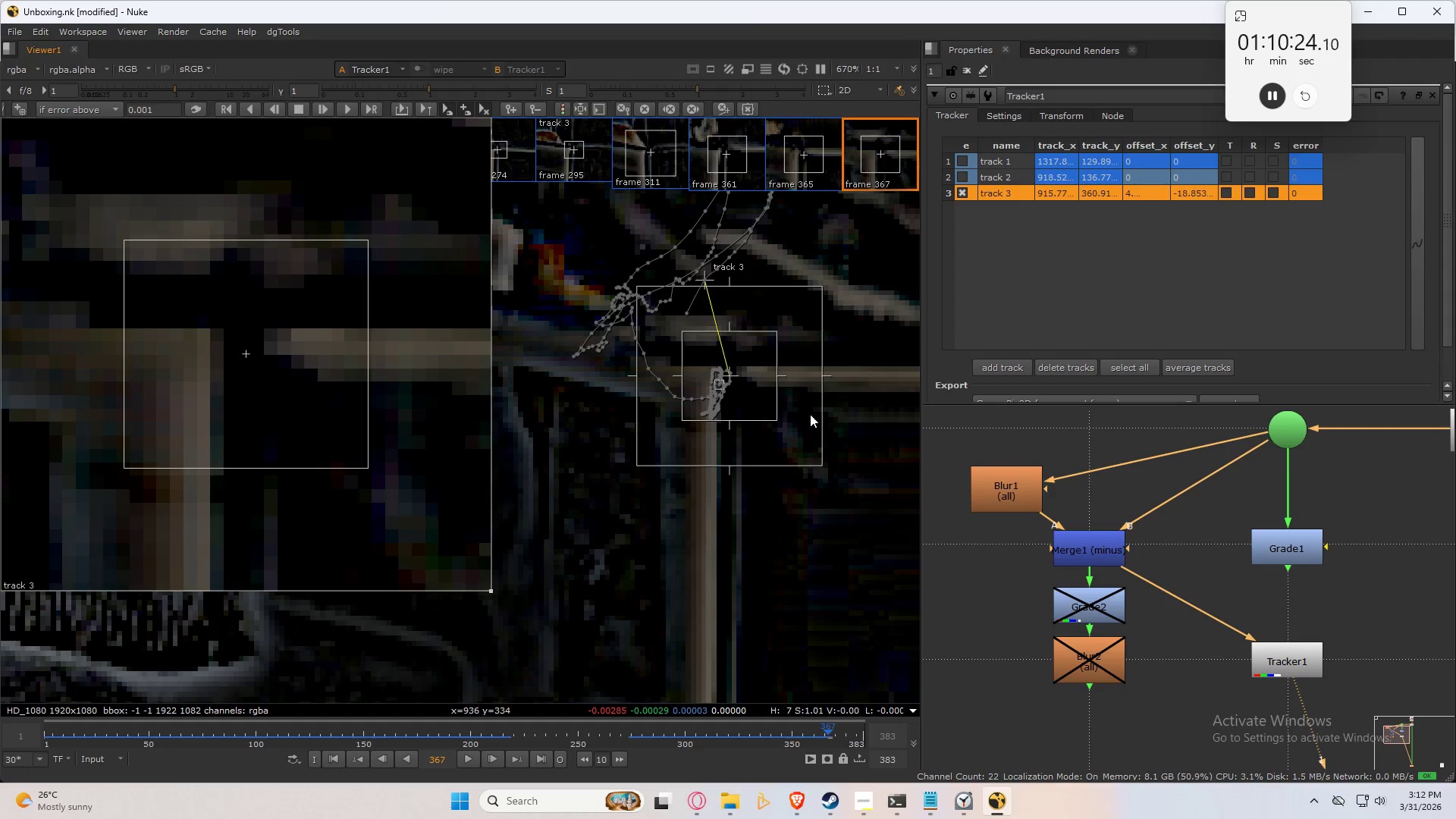 
key(ArrowRight)
 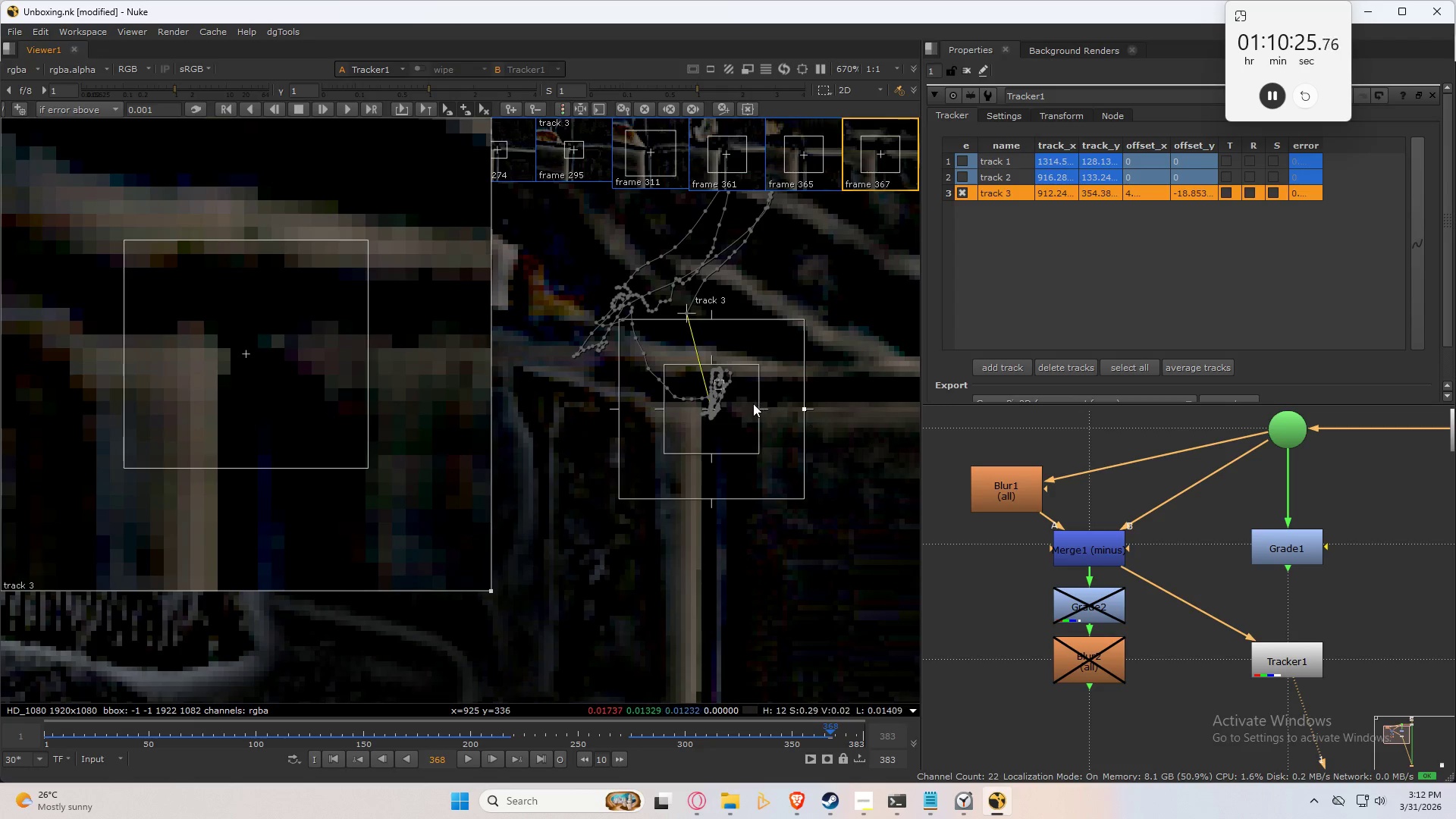 
key(C)
 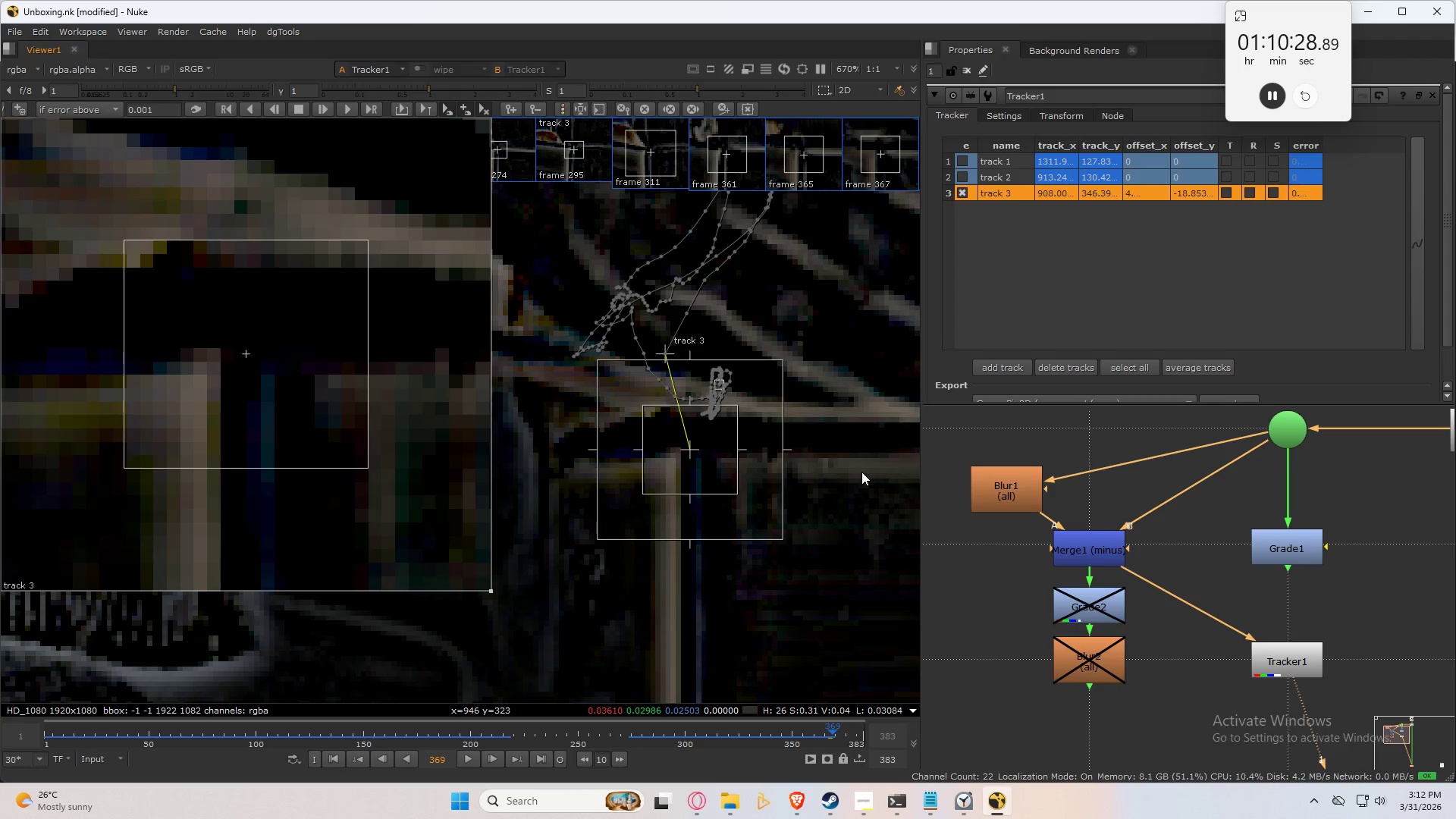 
key(ArrowLeft)
 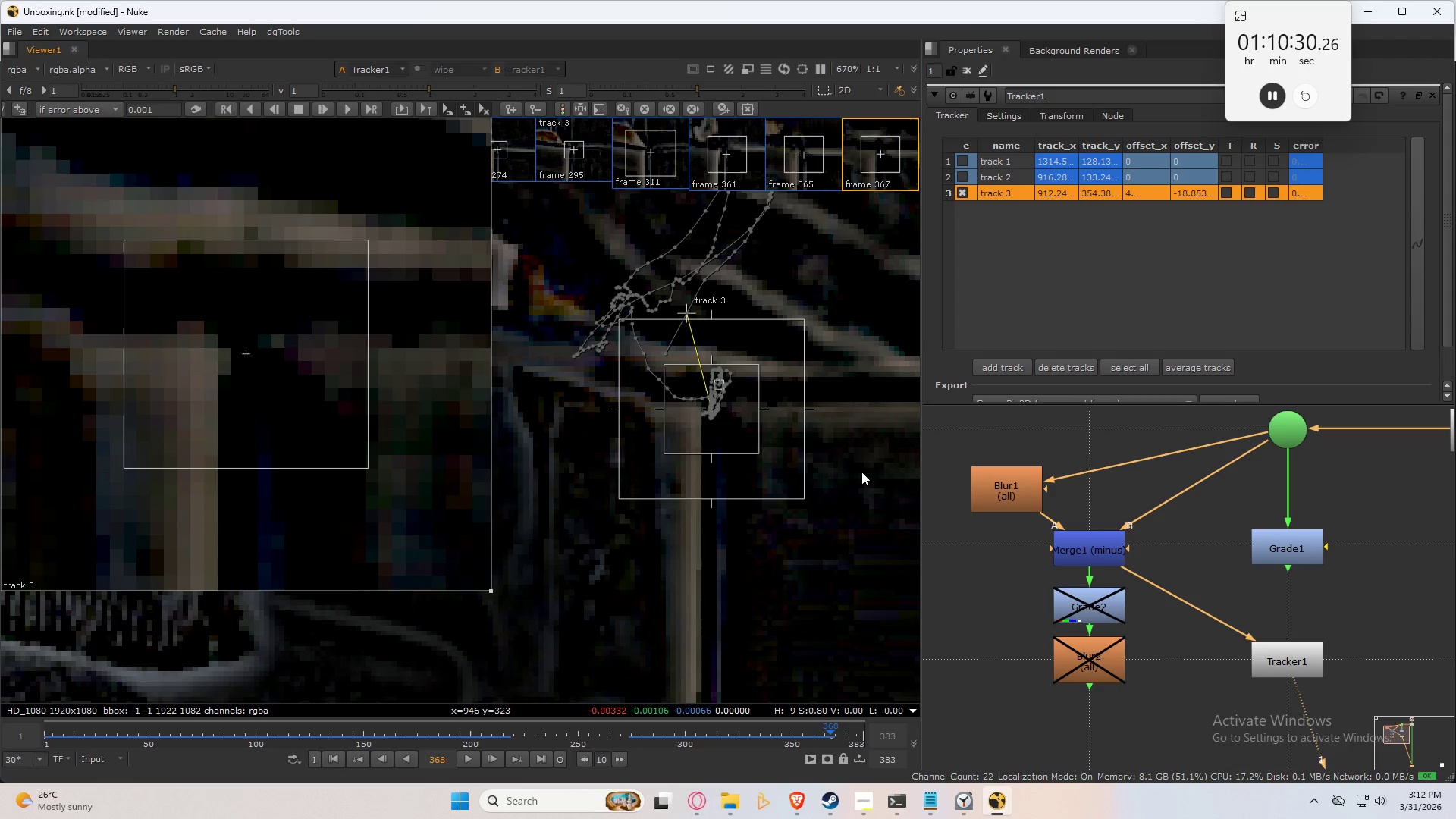 
key(ArrowRight)
 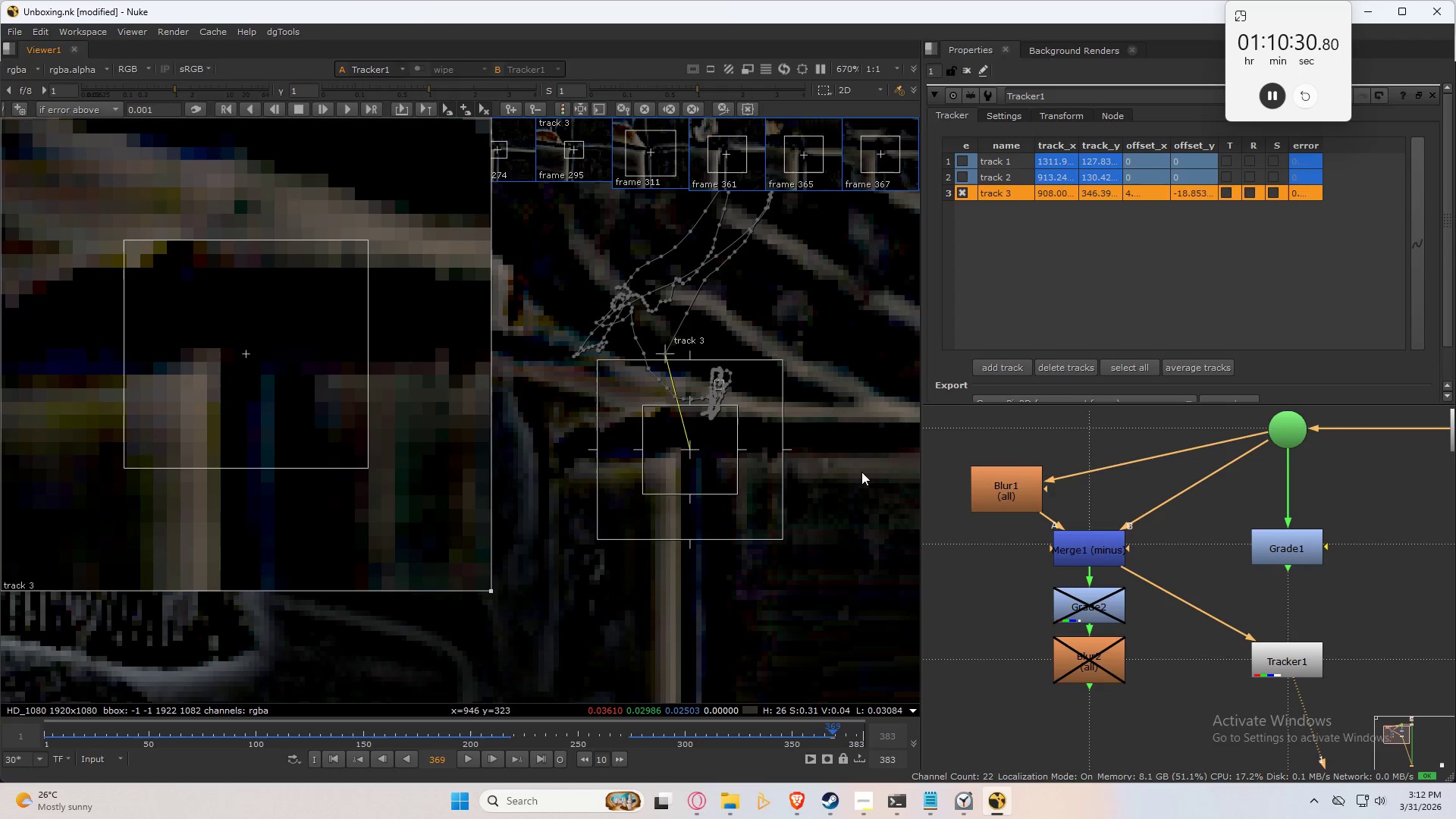 
key(ArrowLeft)
 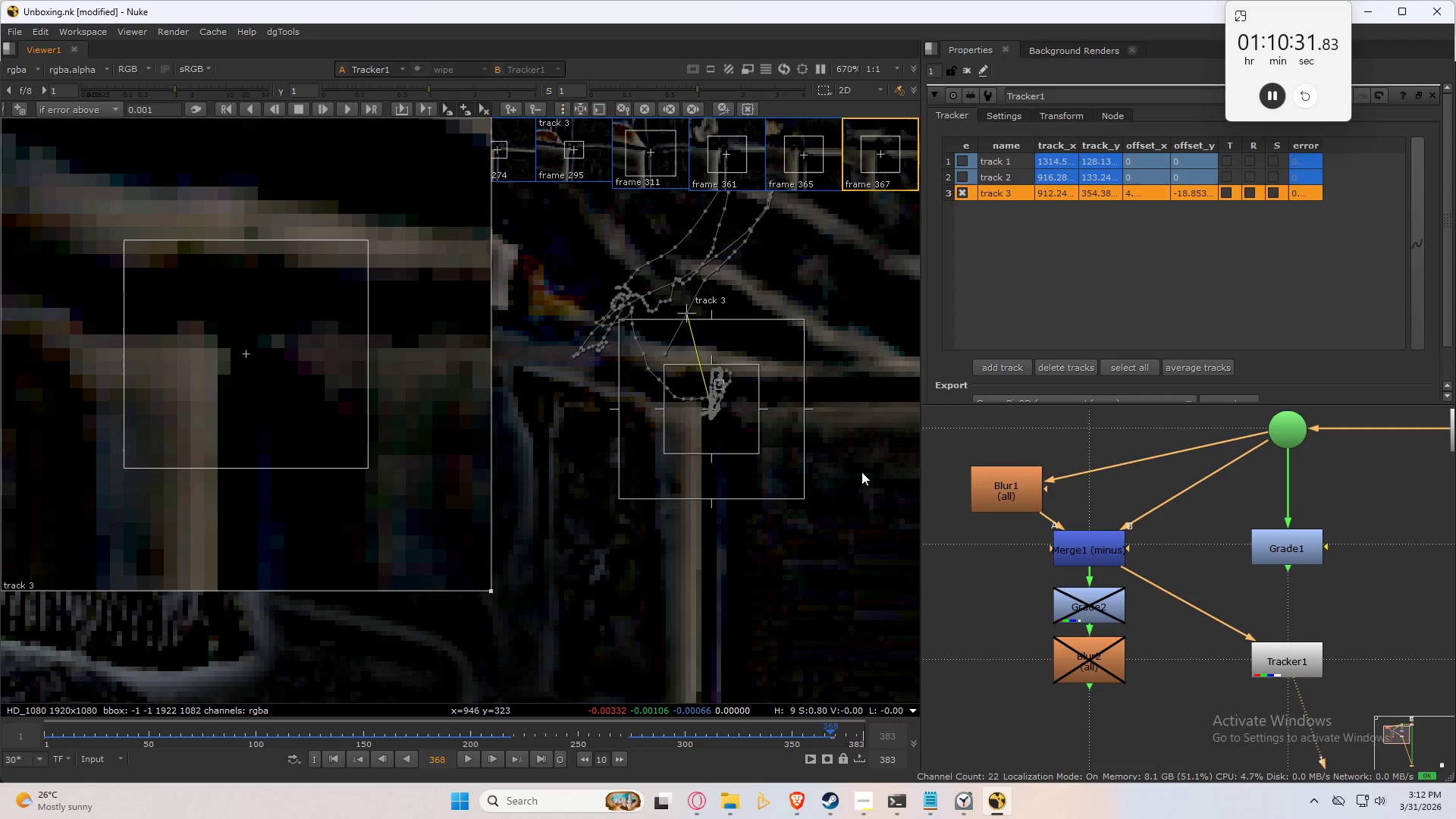 
scroll: coordinate [682, 421], scroll_direction: down, amount: 10.0
 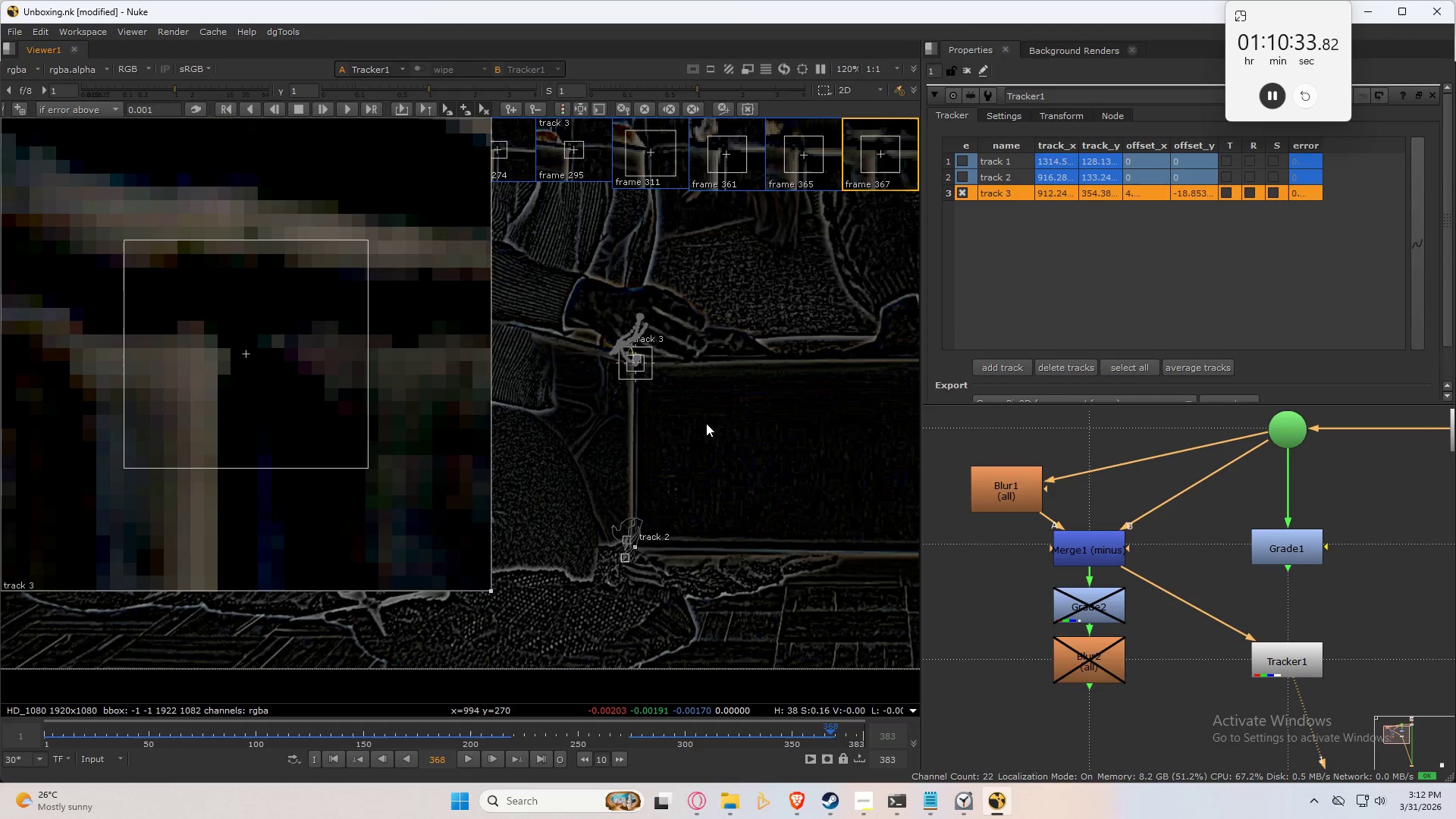 
key(ArrowLeft)
 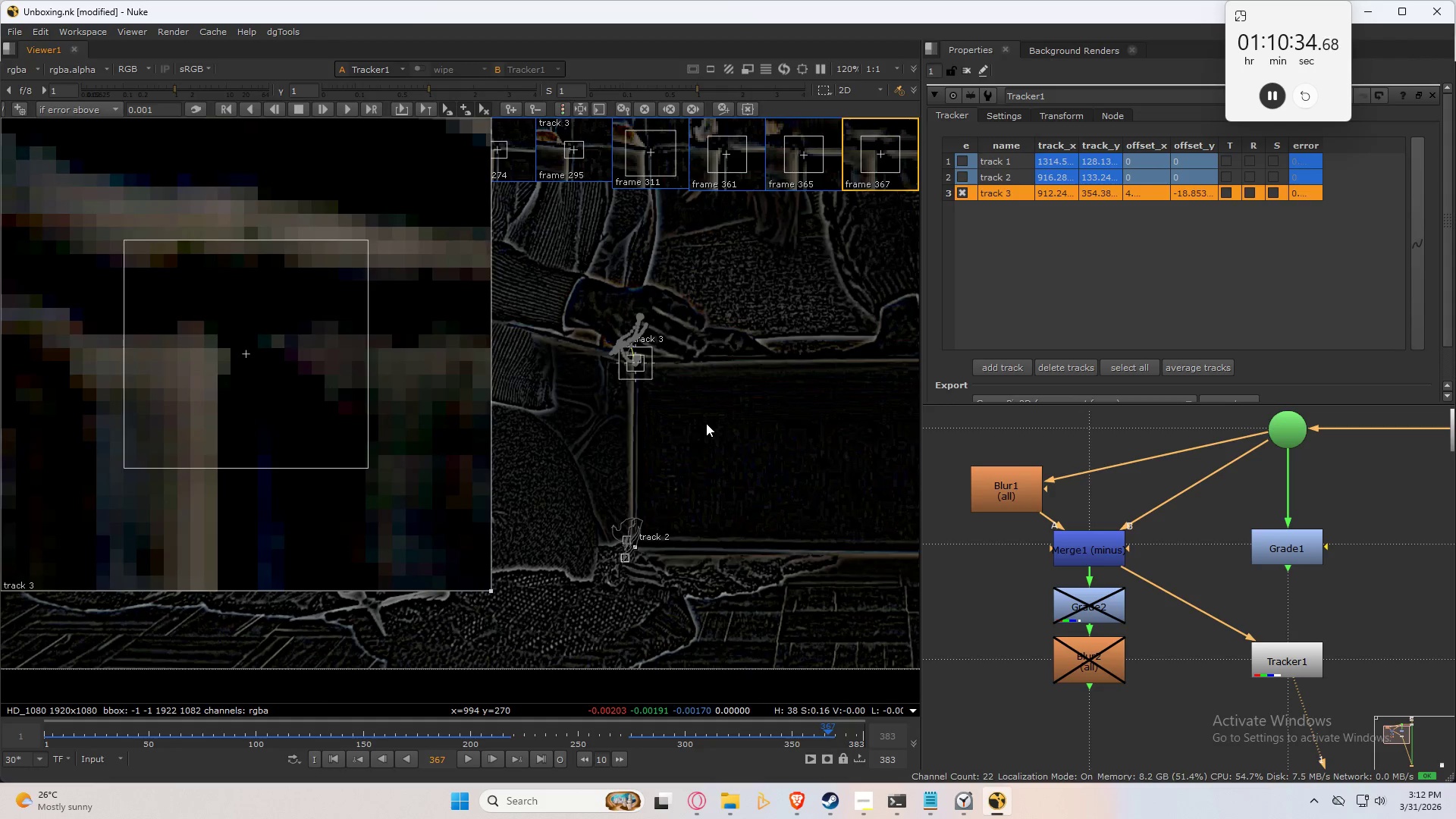 
key(ArrowRight)
 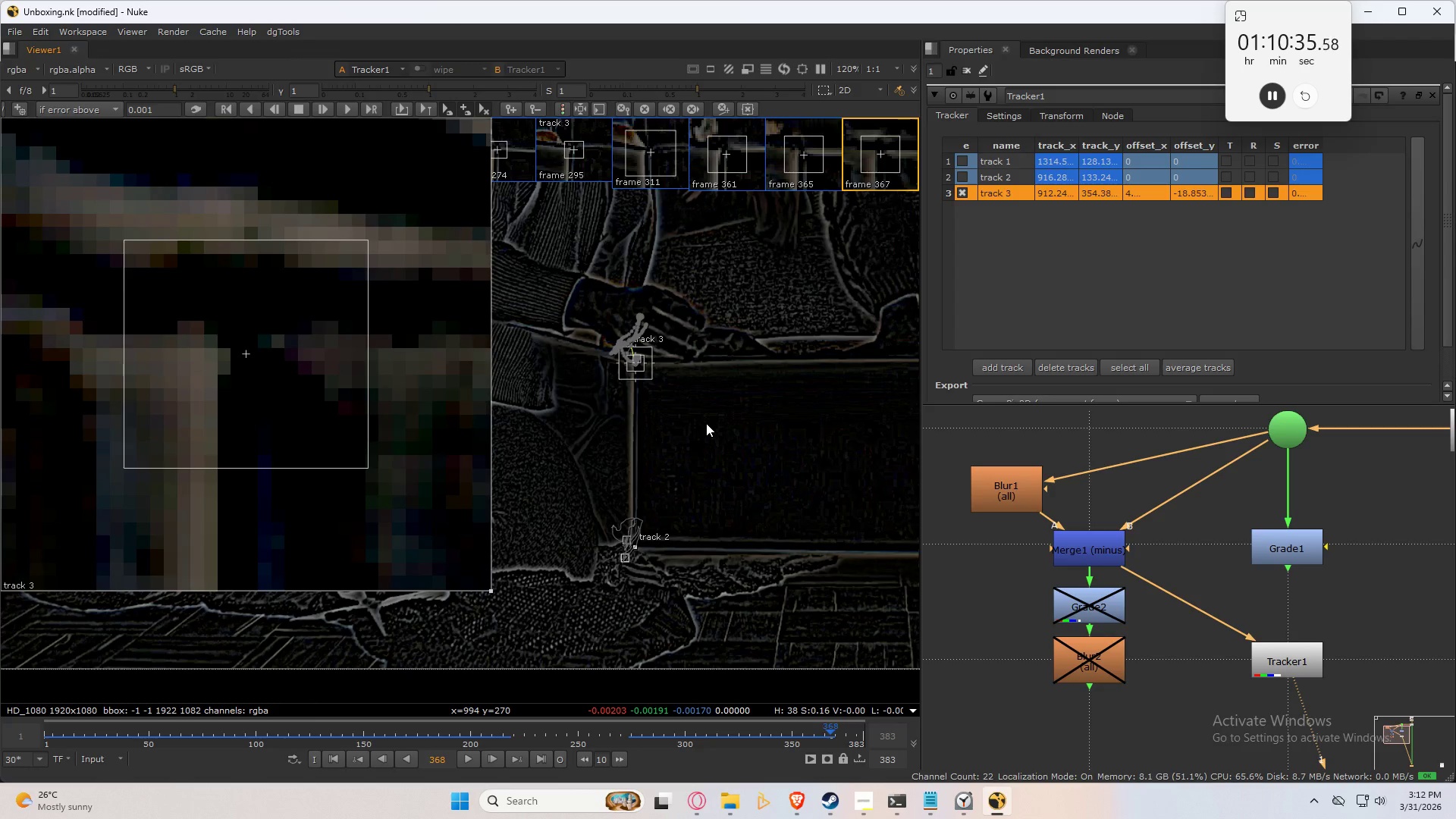 
key(ArrowRight)
 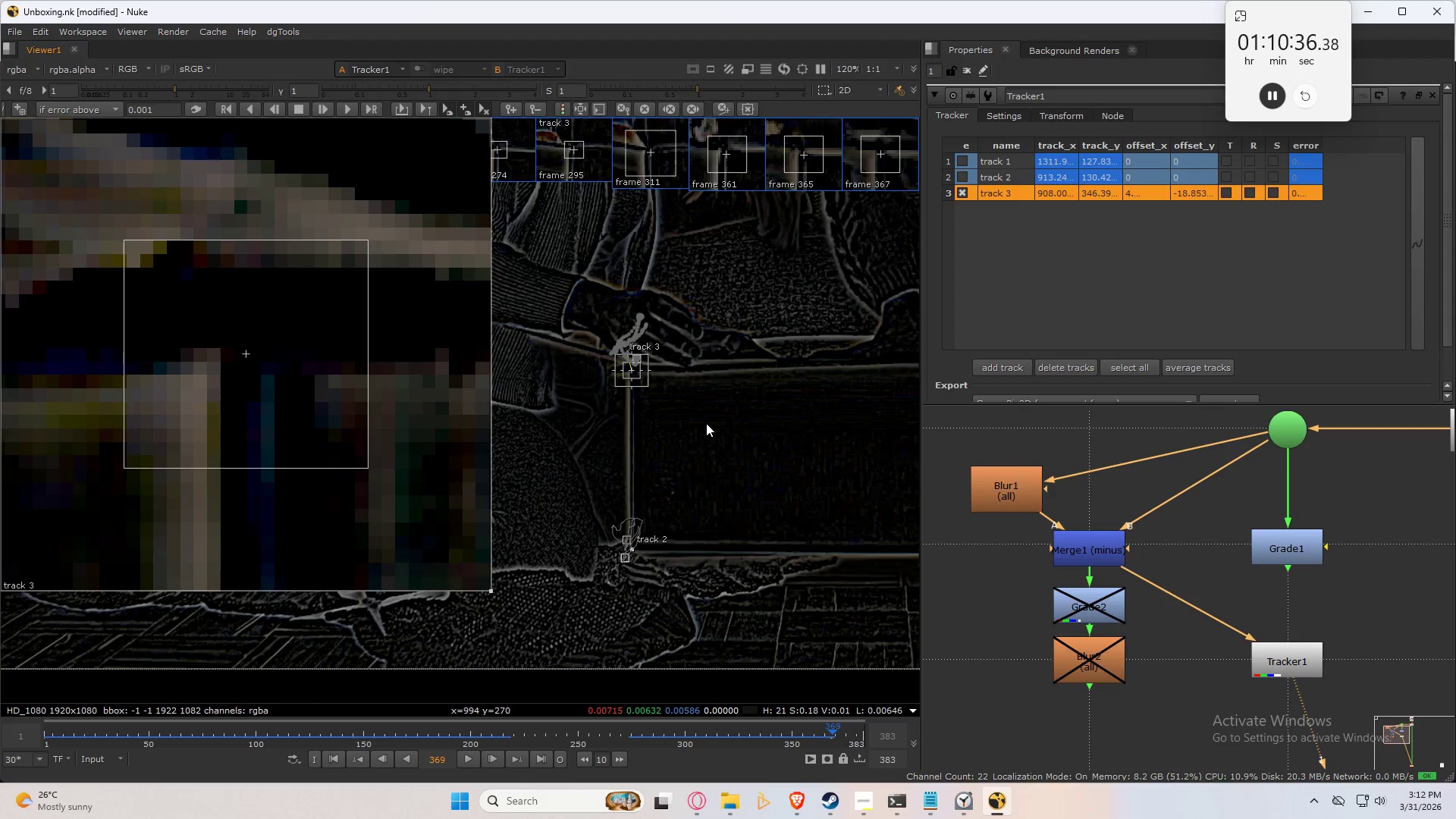 
key(ArrowLeft)
 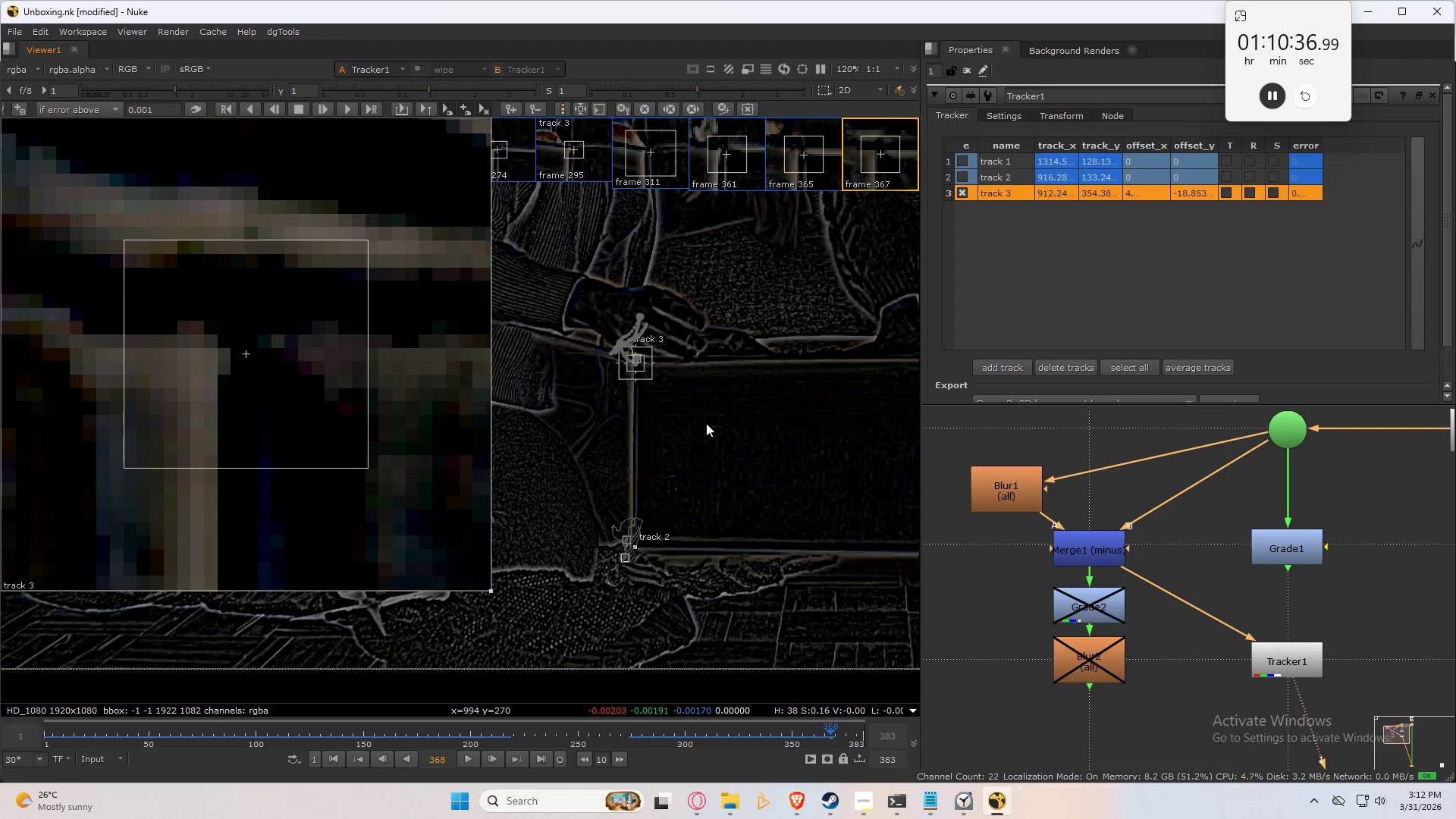 
key(ArrowRight)
 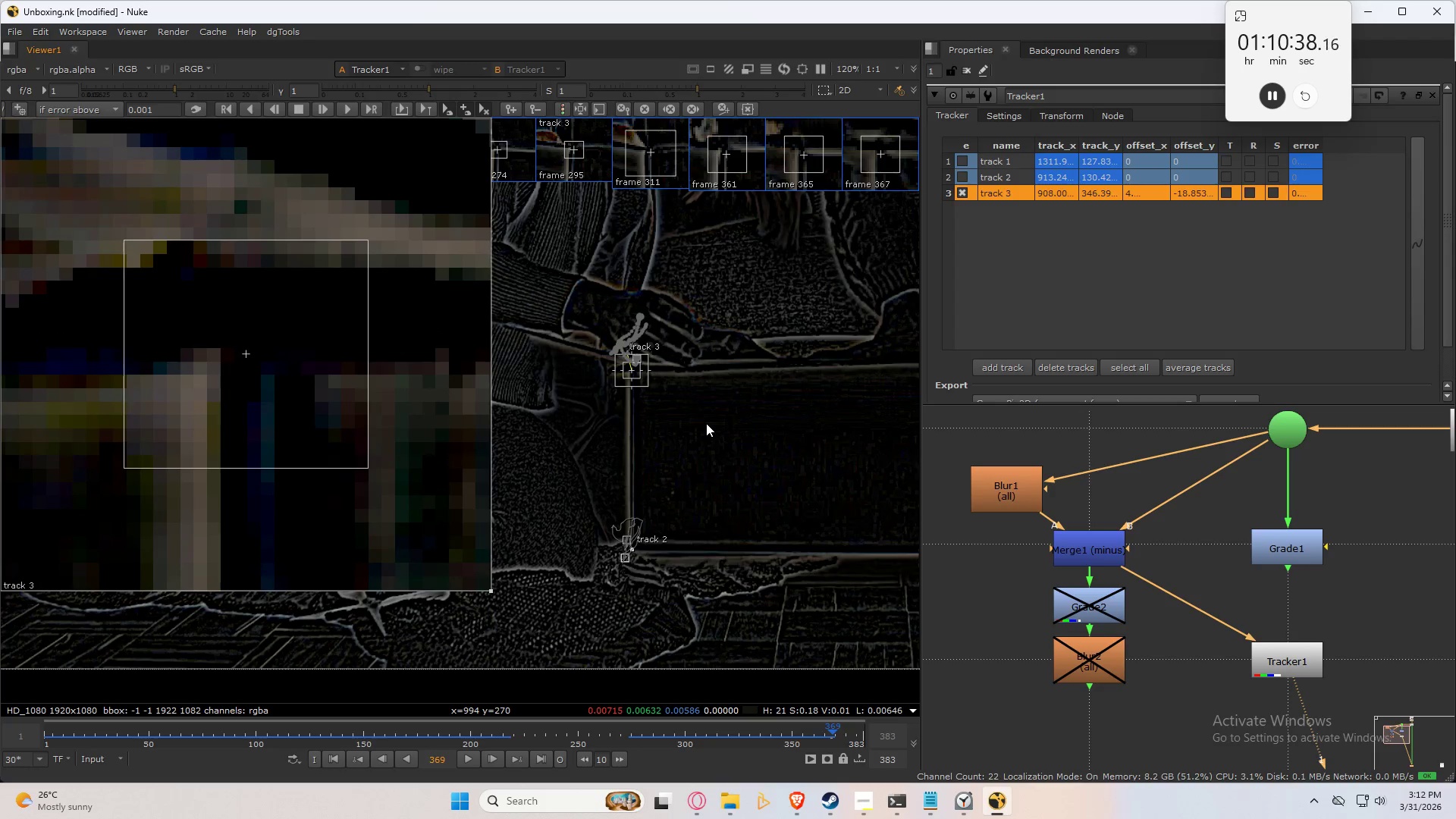 
key(C)
 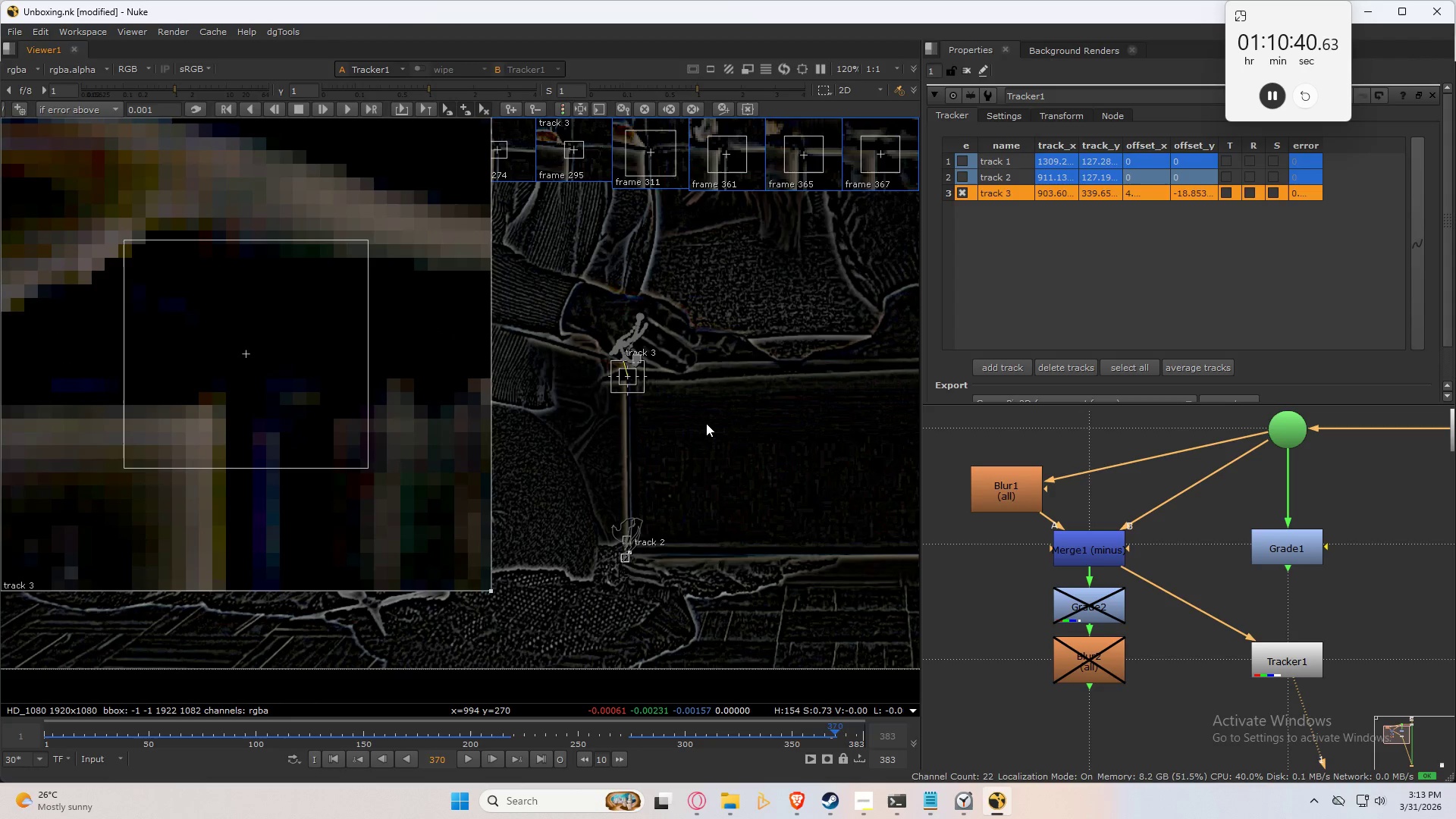 
scroll: coordinate [591, 393], scroll_direction: up, amount: 7.0
 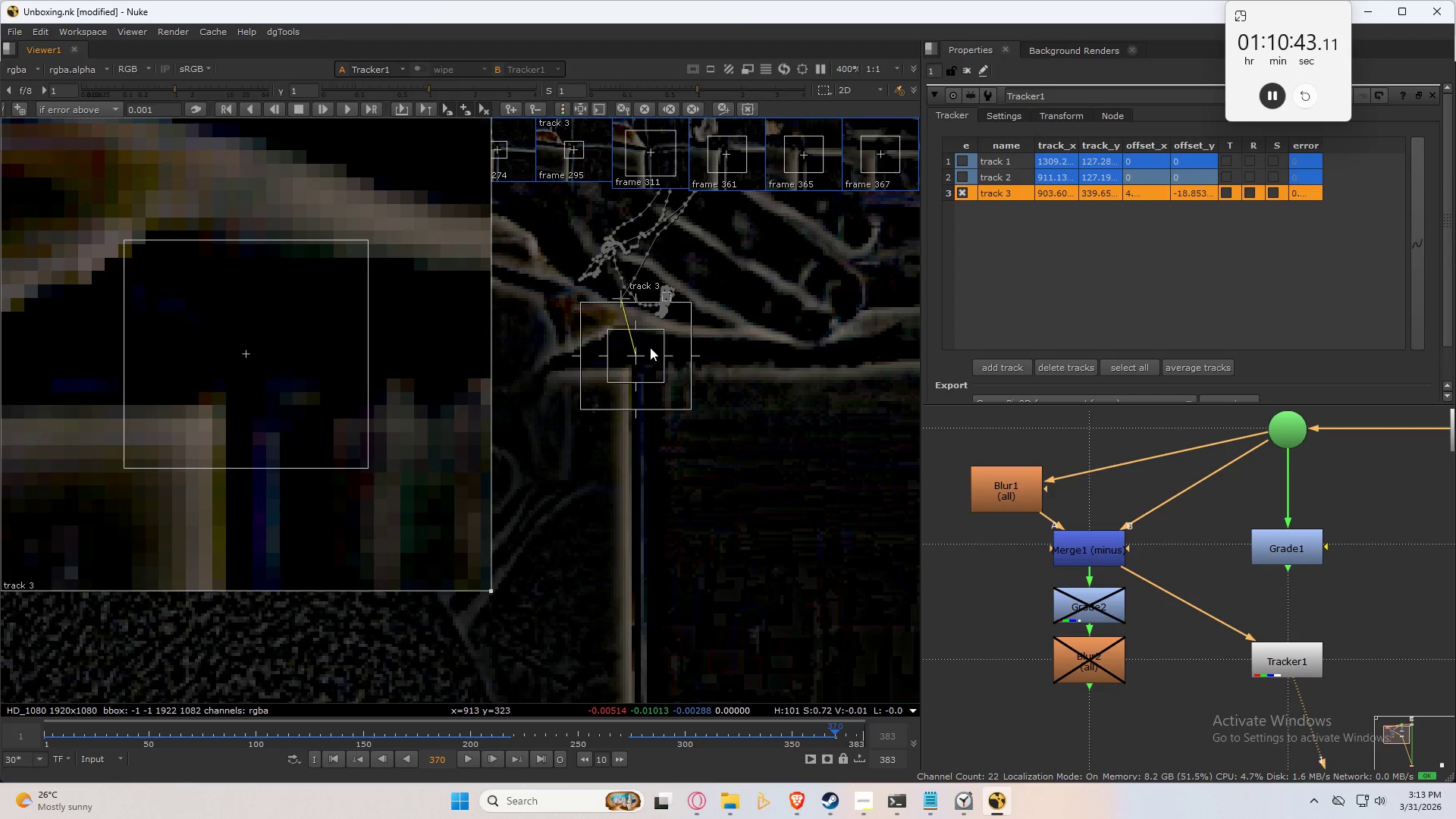 
key(ArrowLeft)
 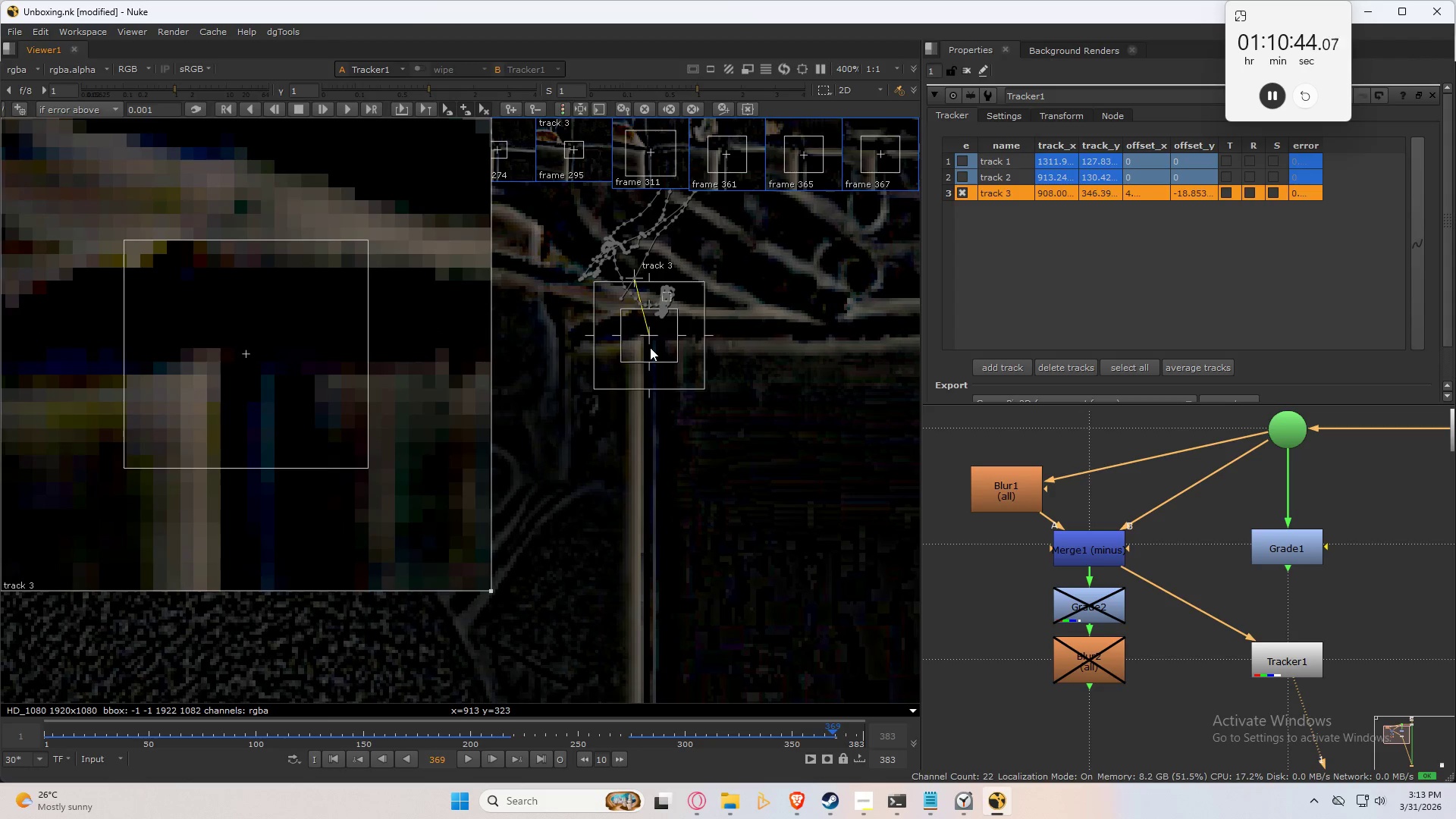 
key(ArrowLeft)
 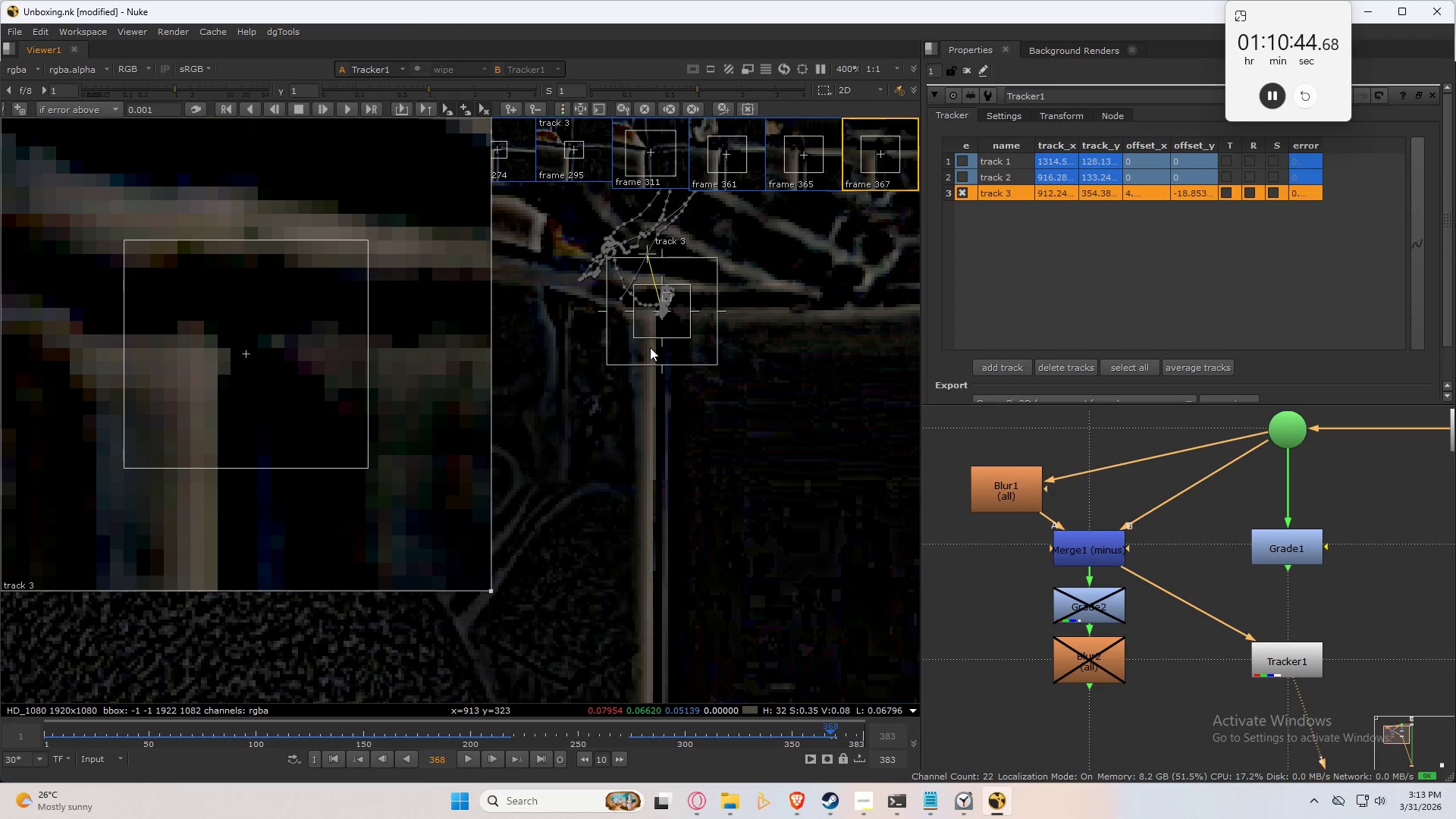 
key(ArrowRight)
 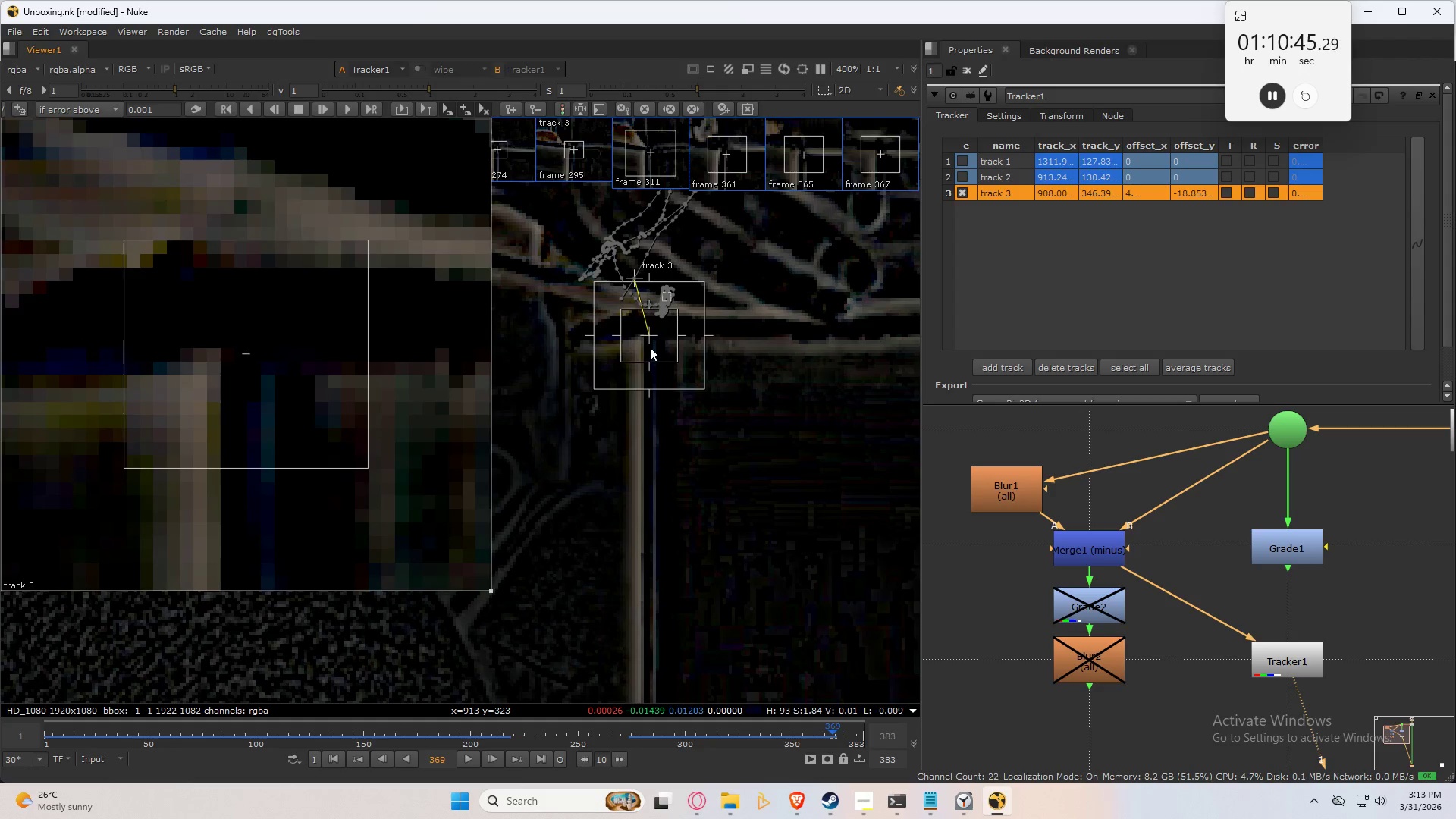 
key(ArrowRight)
 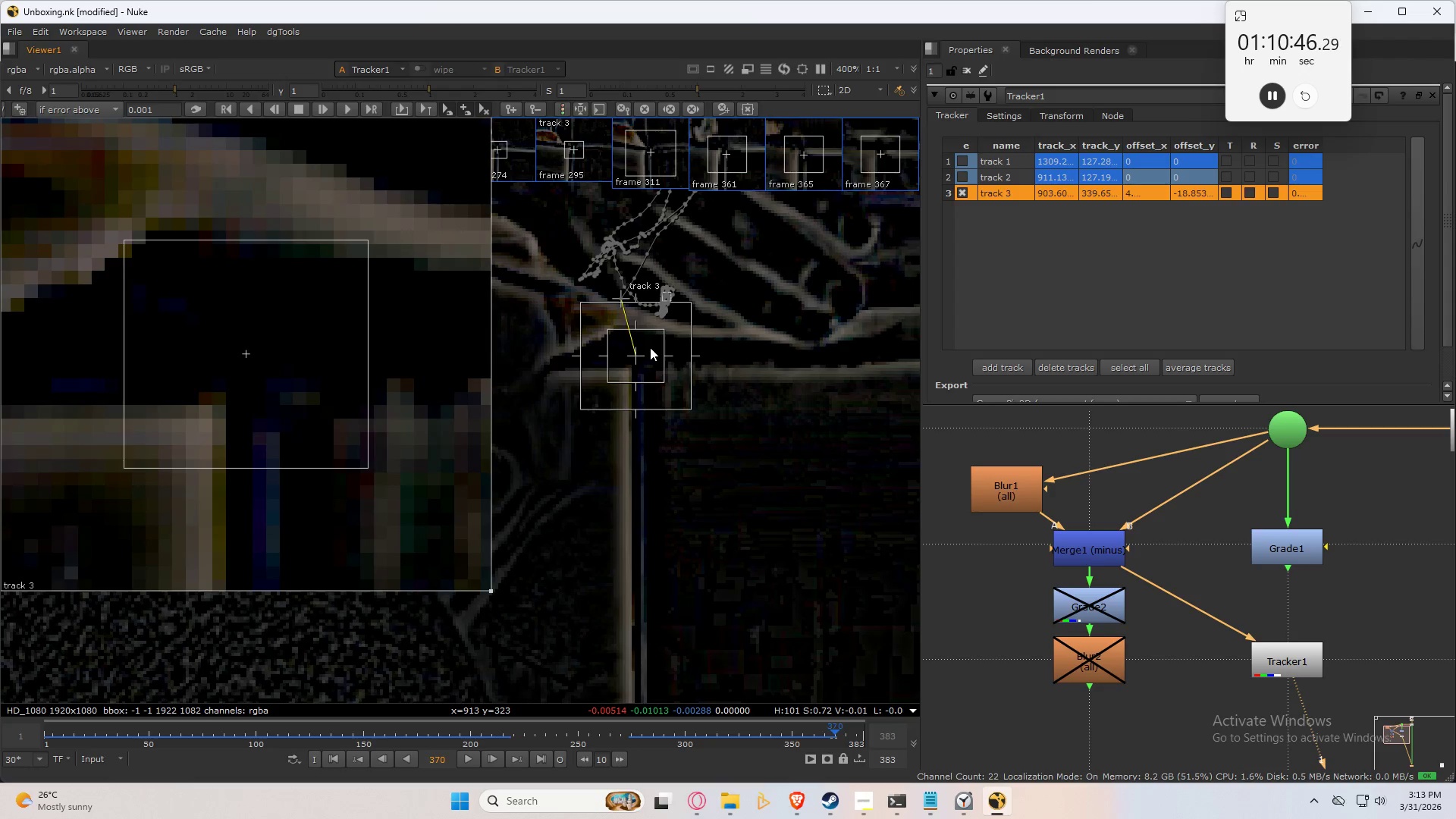 
key(ArrowLeft)
 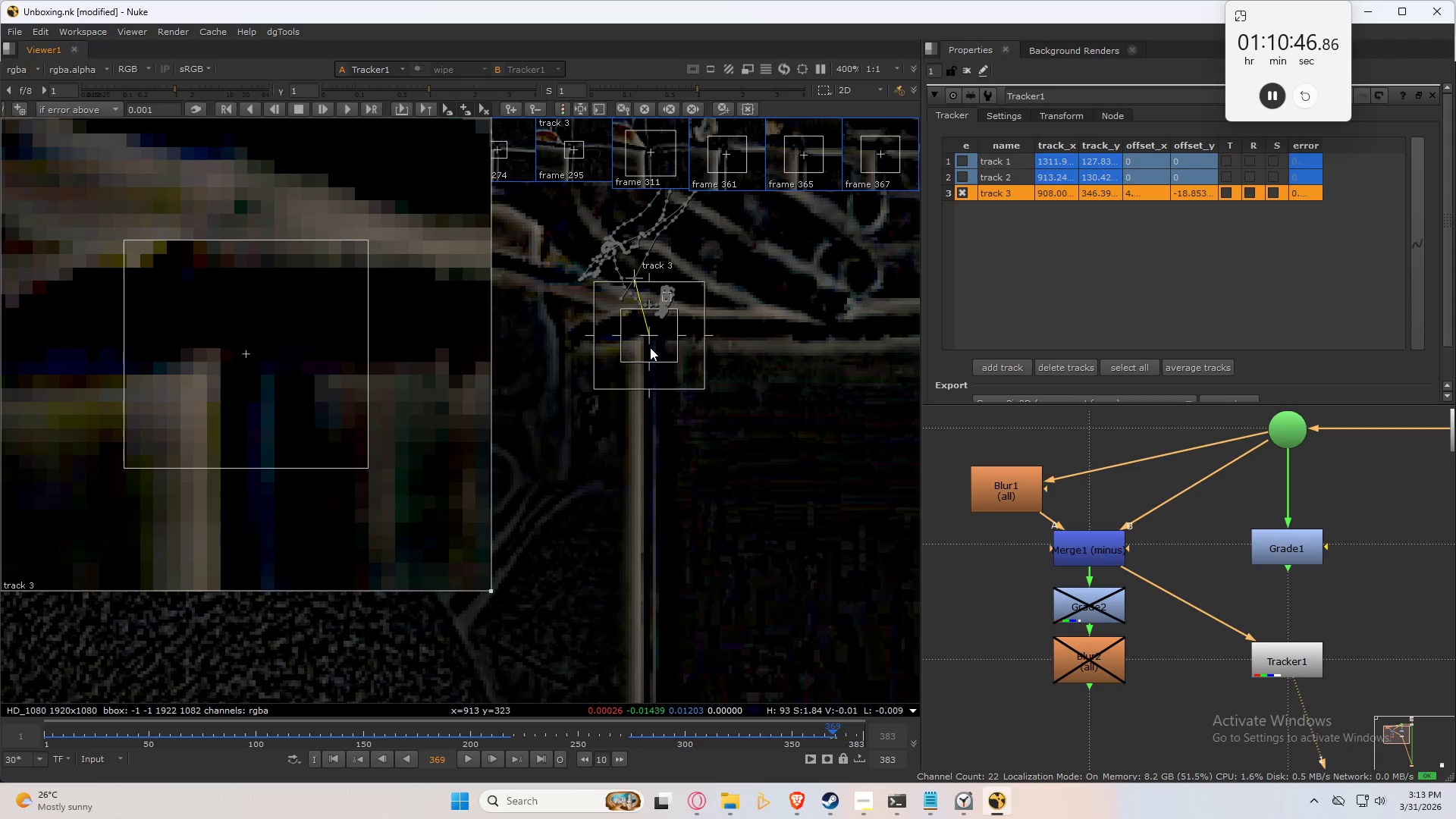 
key(ArrowLeft)
 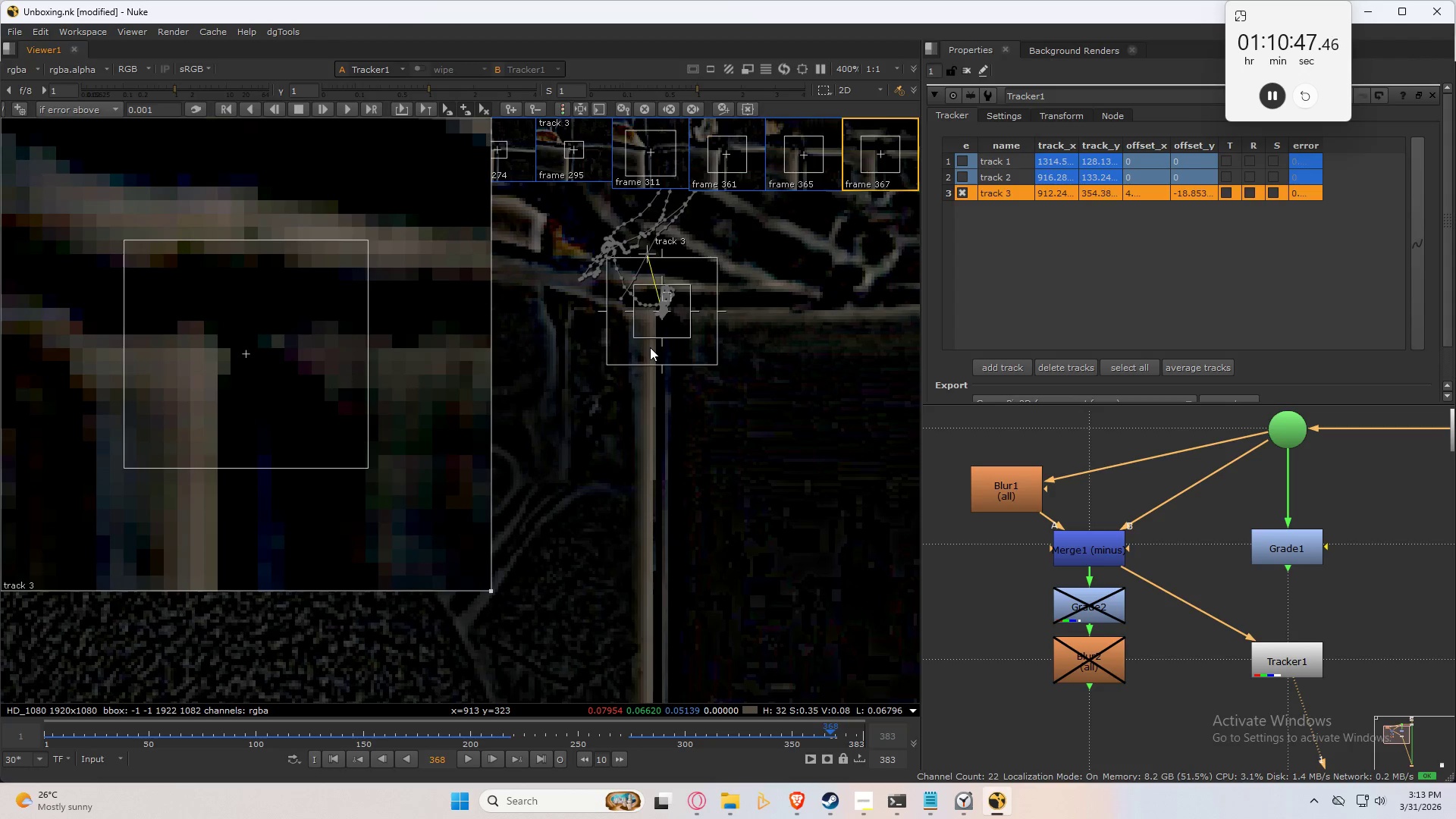 
key(ArrowRight)
 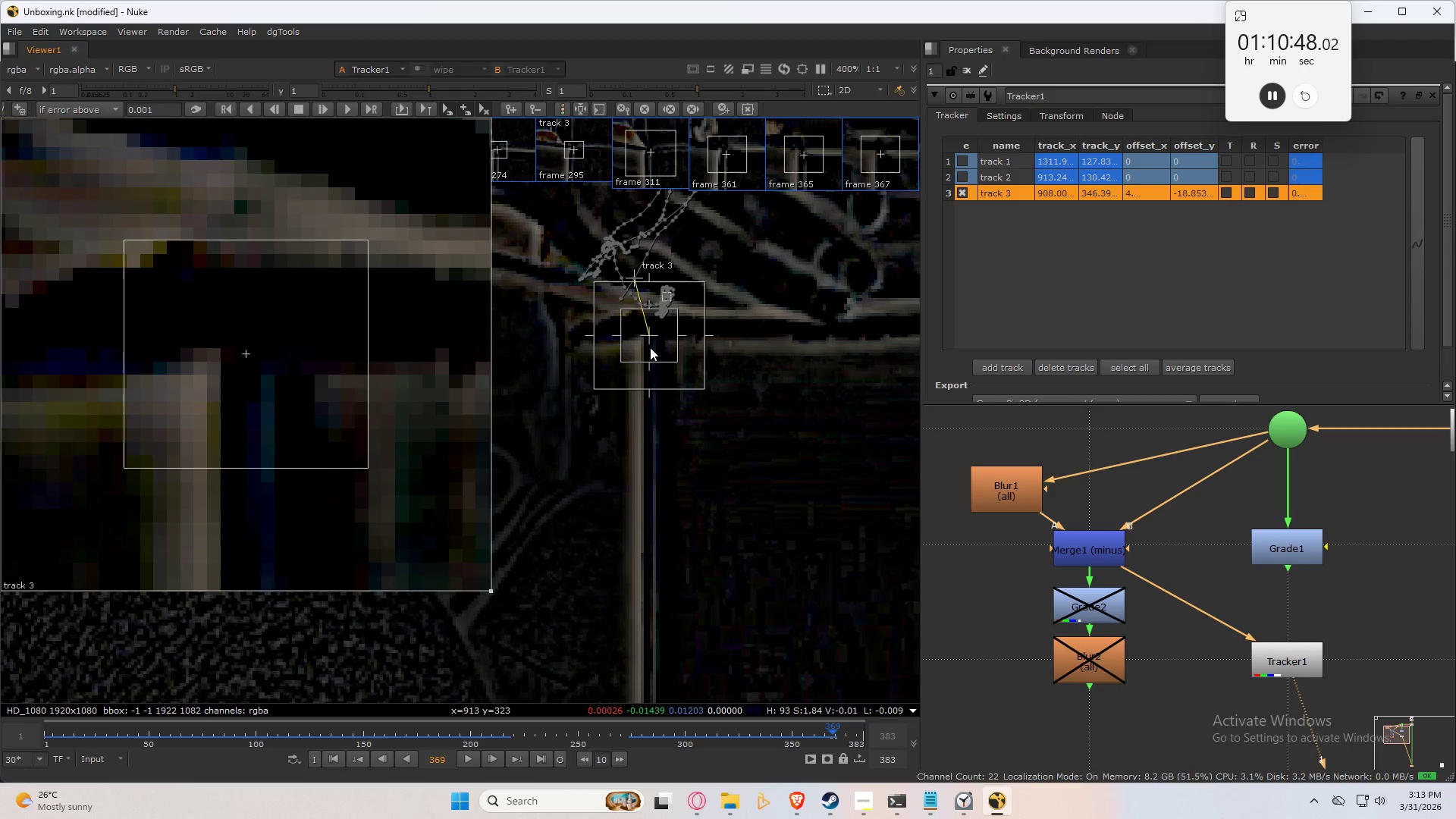 
key(ArrowRight)
 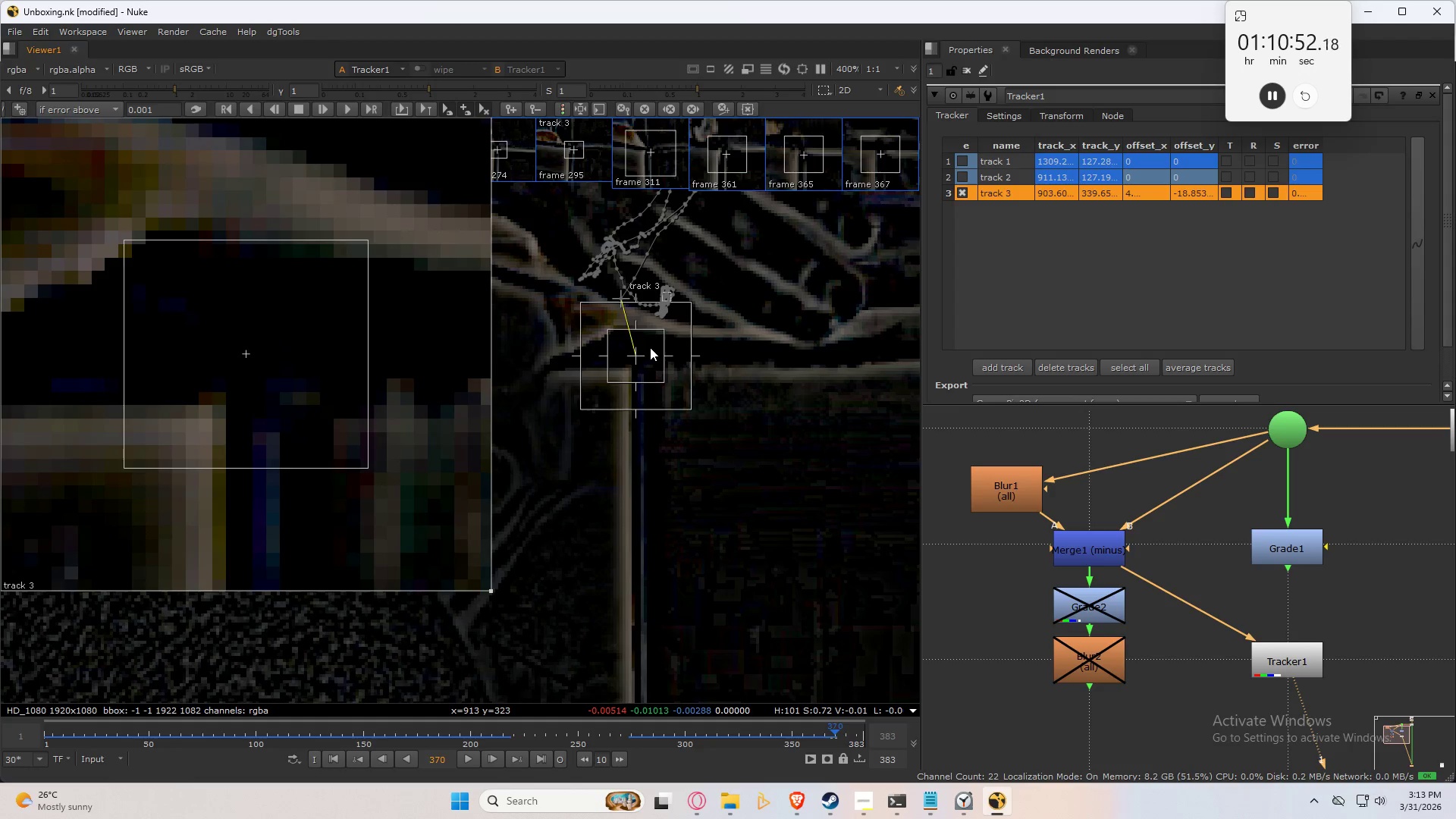 
wait(9.02)
 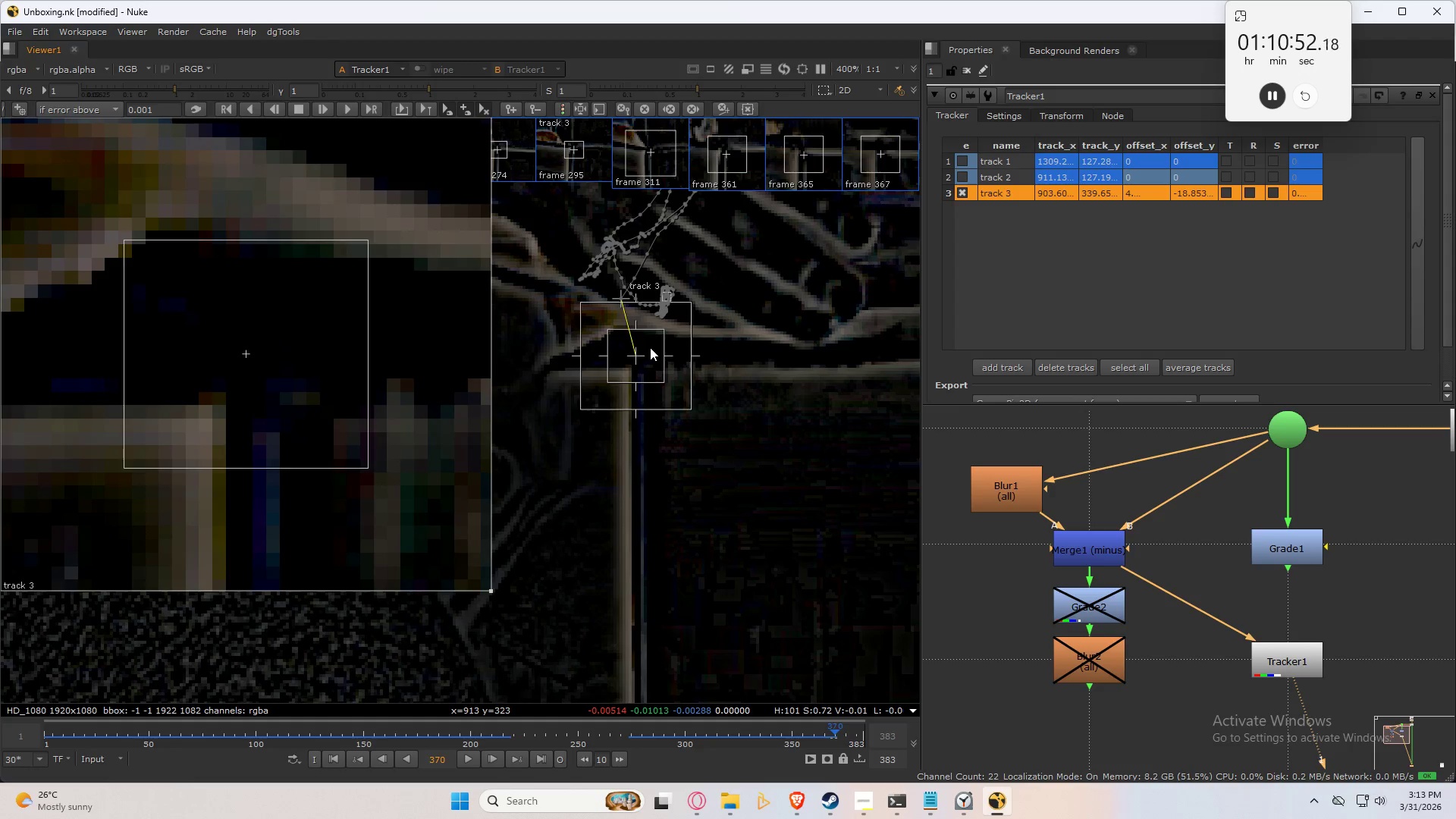 
key(ArrowRight)
 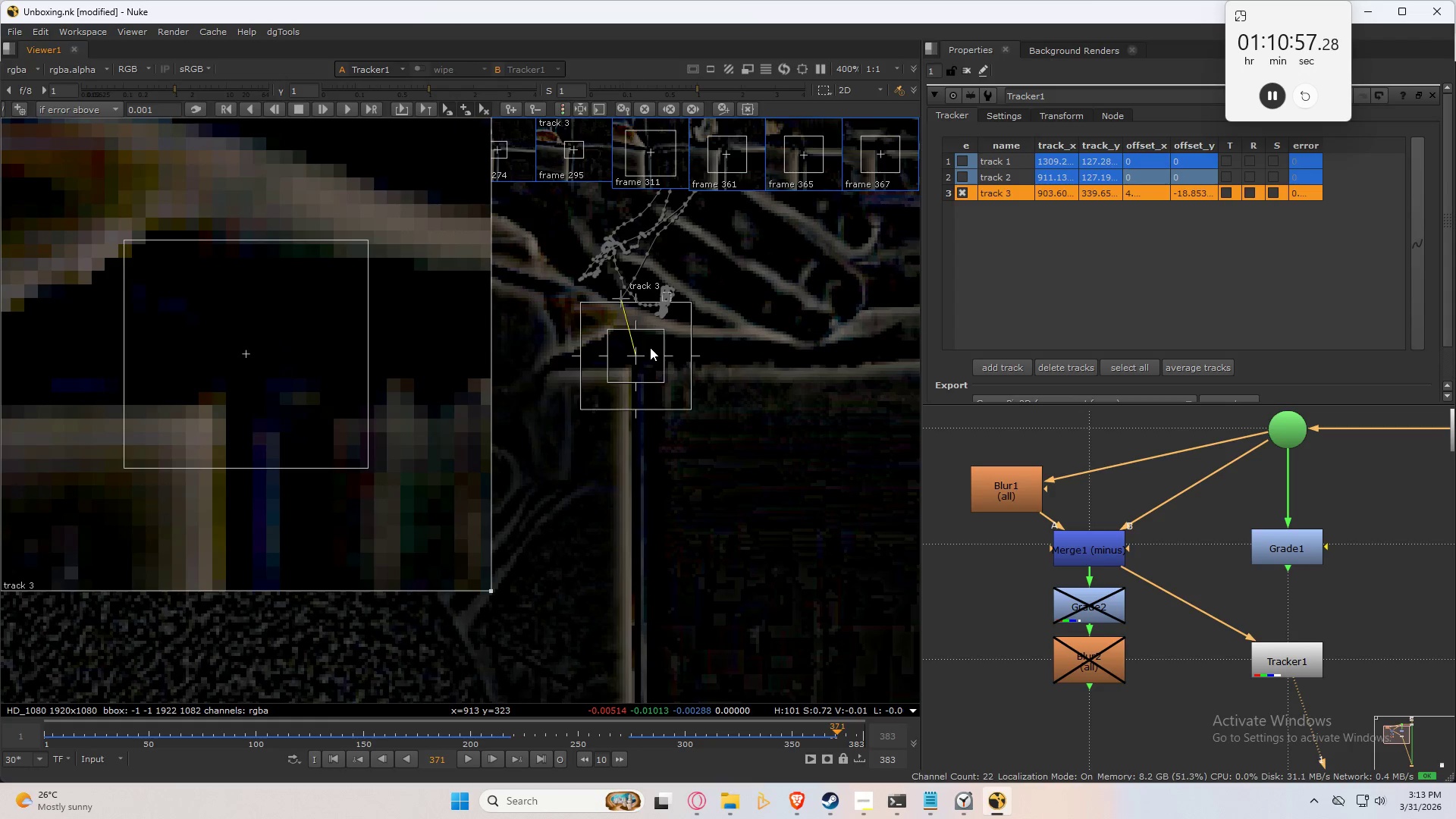 
key(ArrowRight)
 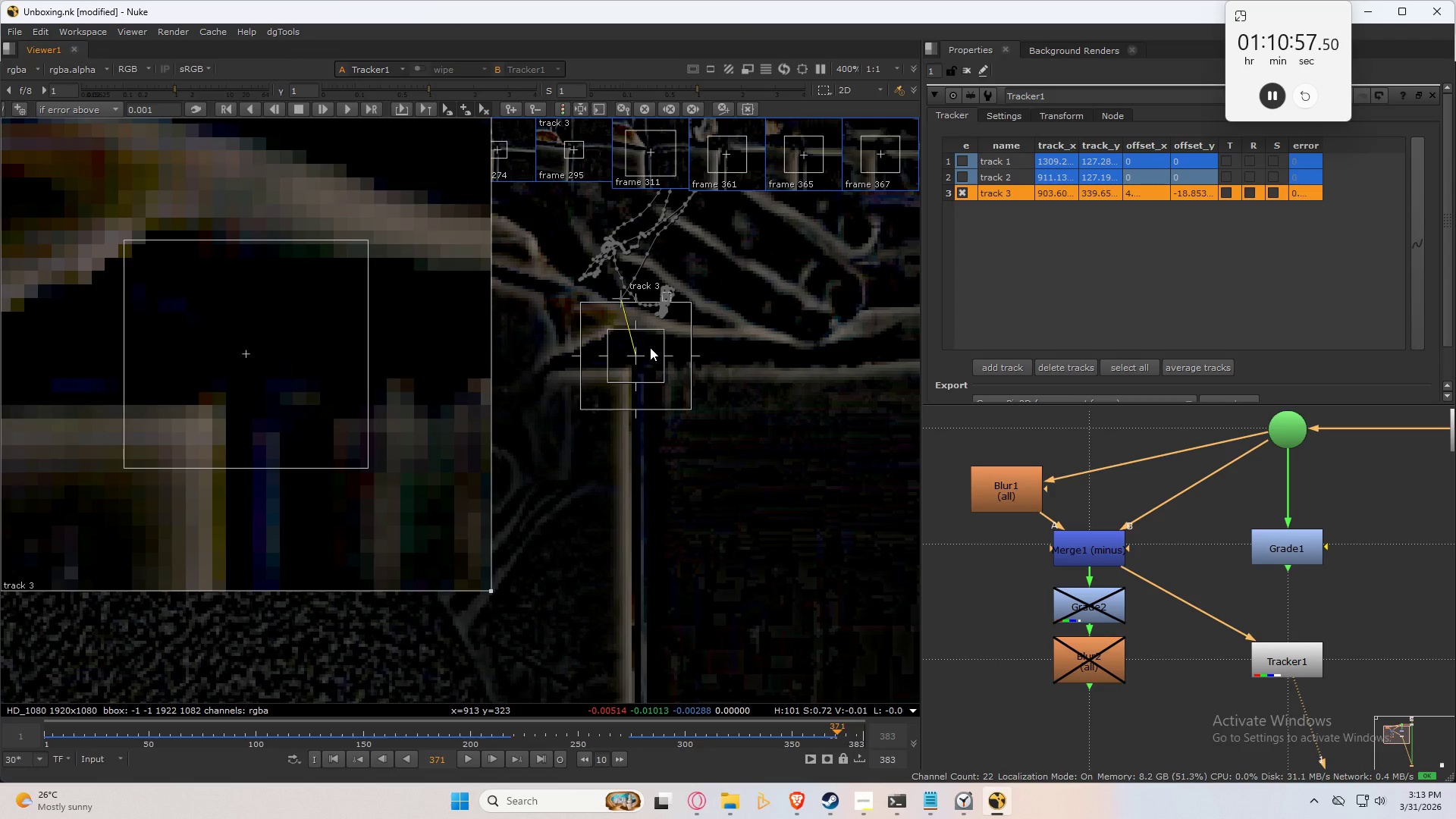 
key(ArrowRight)
 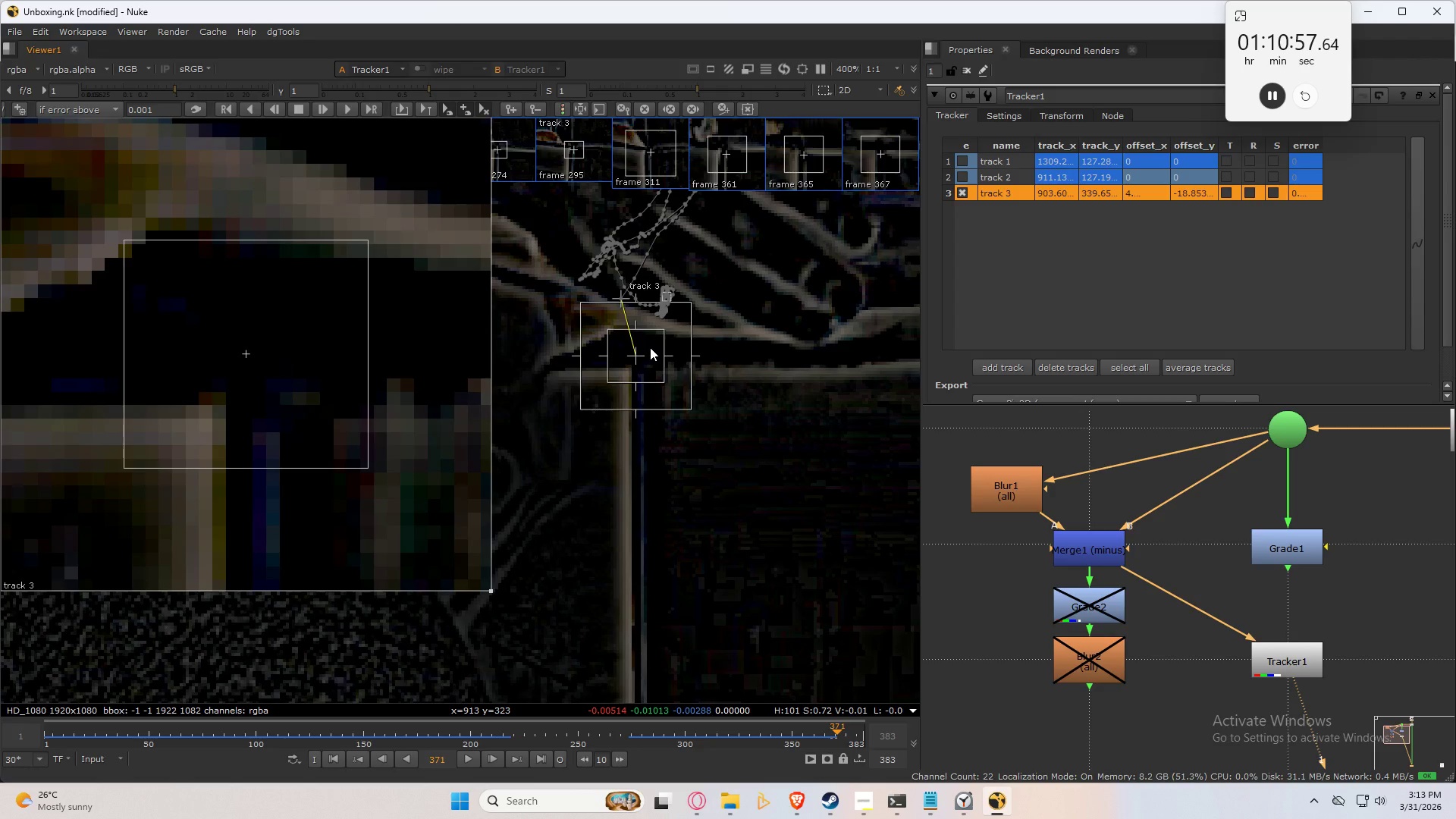 
key(ArrowRight)
 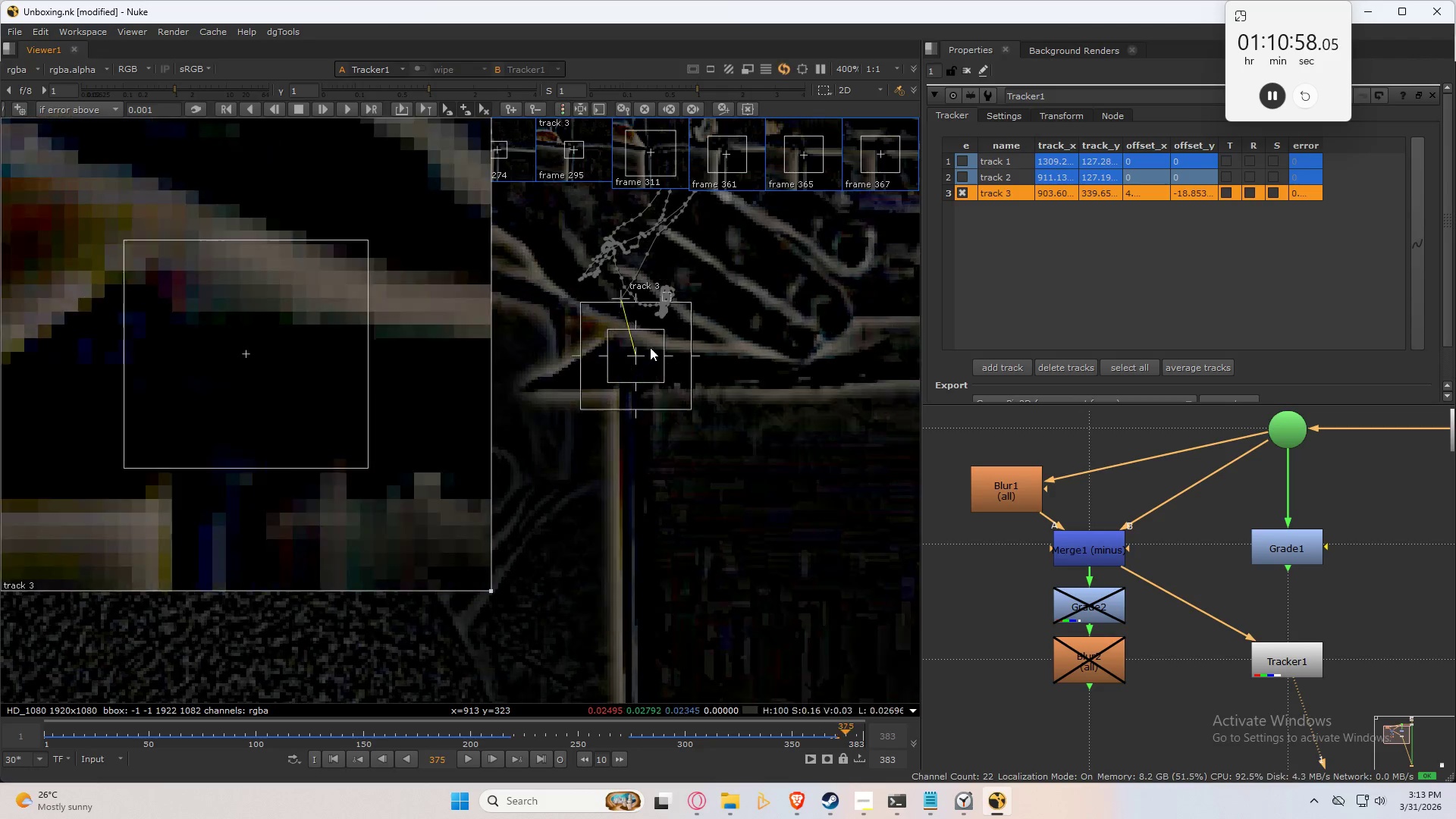 
key(ArrowRight)
 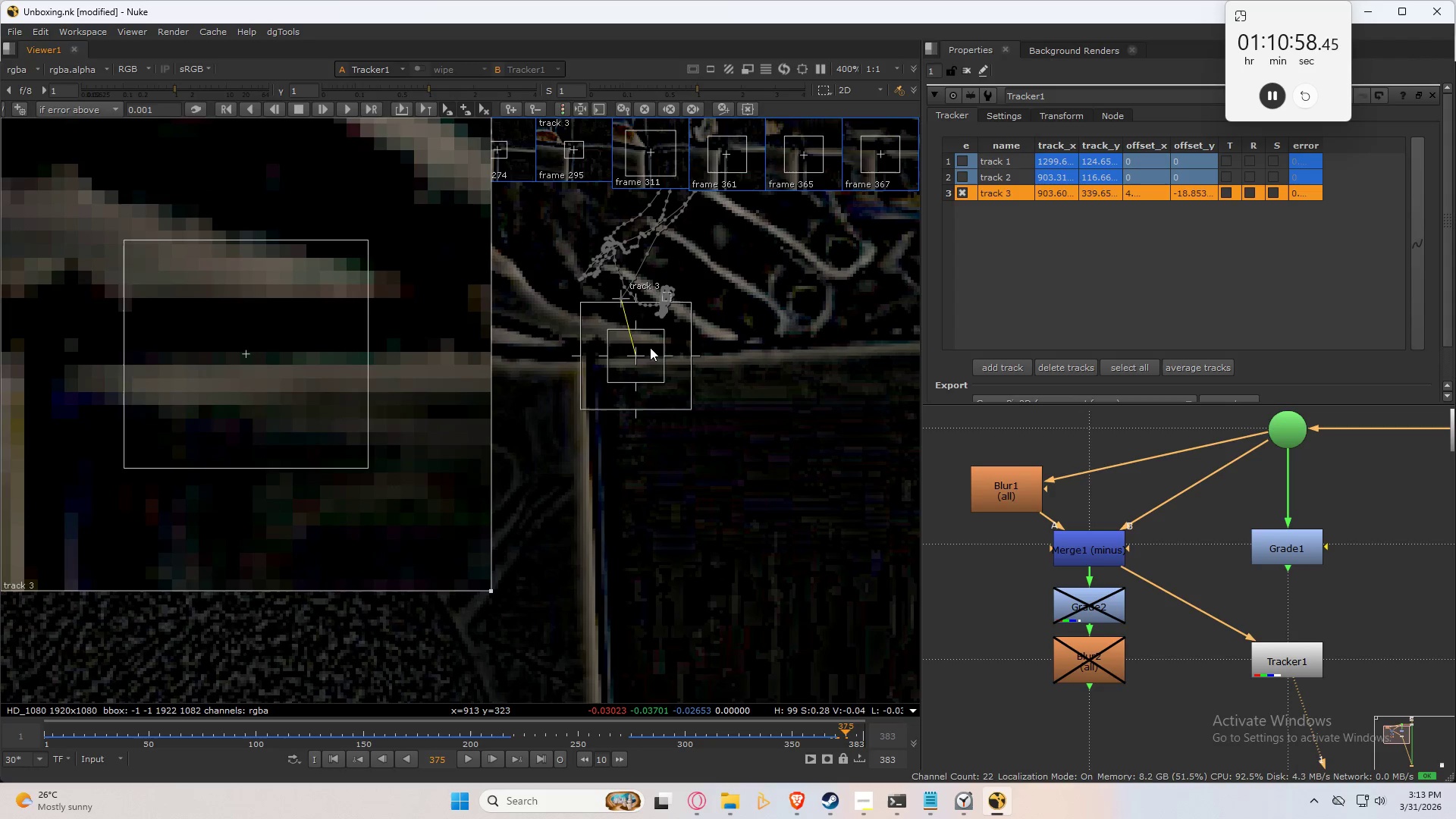 
key(ArrowRight)
 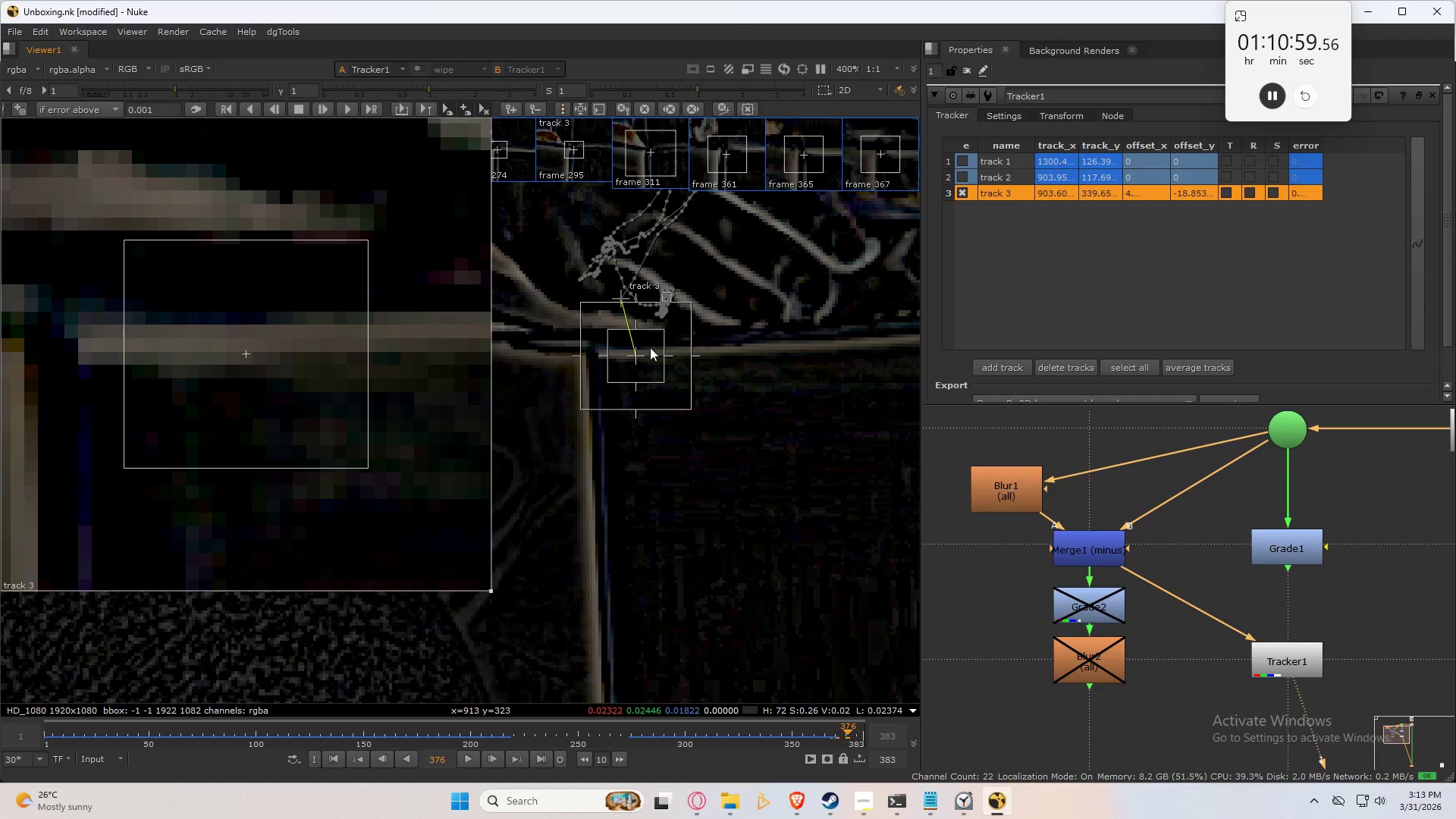 
key(ArrowRight)
 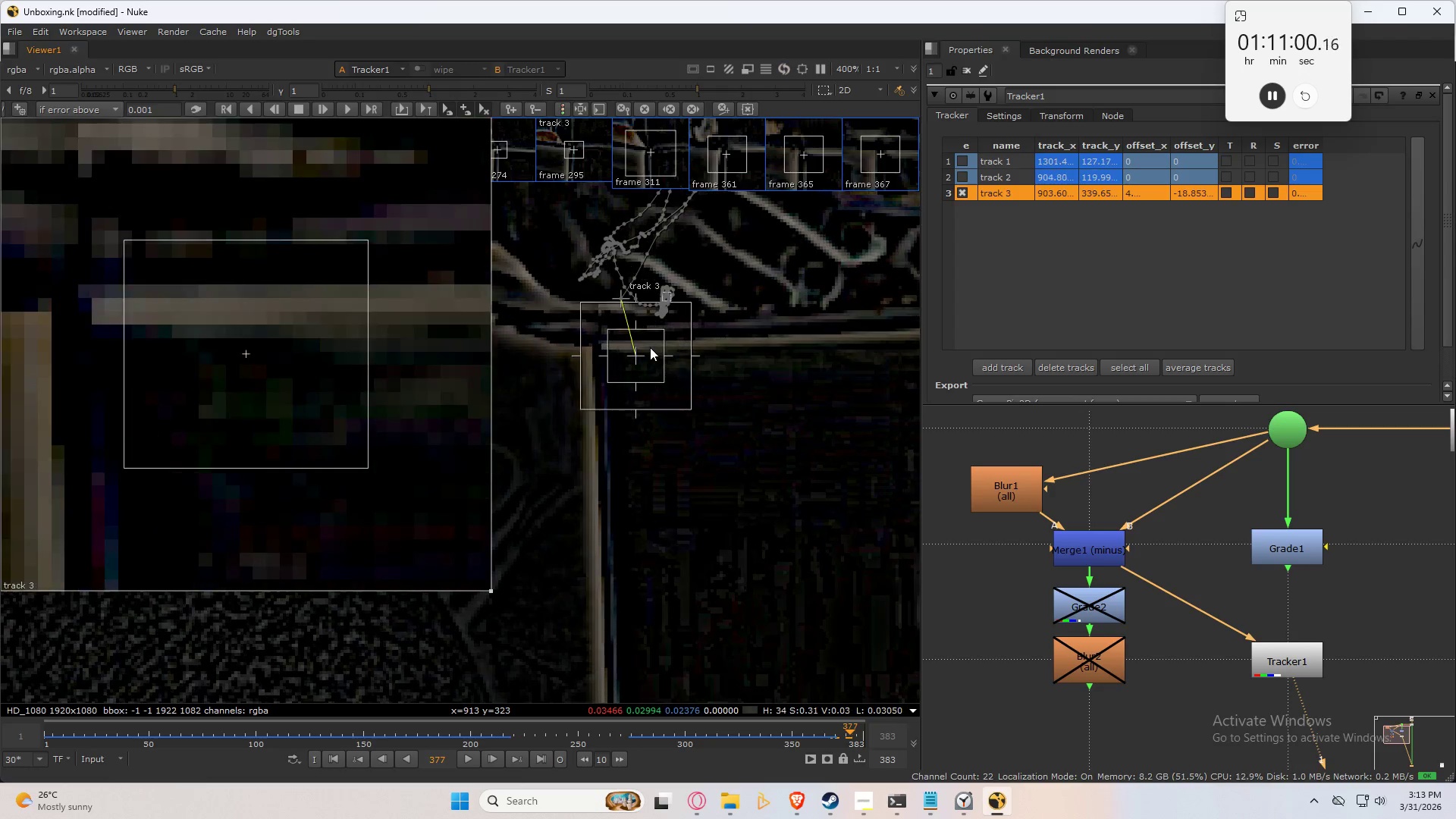 
key(ArrowRight)
 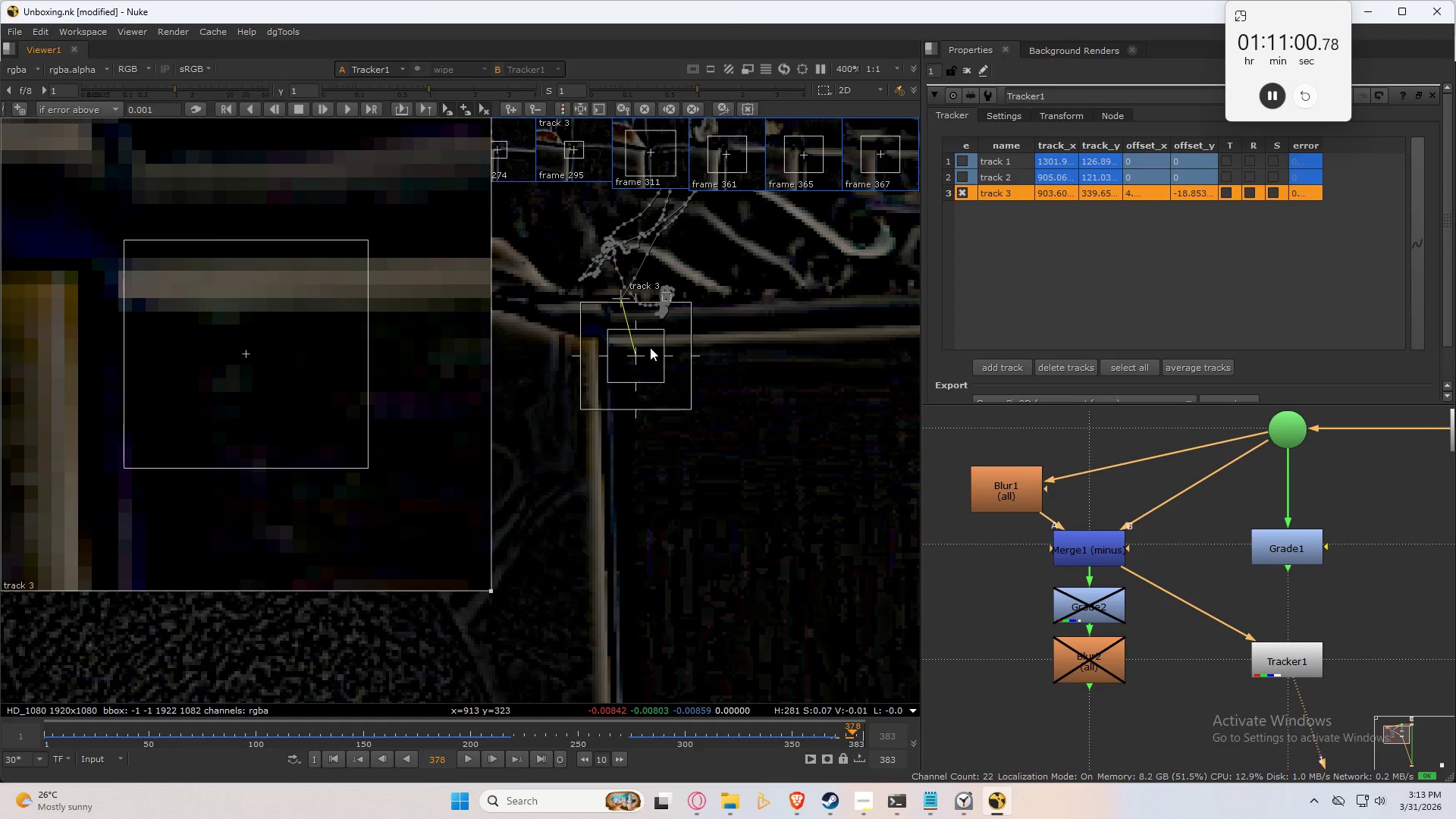 
key(ArrowRight)
 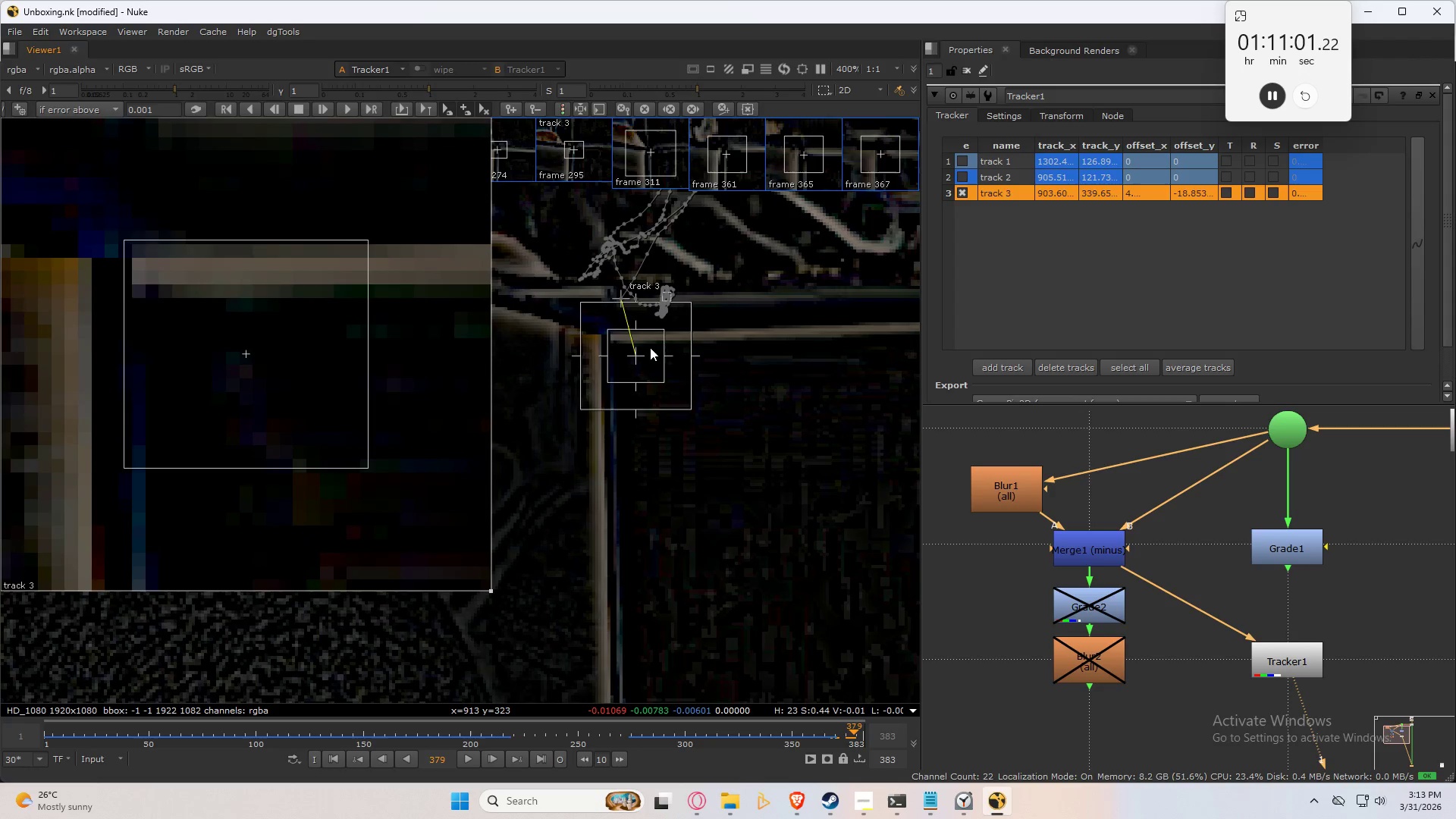 
key(ArrowRight)
 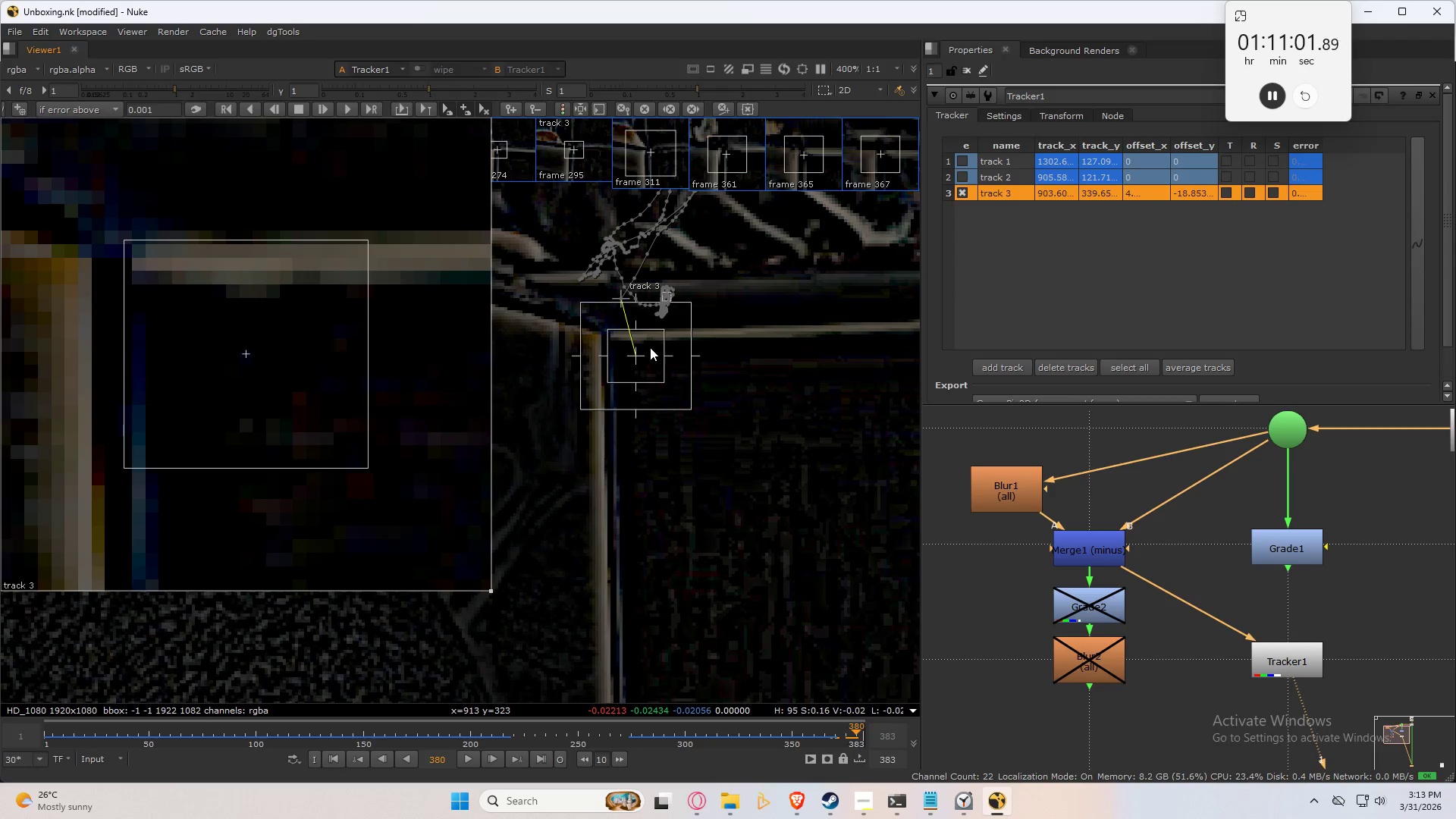 
key(ArrowRight)
 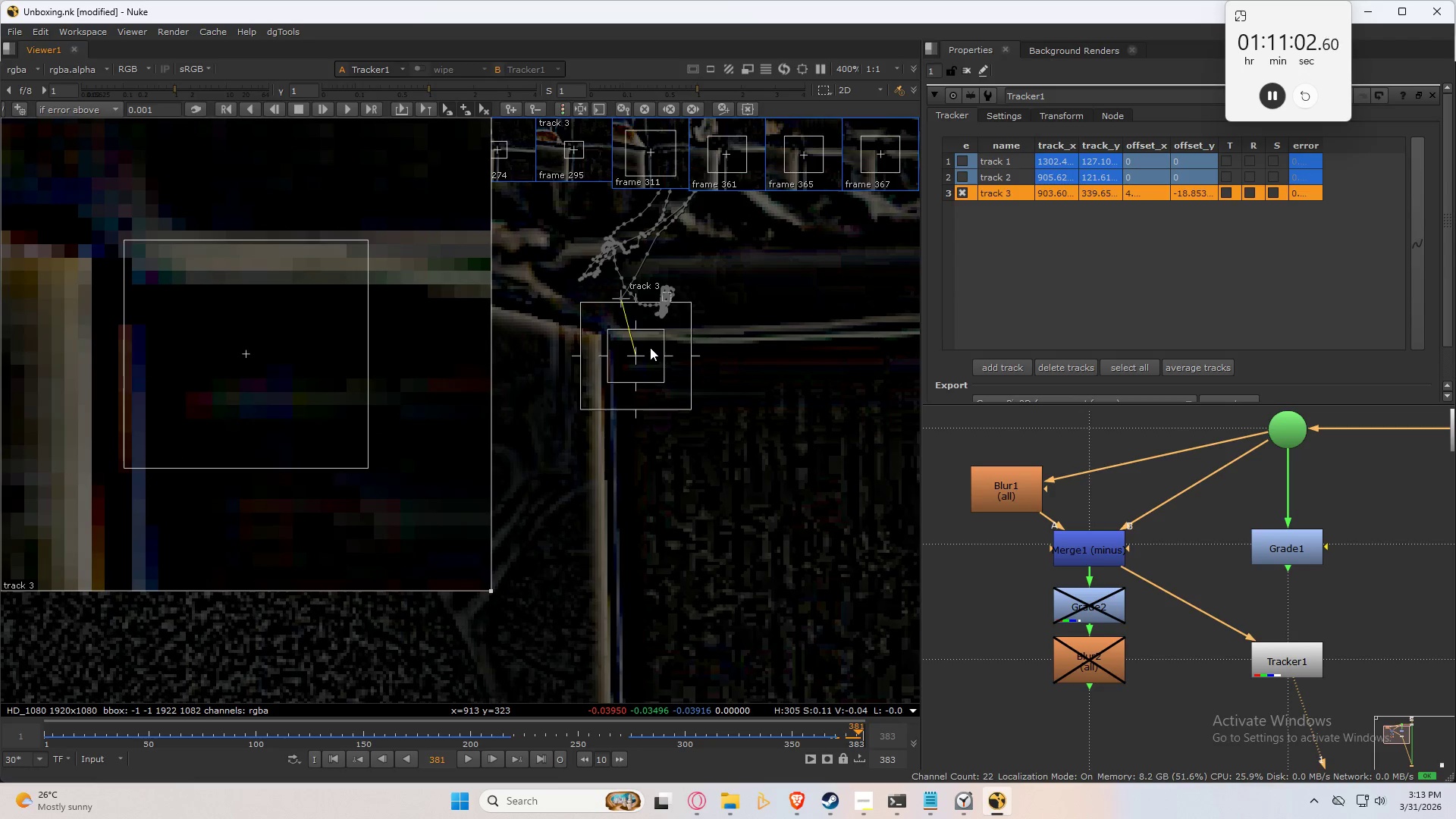 
key(ArrowRight)
 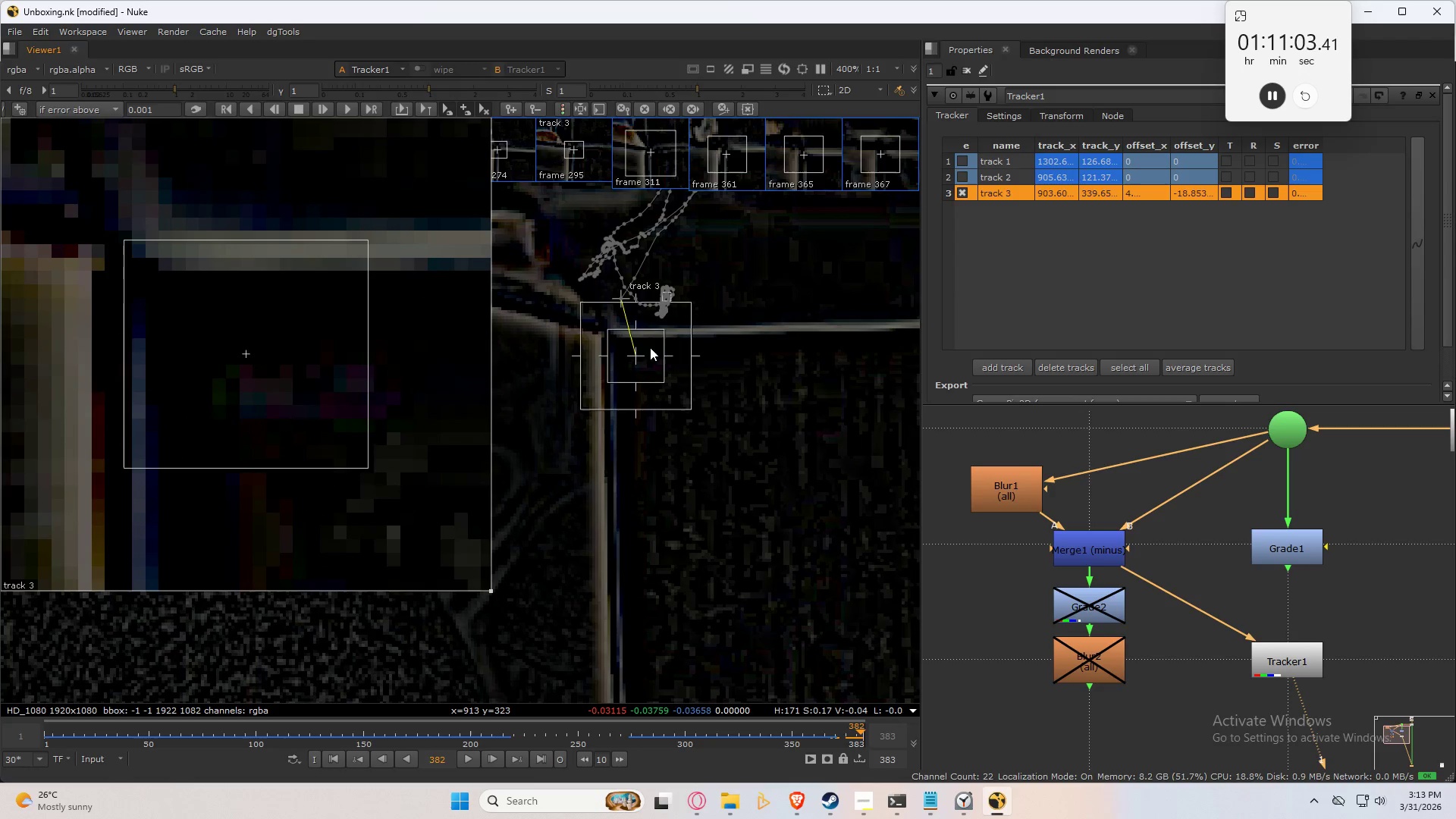 
key(ArrowRight)
 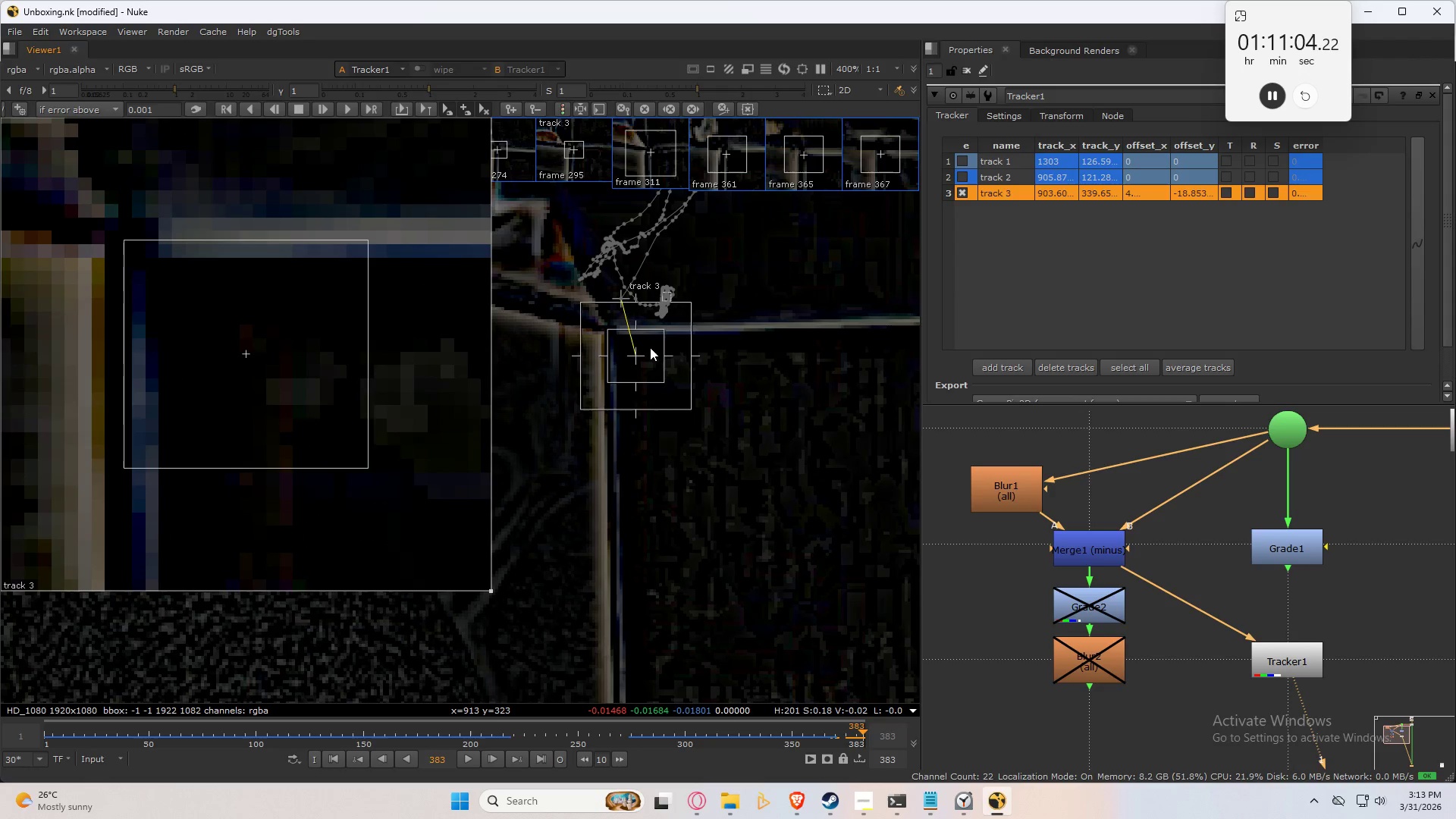 
key(ArrowLeft)
 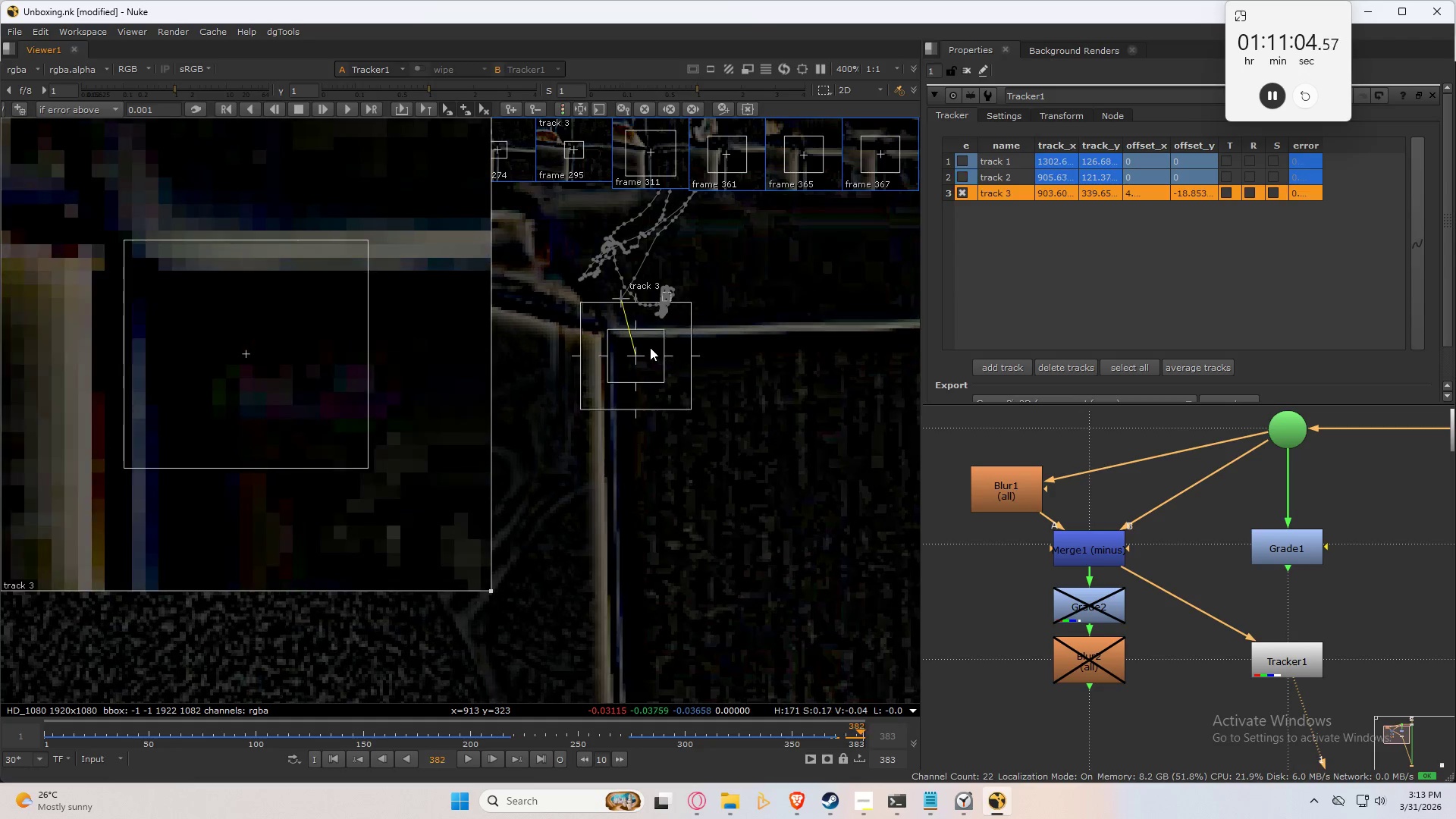 
key(ArrowLeft)
 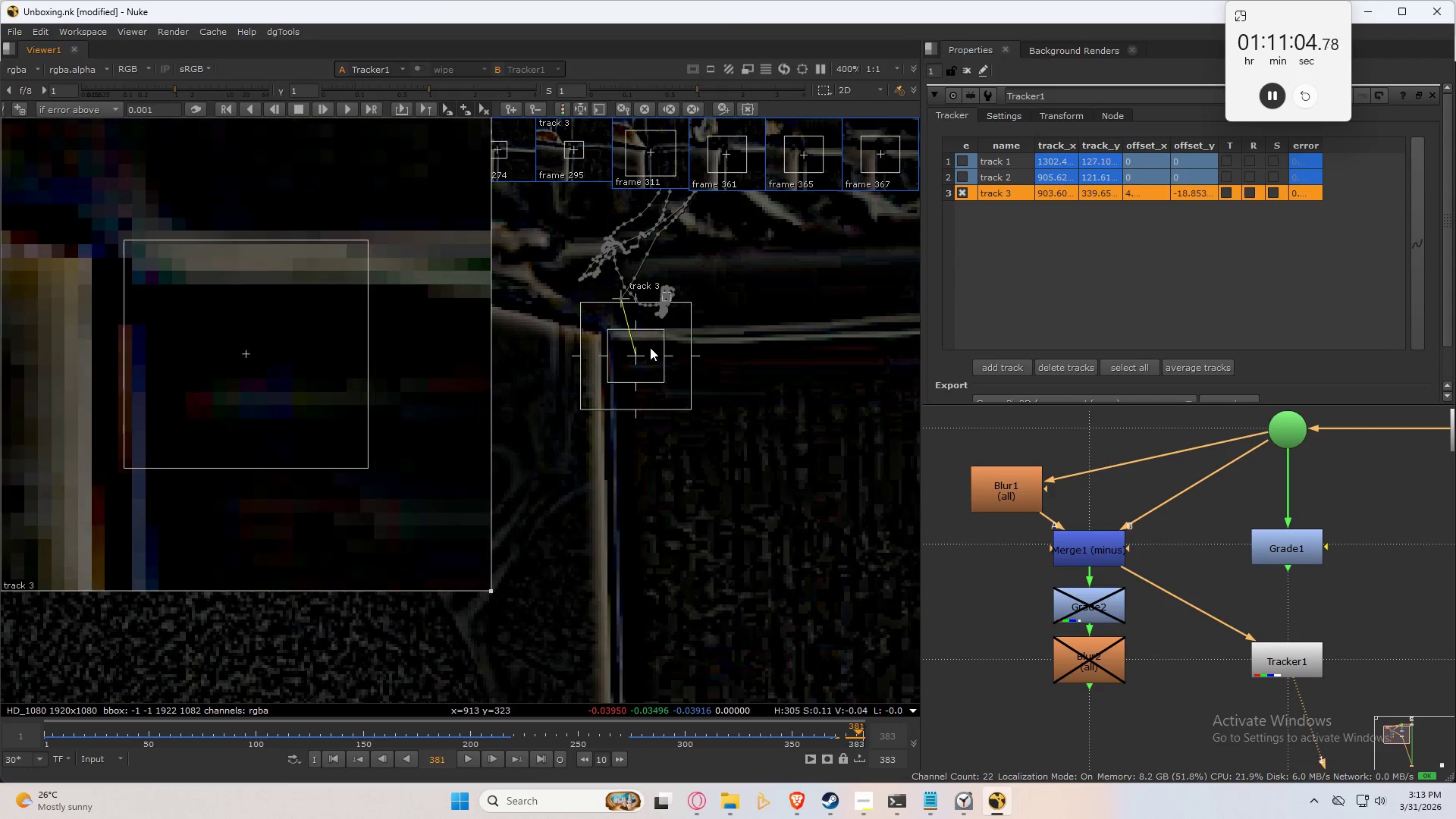 
key(ArrowLeft)
 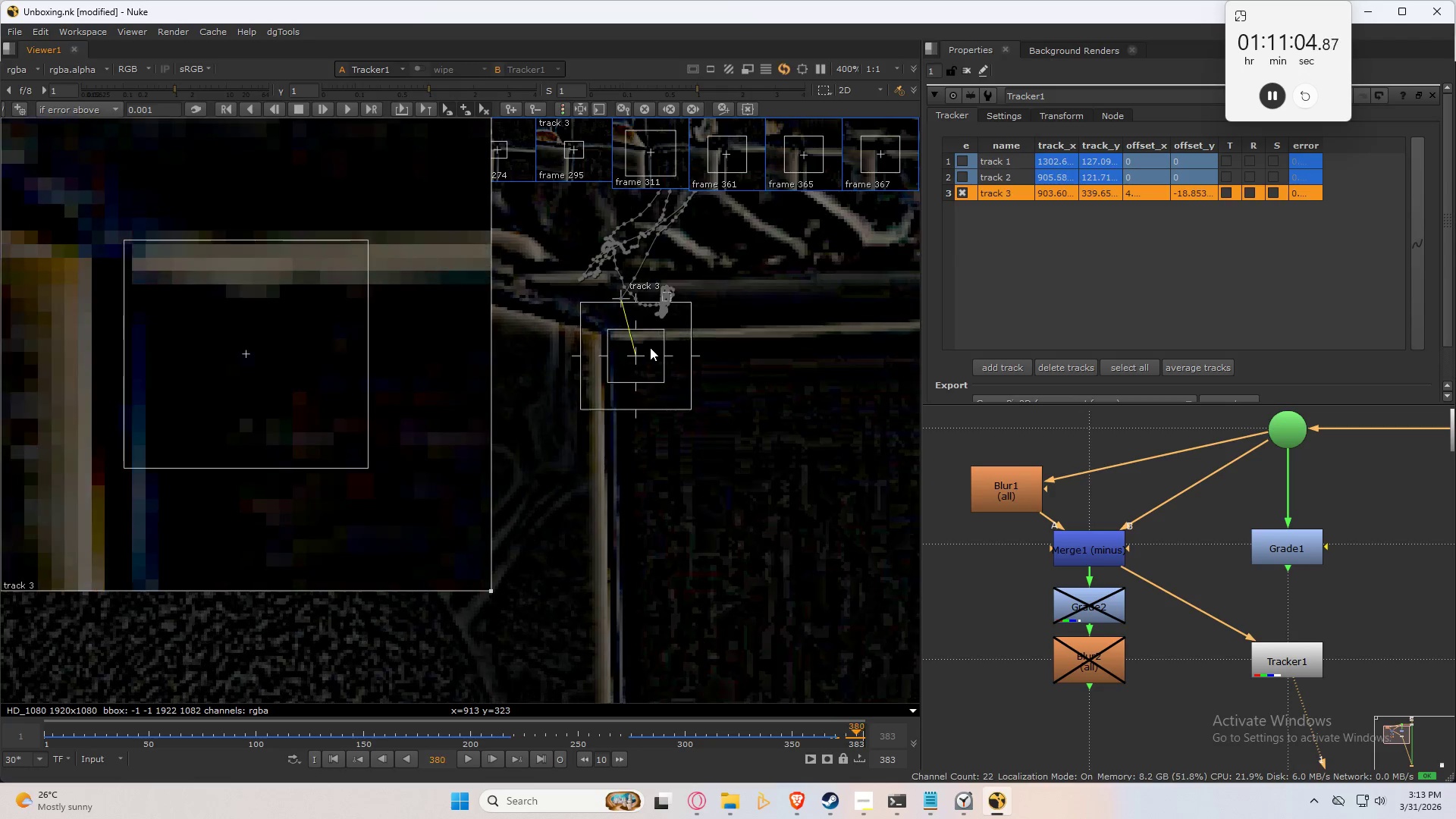 
key(ArrowLeft)
 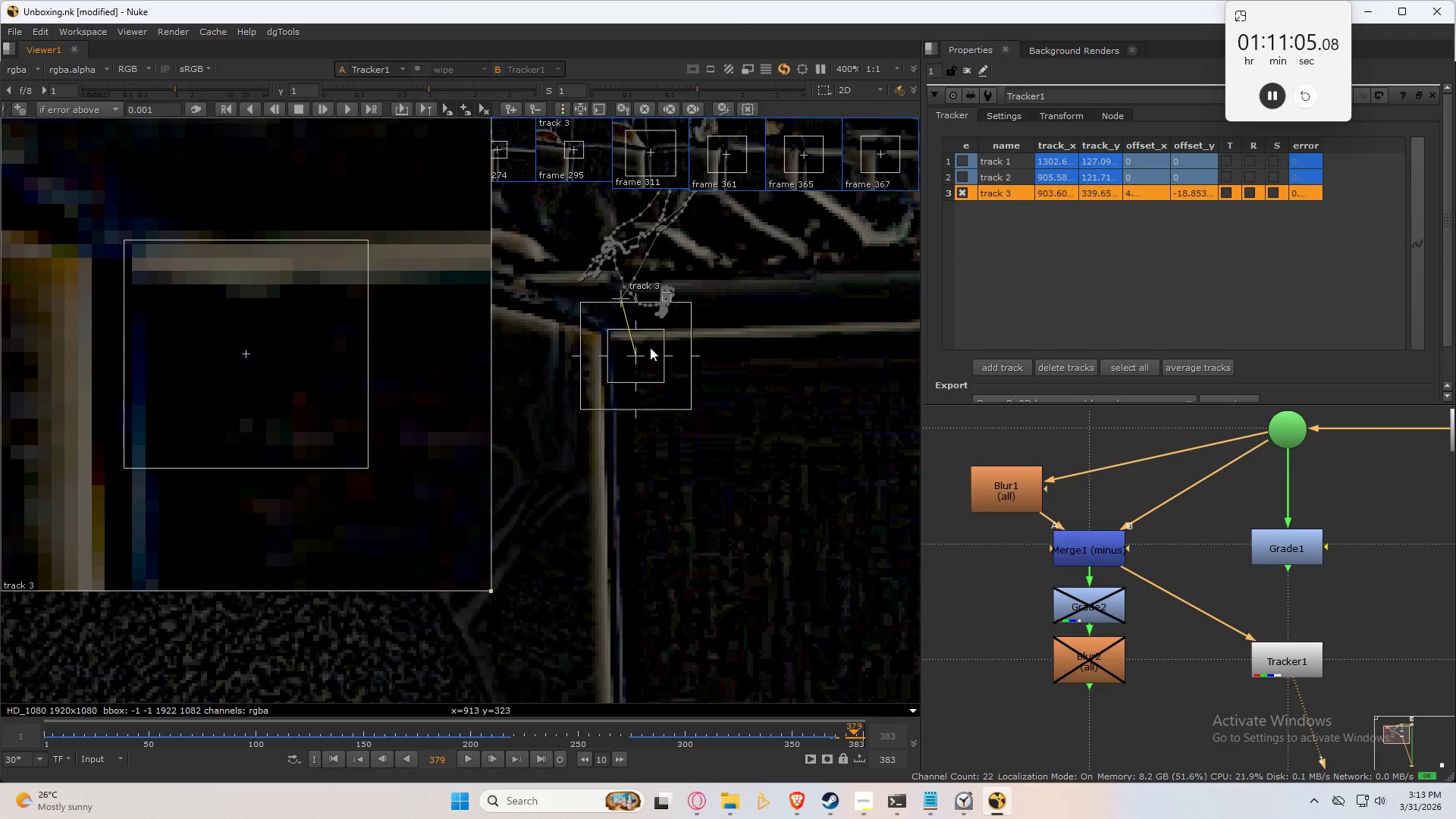 
key(ArrowLeft)
 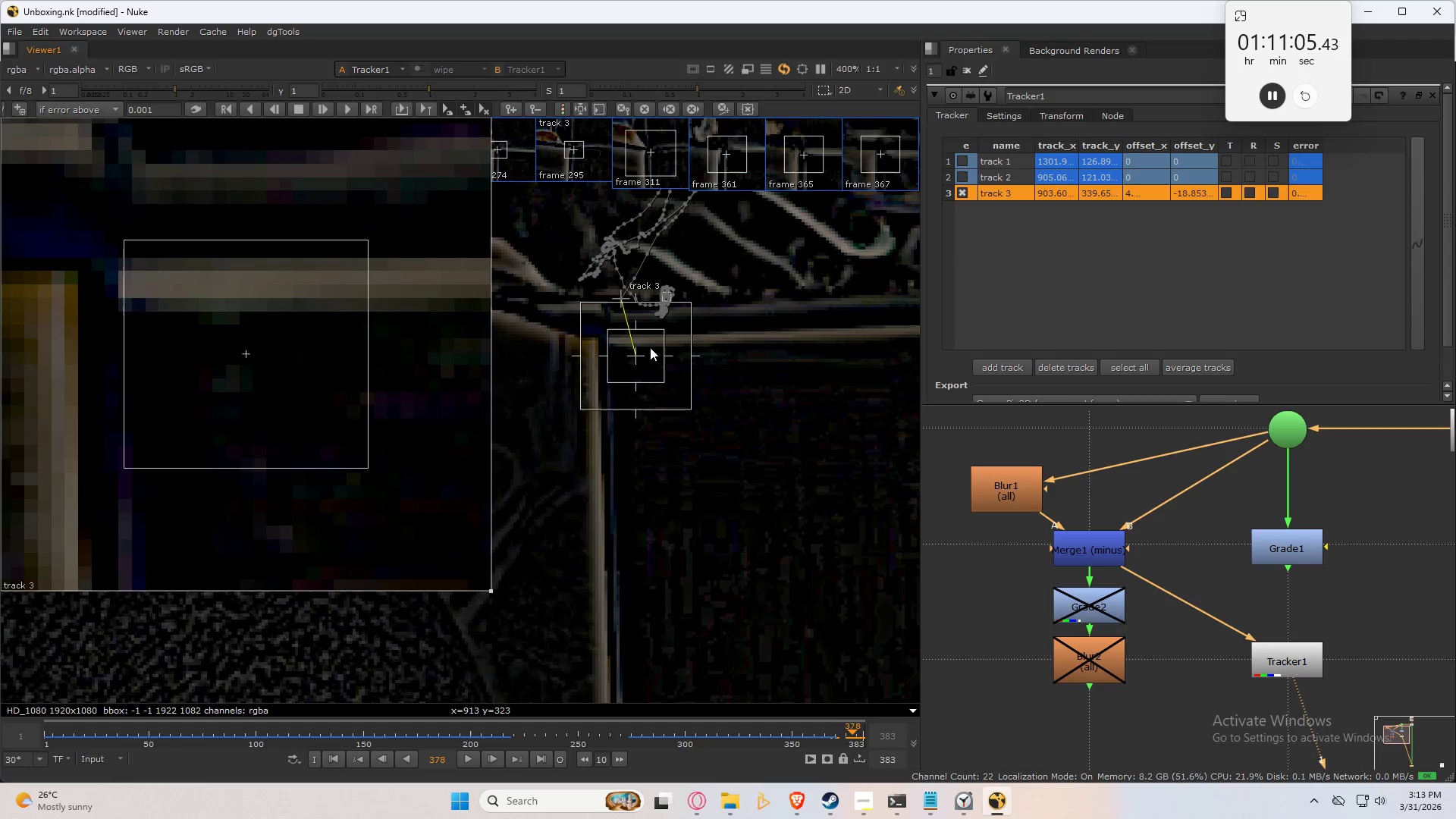 
key(ArrowLeft)
 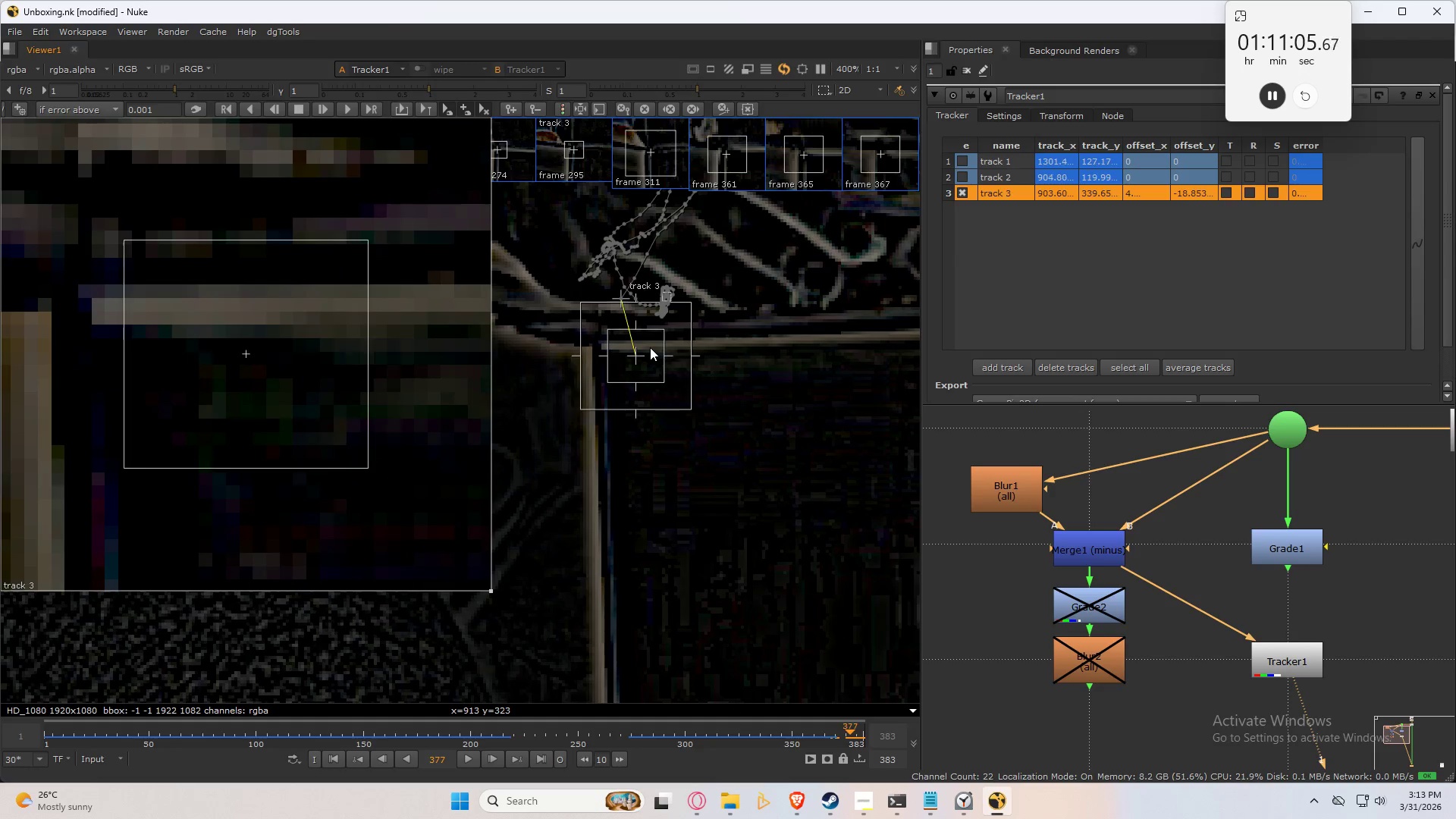 
key(ArrowLeft)
 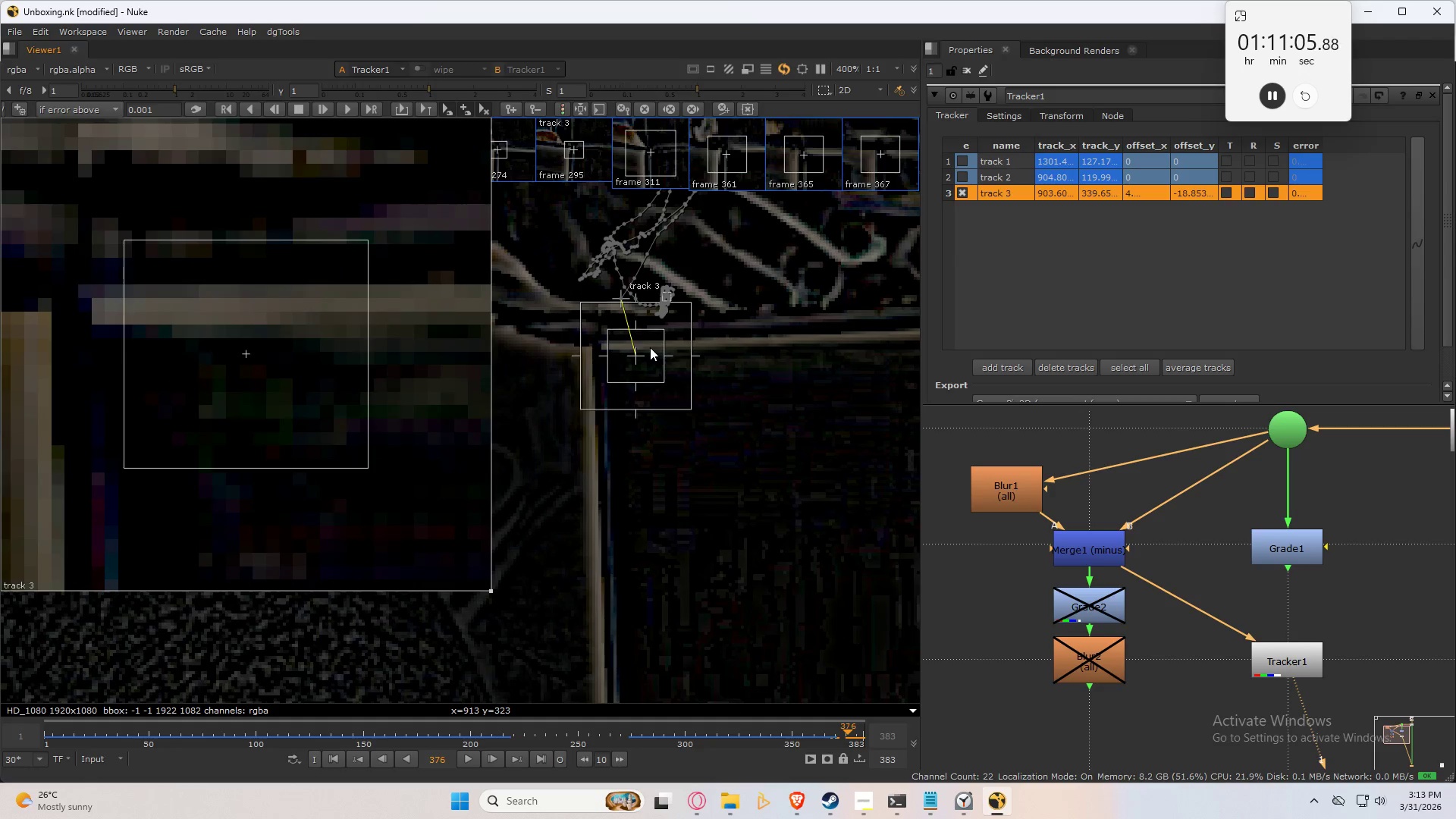 
key(ArrowLeft)
 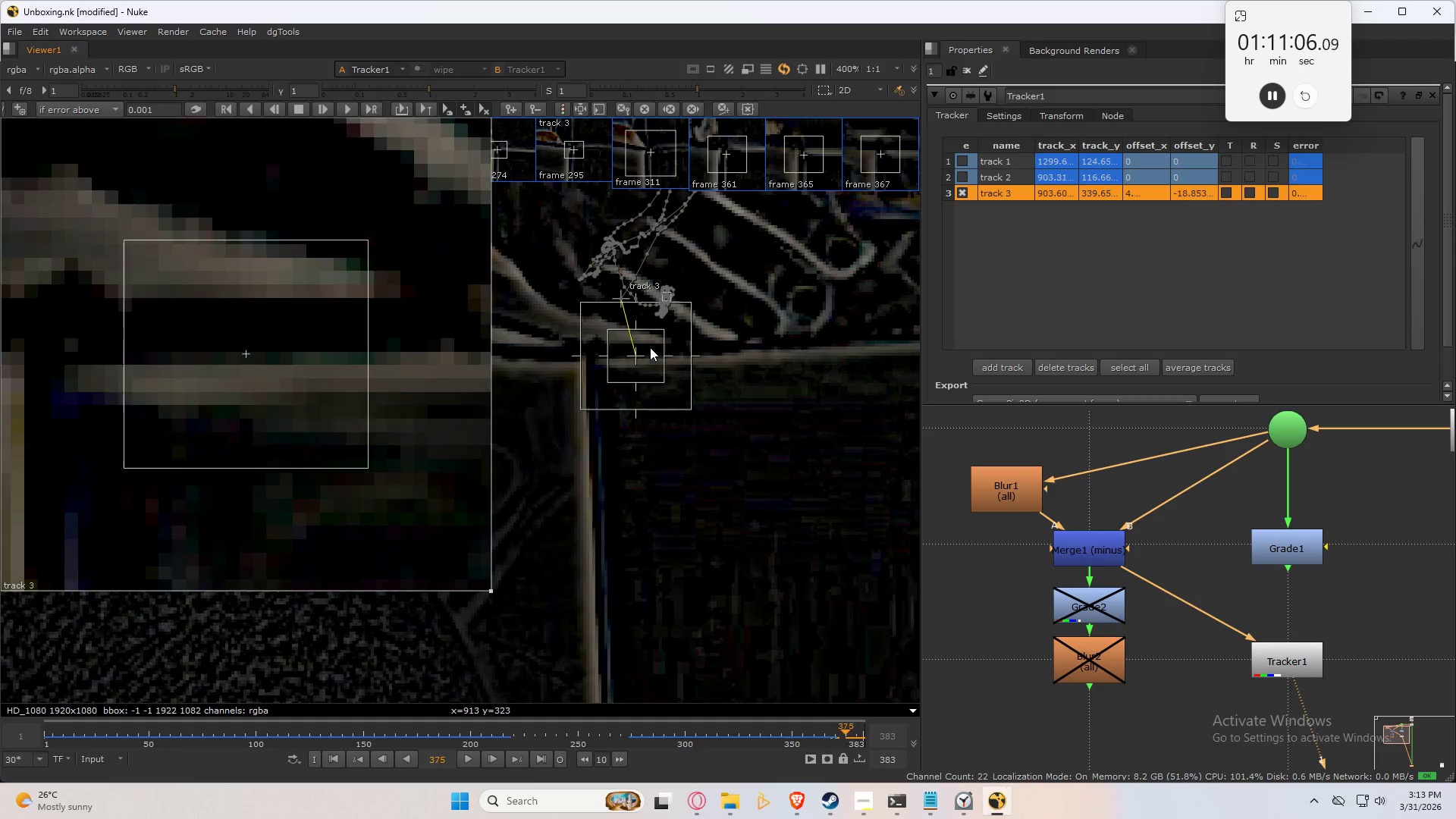 
key(ArrowLeft)
 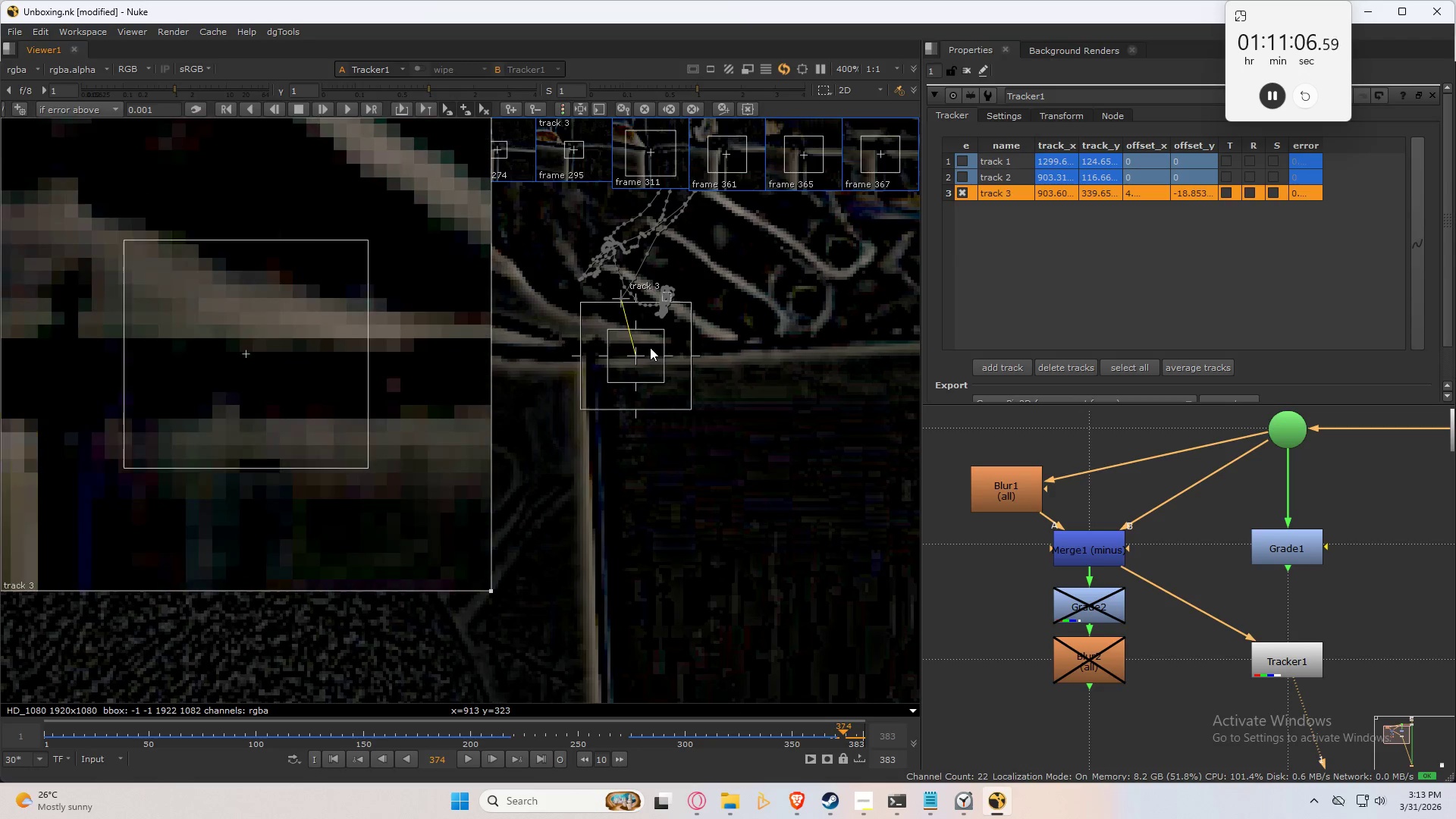 
key(ArrowLeft)
 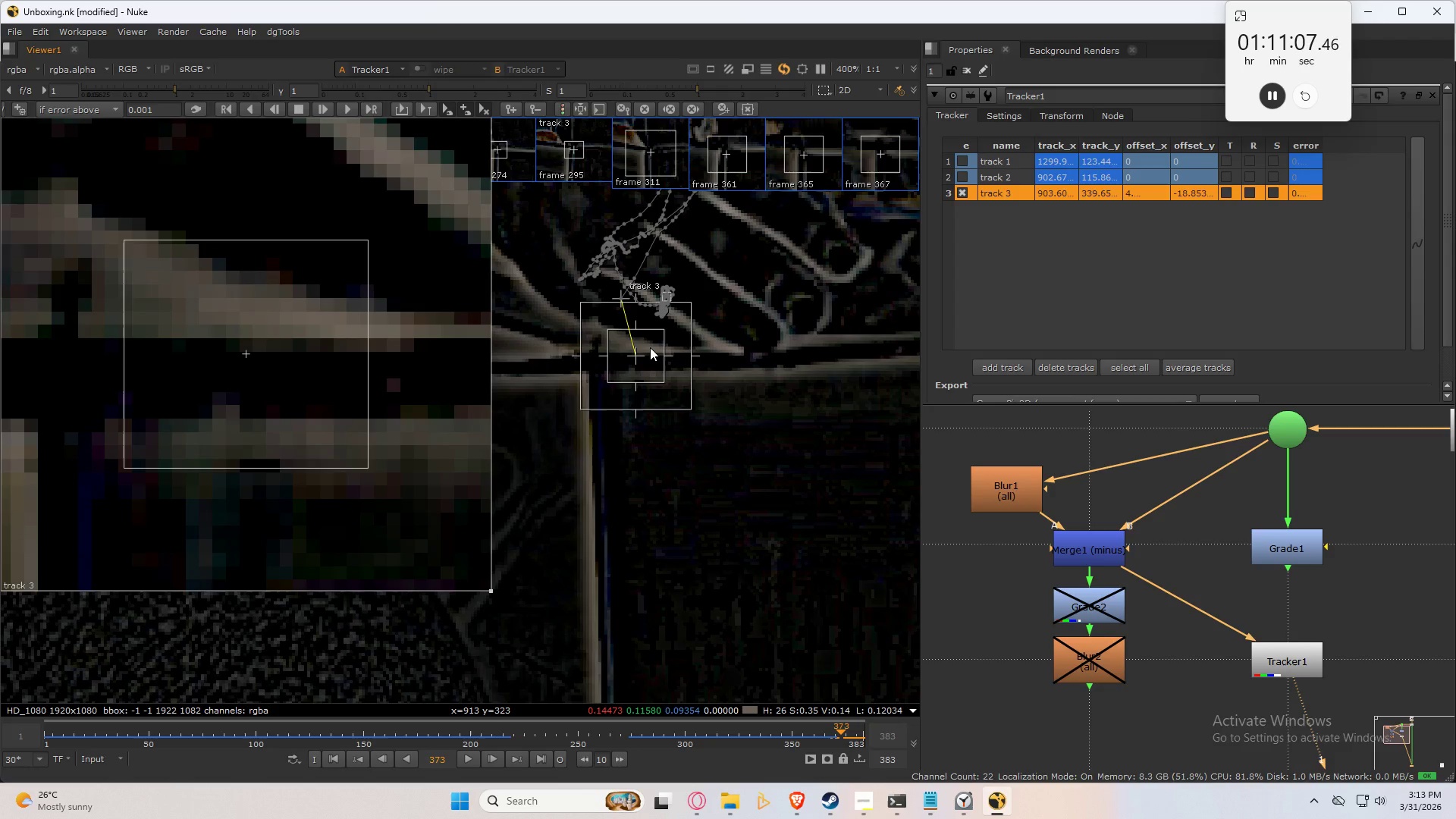 
key(ArrowLeft)
 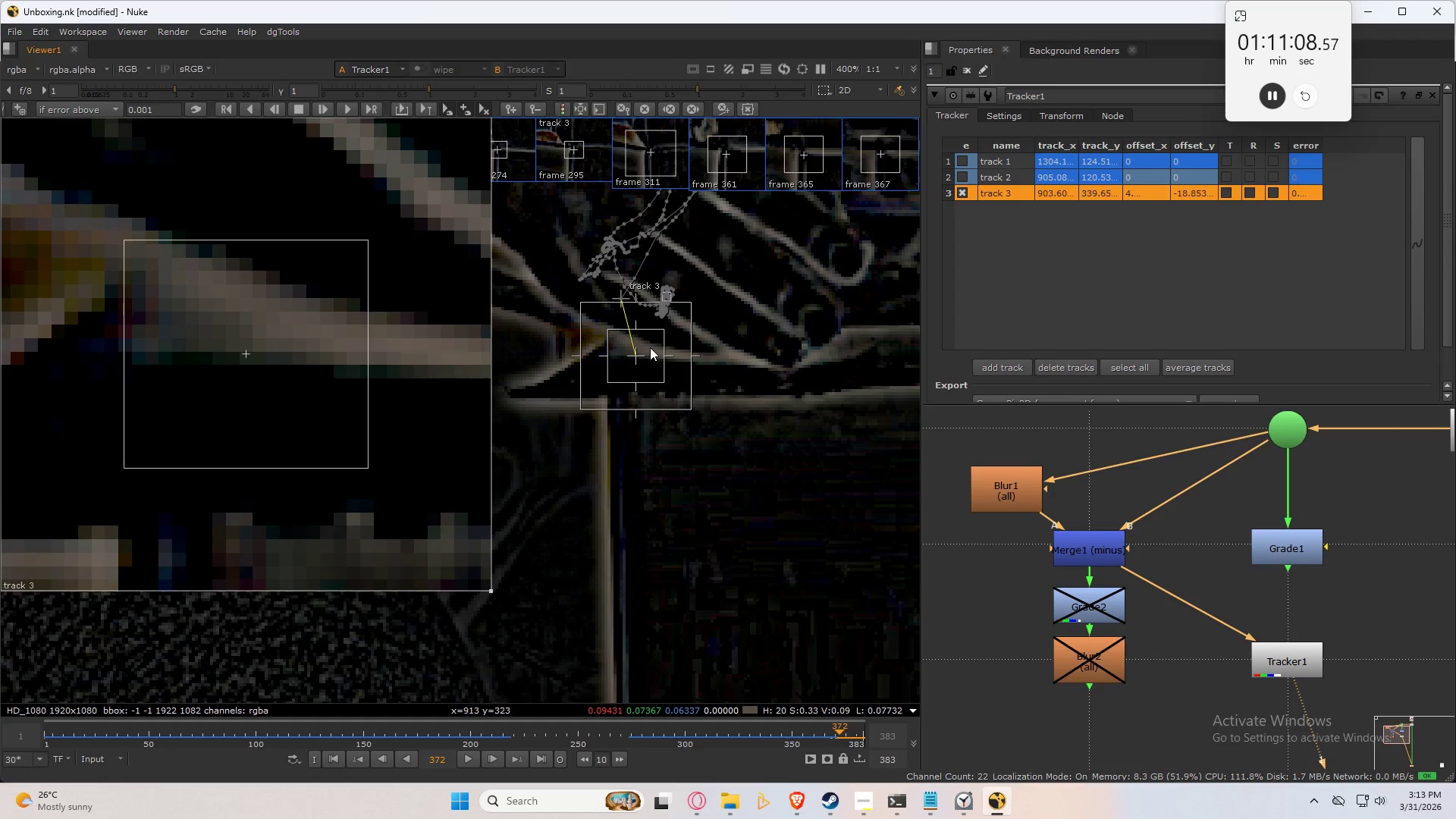 
key(ArrowLeft)
 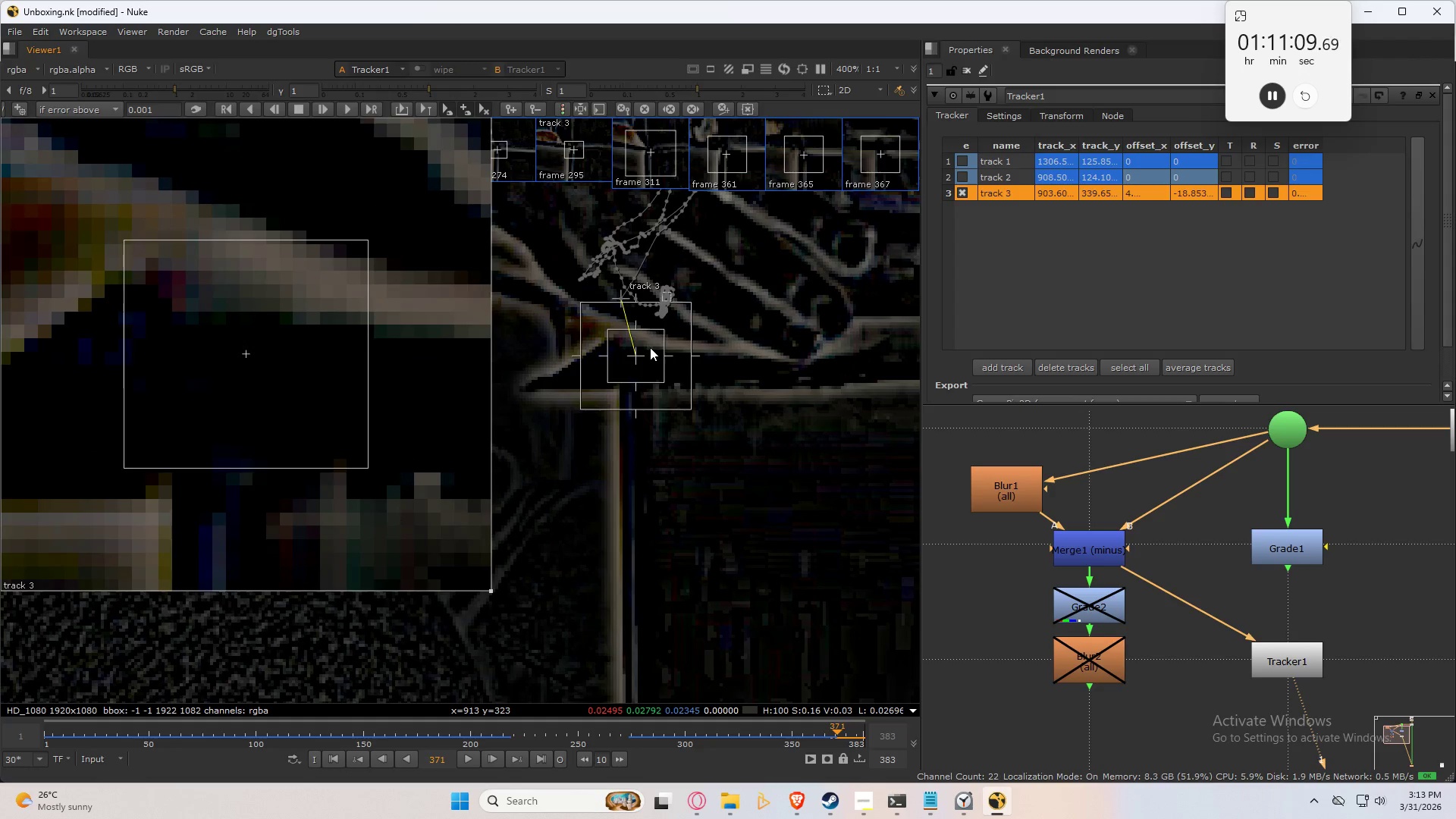 
key(ArrowRight)
 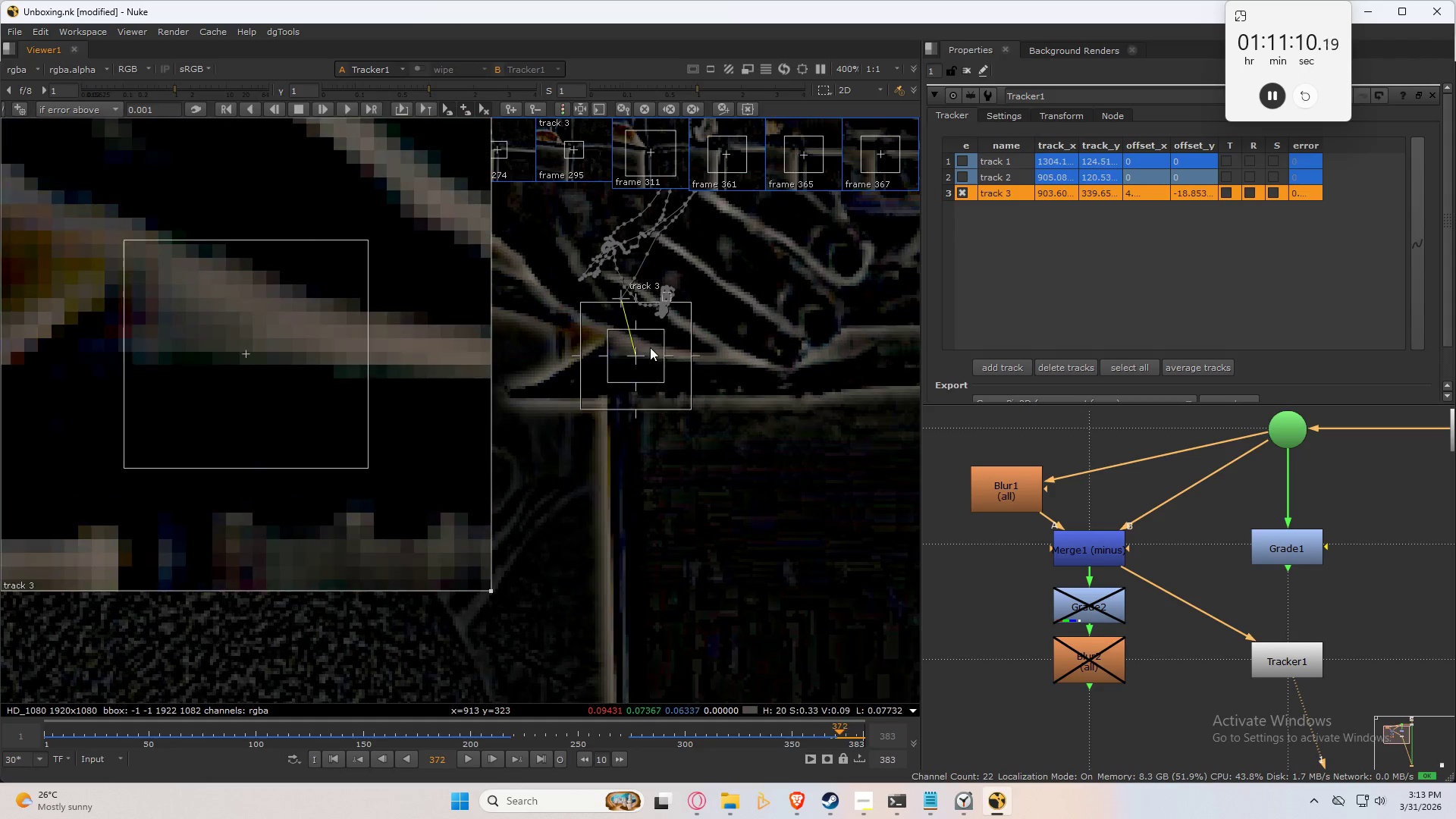 
key(ArrowRight)
 